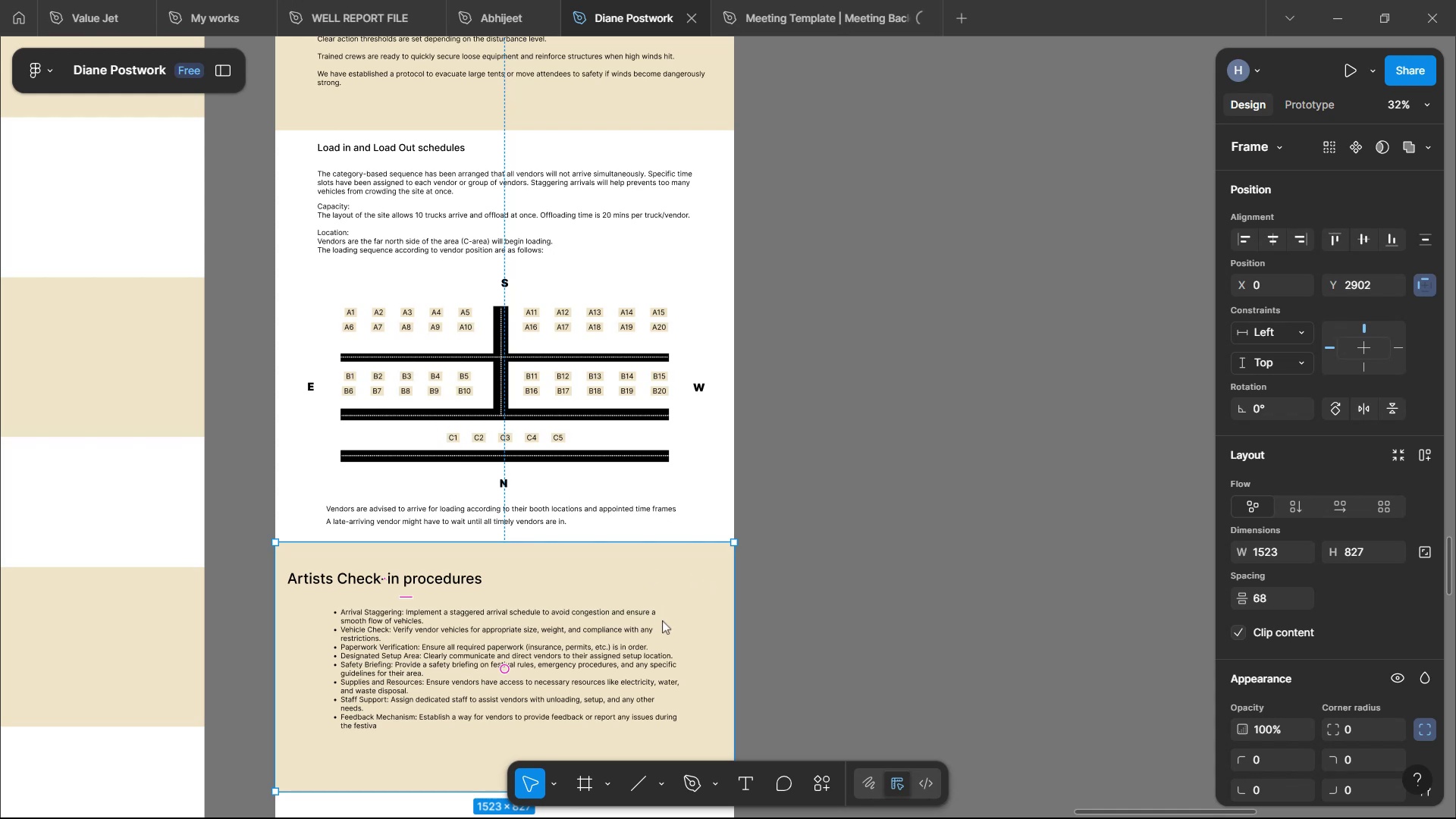 
left_click_drag(start_coordinate=[648, 500], to_coordinate=[639, 774])
 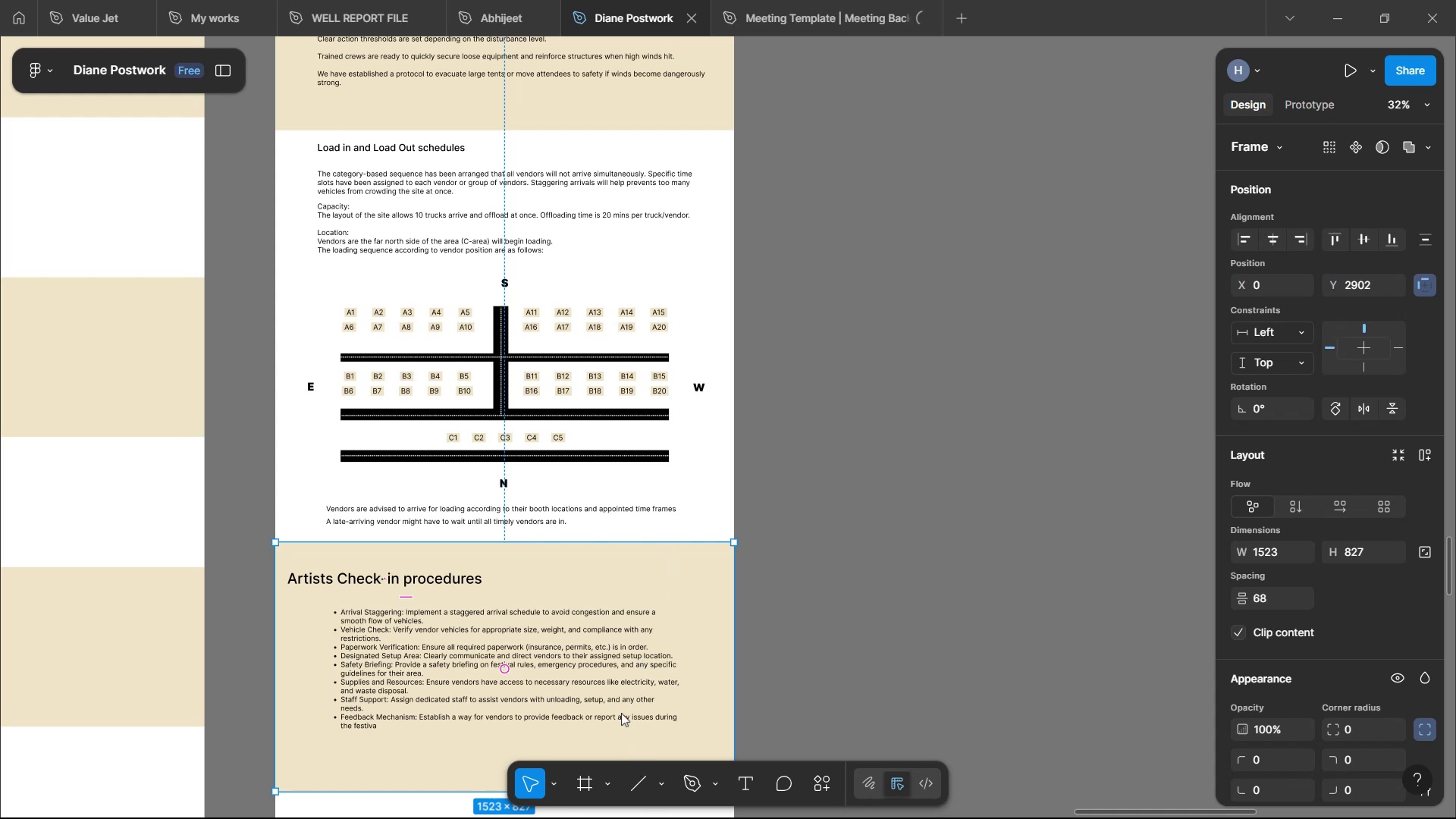 
left_click_drag(start_coordinate=[649, 538], to_coordinate=[656, 771])
 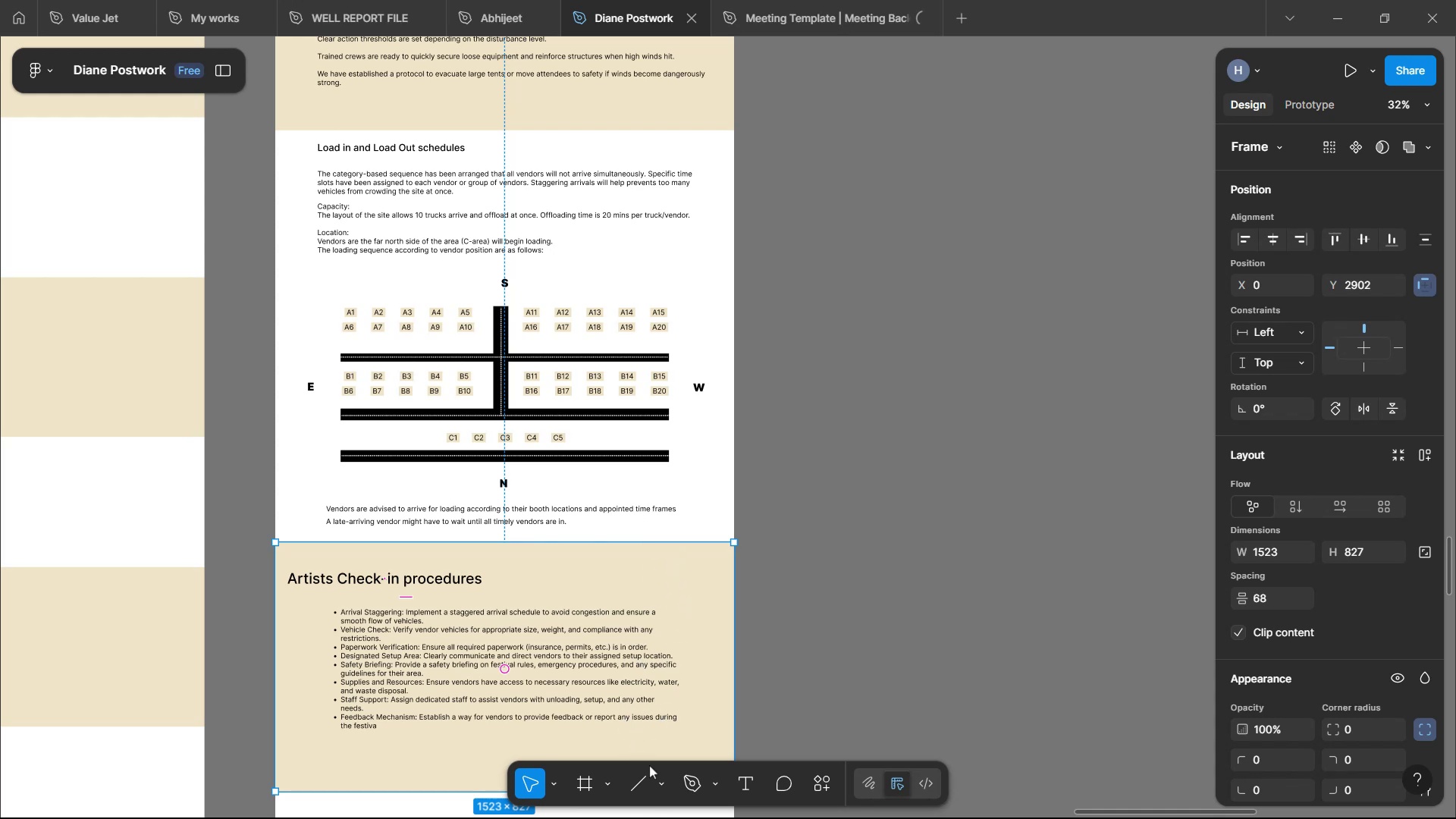 
left_click_drag(start_coordinate=[650, 531], to_coordinate=[634, 734])
 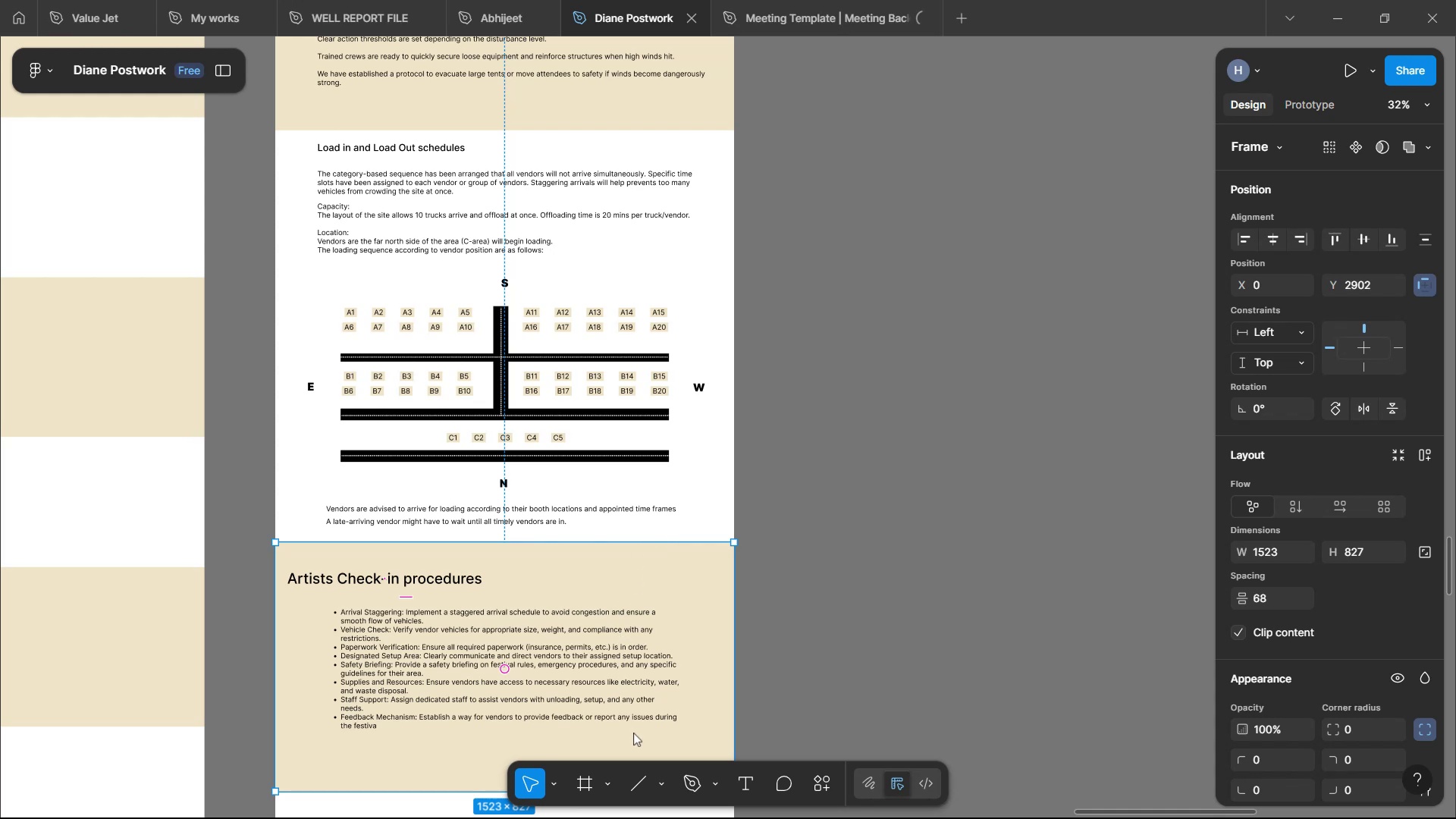 
left_click([447, 581])
 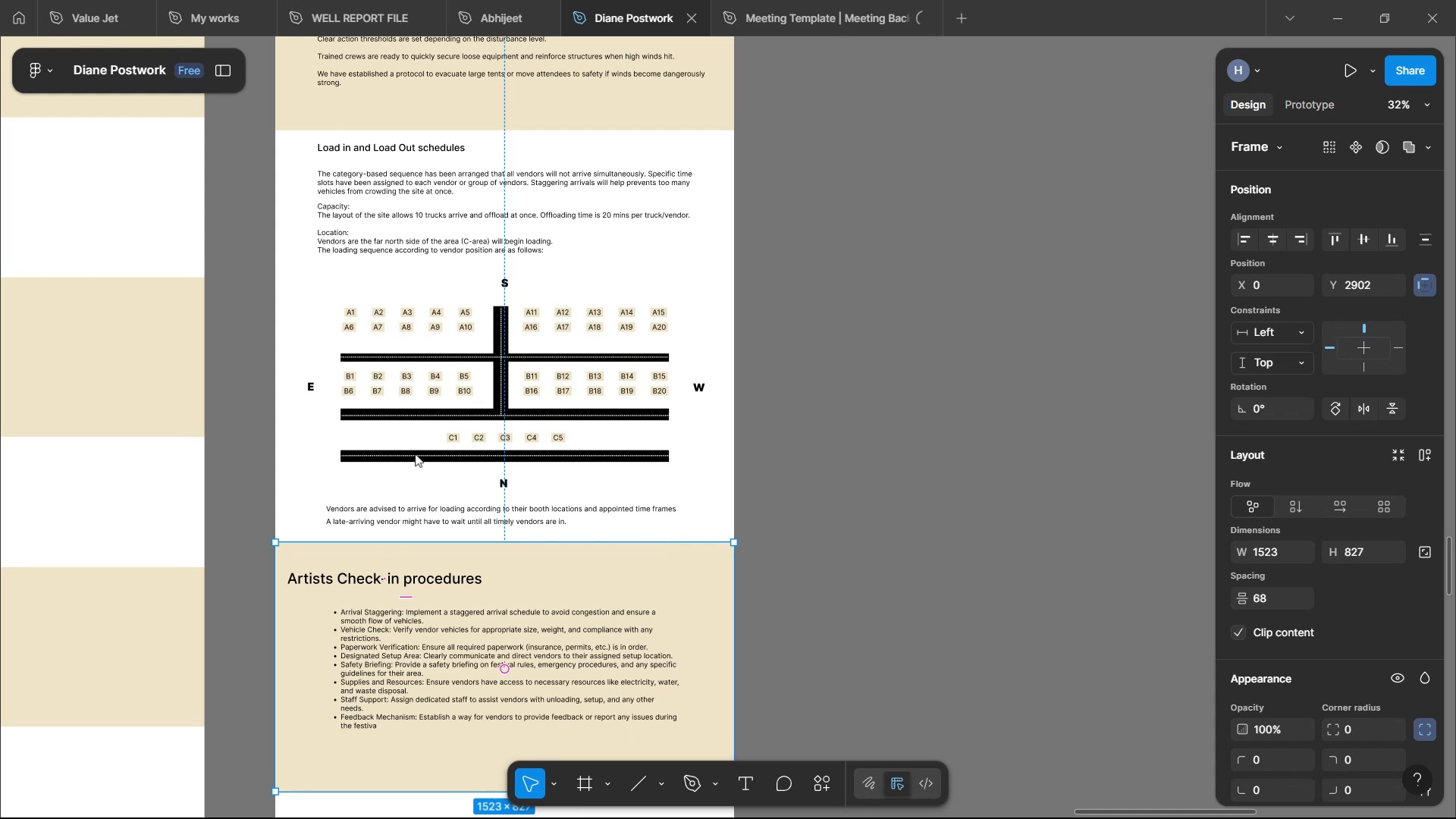 
scroll: coordinate [428, 340], scroll_direction: up, amount: 3.0
 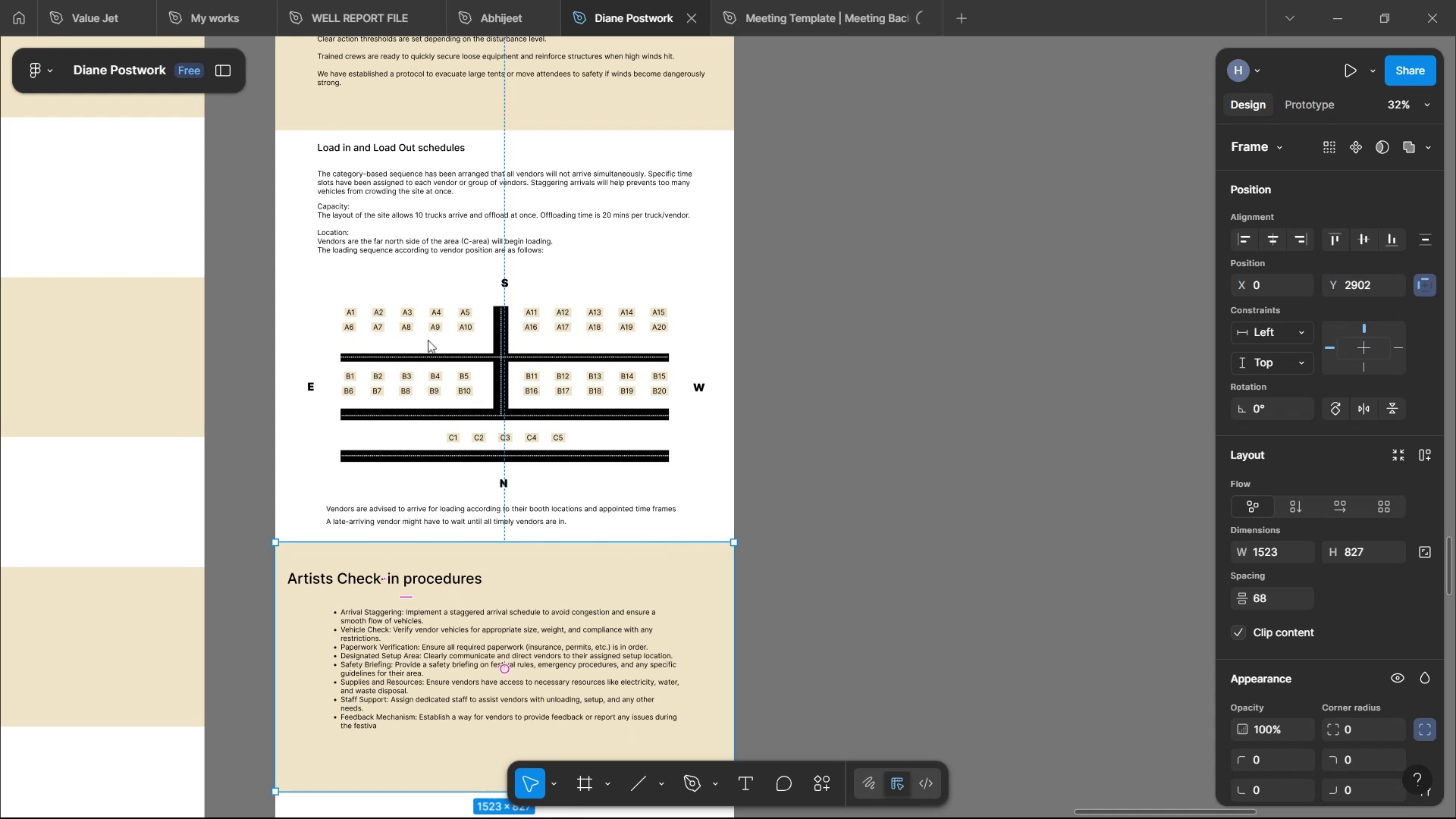 
left_click([447, 327])
 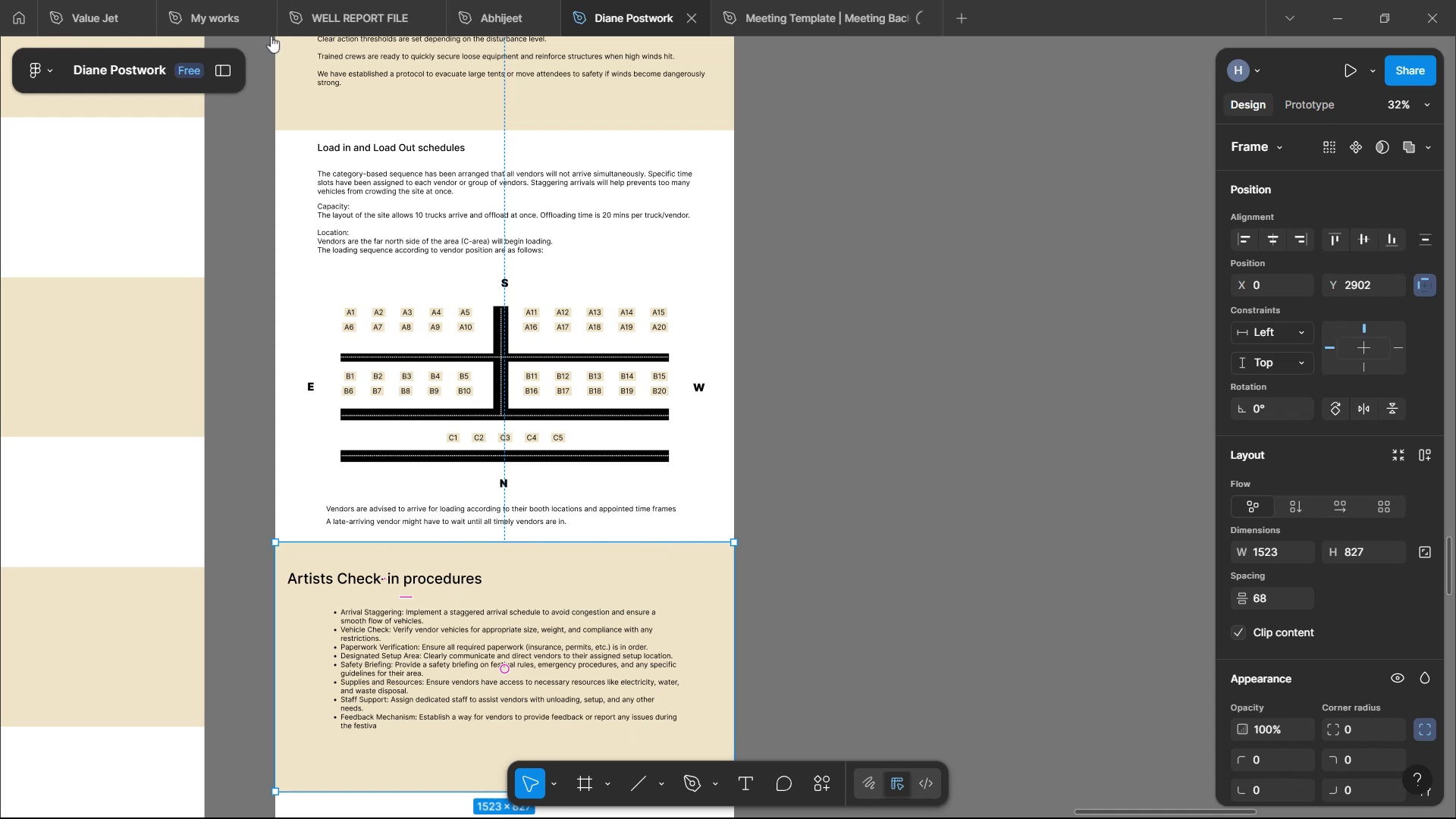 
scroll: coordinate [436, 350], scroll_direction: up, amount: 8.0
 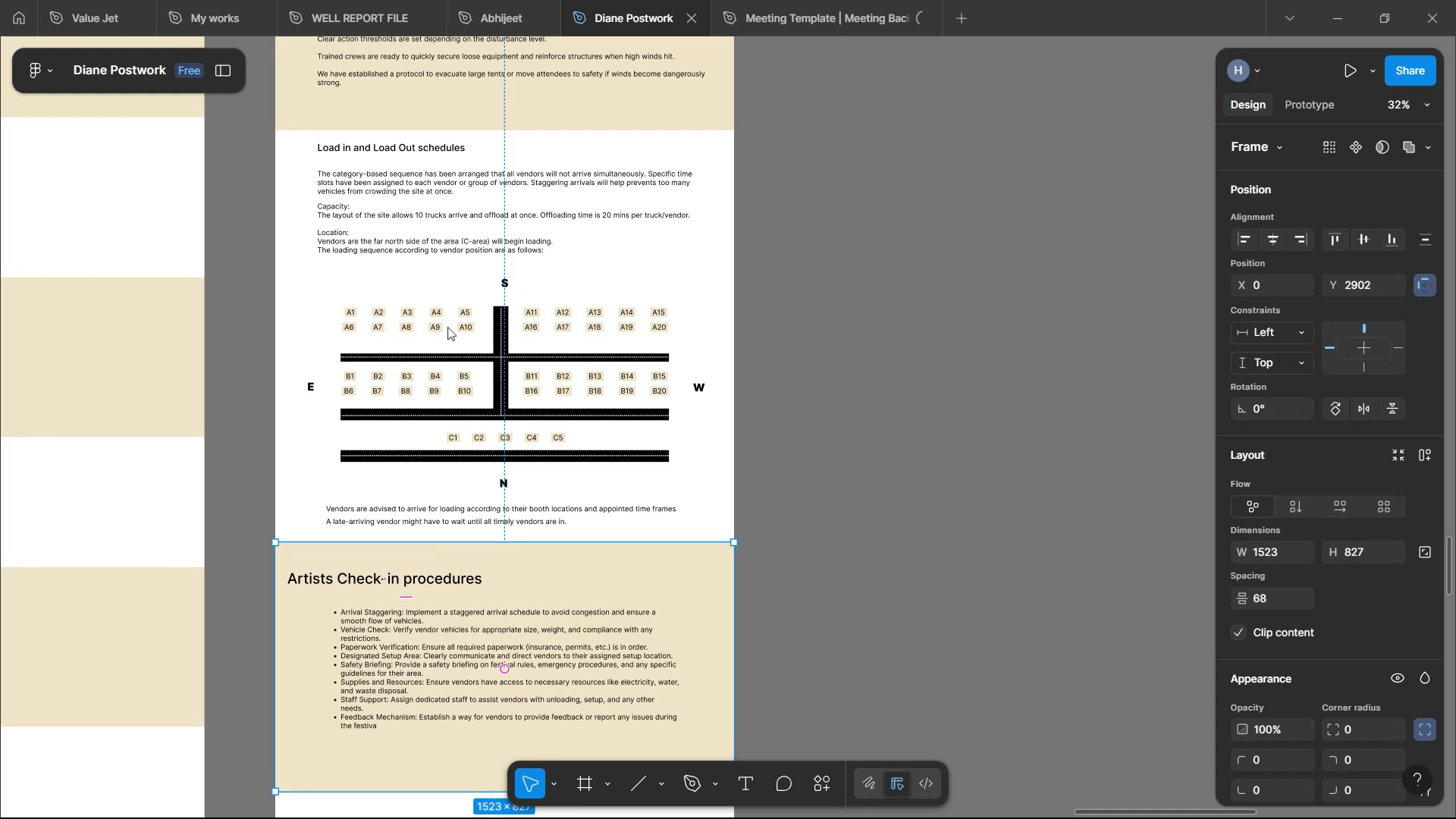 
scroll: coordinate [483, 392], scroll_direction: down, amount: 29.0
 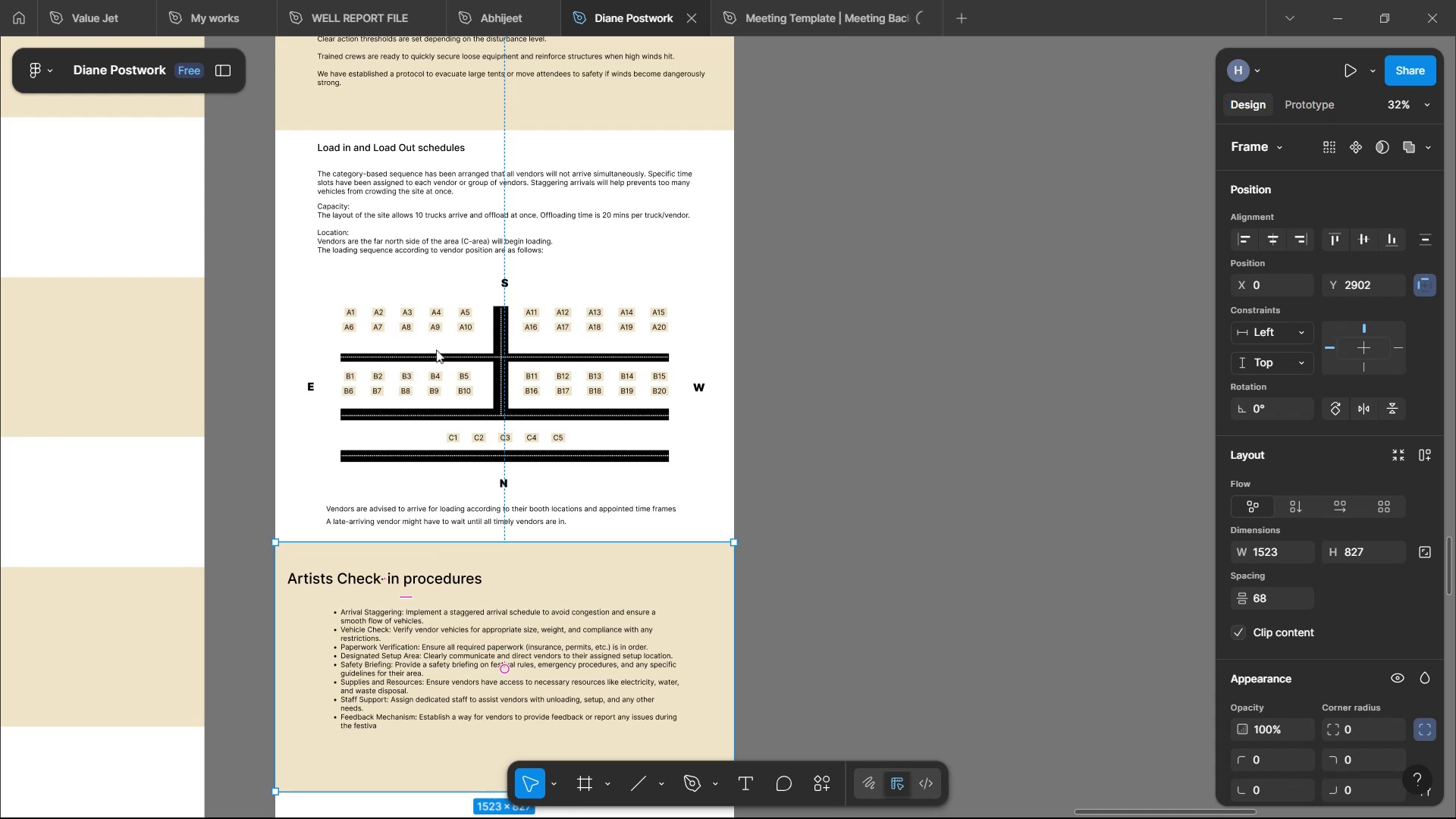 
left_click_drag(start_coordinate=[648, 735], to_coordinate=[639, 785])
 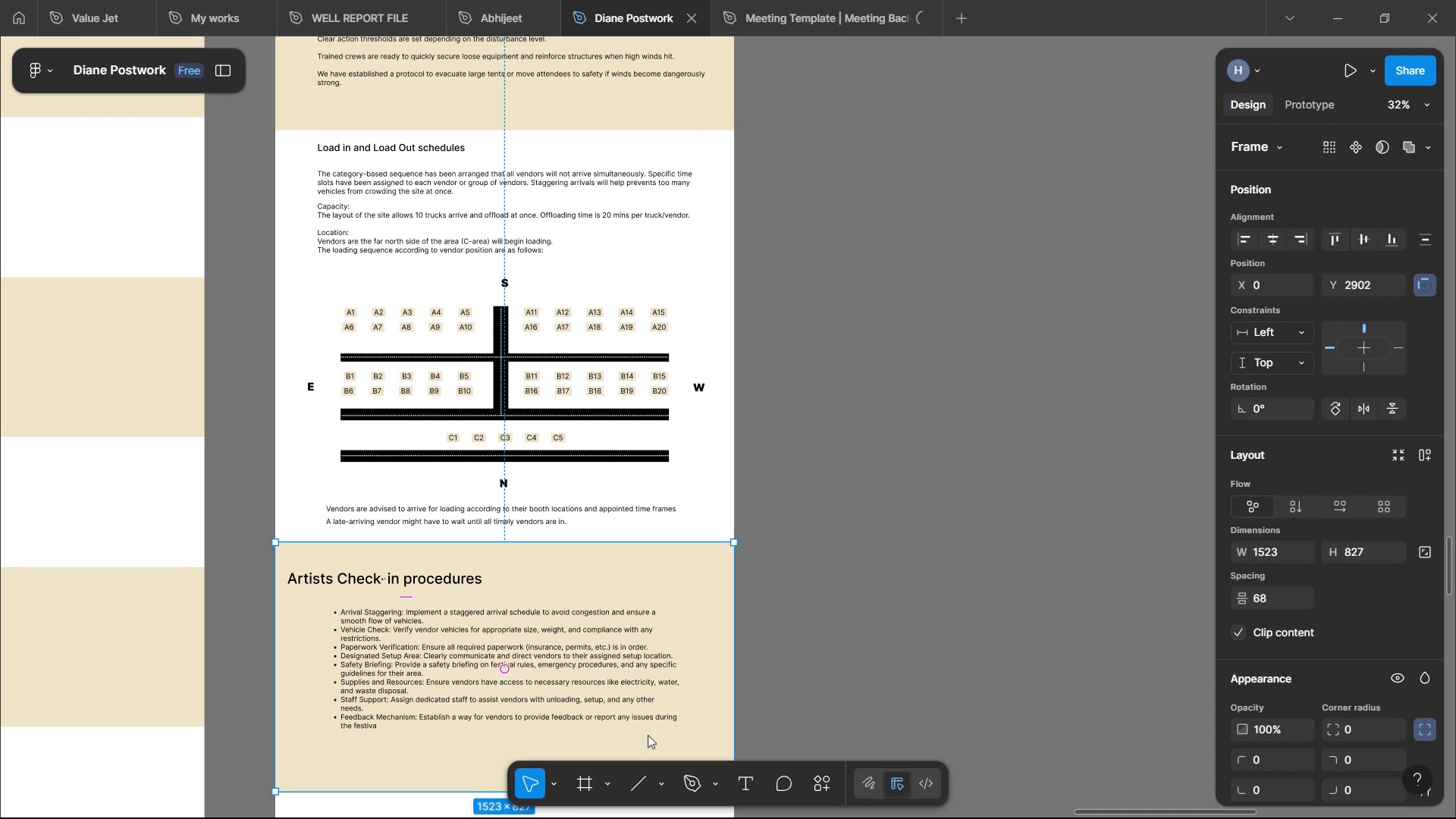 
scroll: coordinate [448, 565], scroll_direction: down, amount: 10.0
 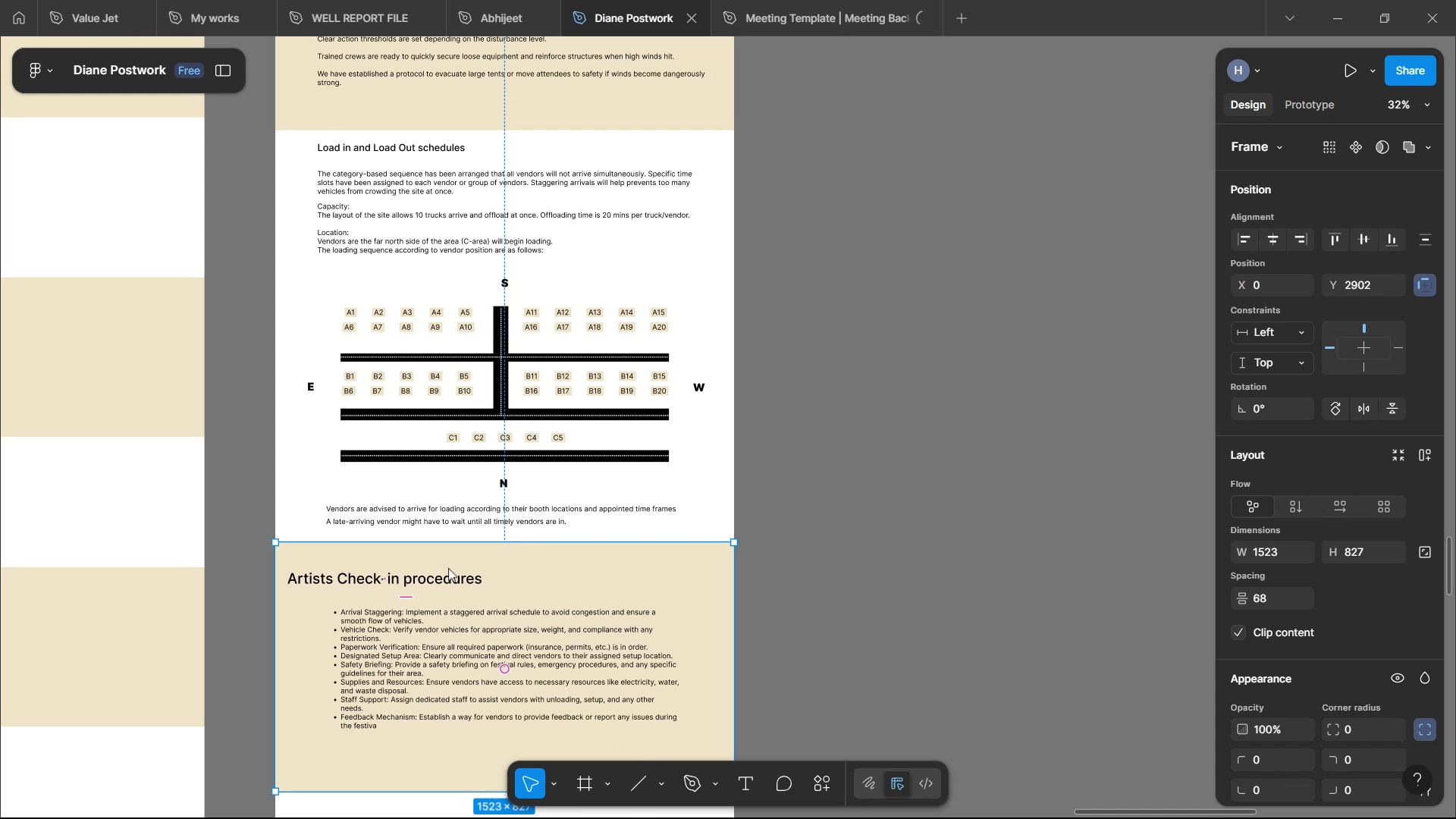 
left_click_drag(start_coordinate=[651, 615], to_coordinate=[661, 805])
 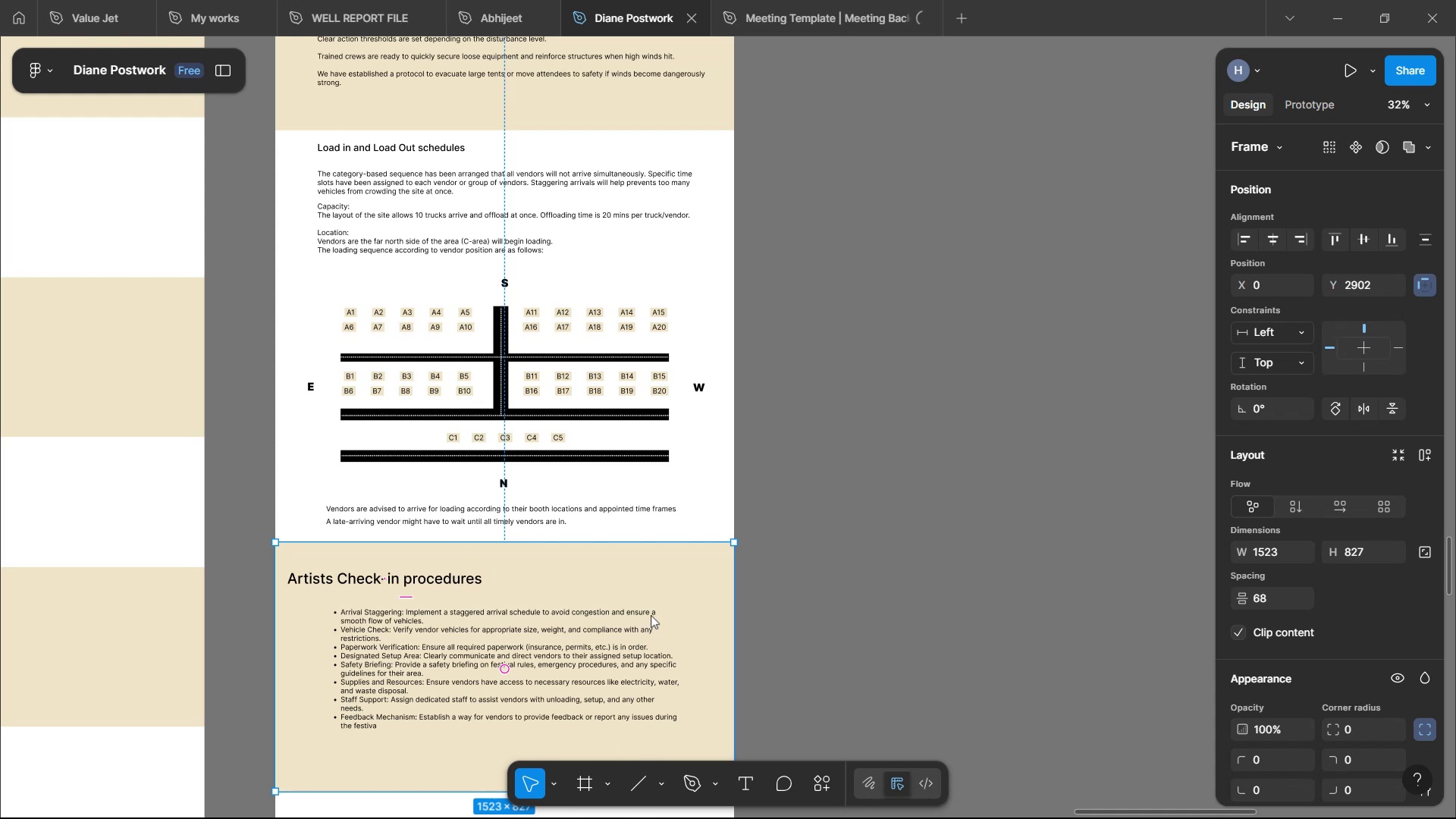 
left_click([453, 676])
 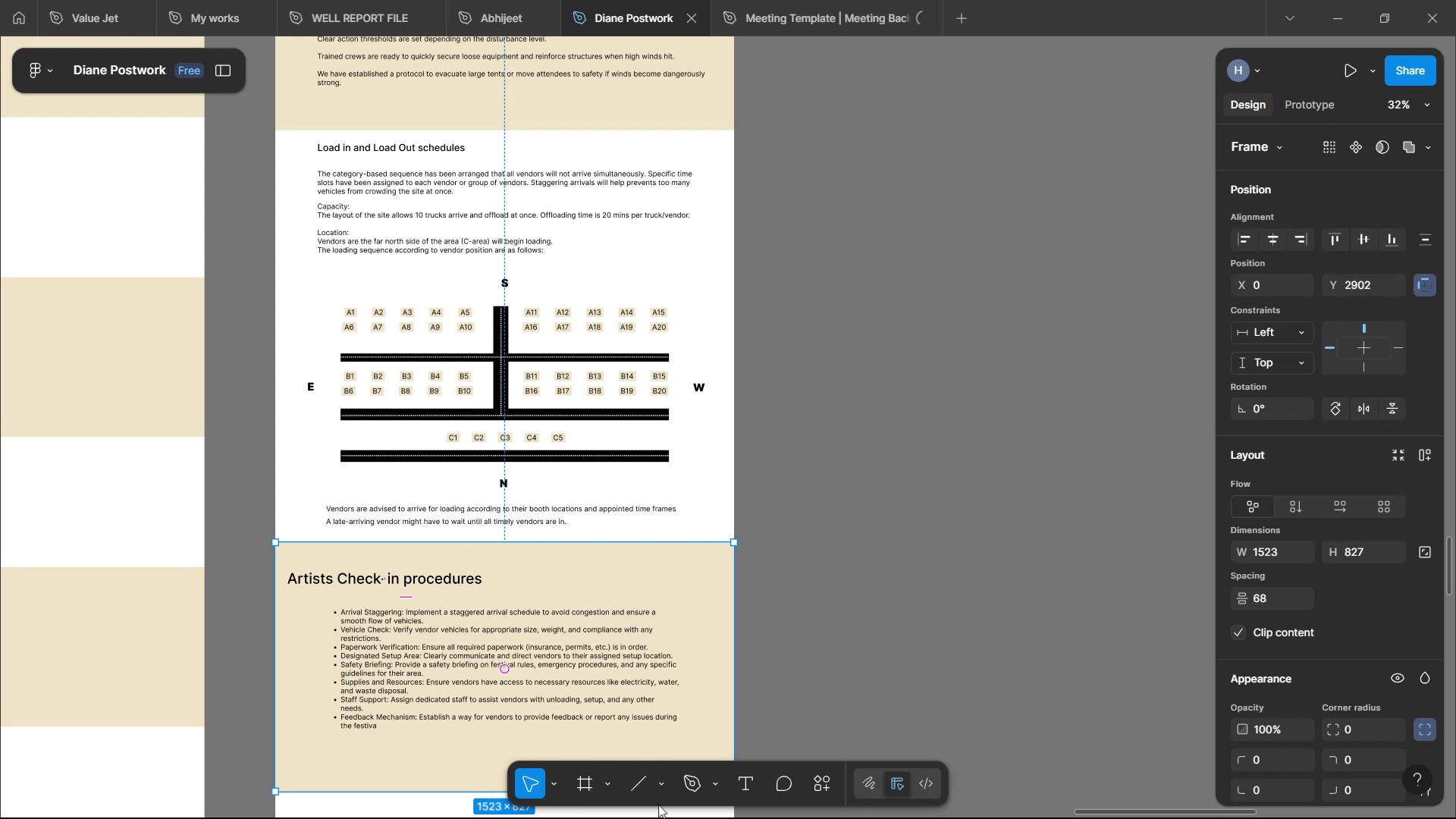 
scroll: coordinate [497, 460], scroll_direction: down, amount: 10.0
 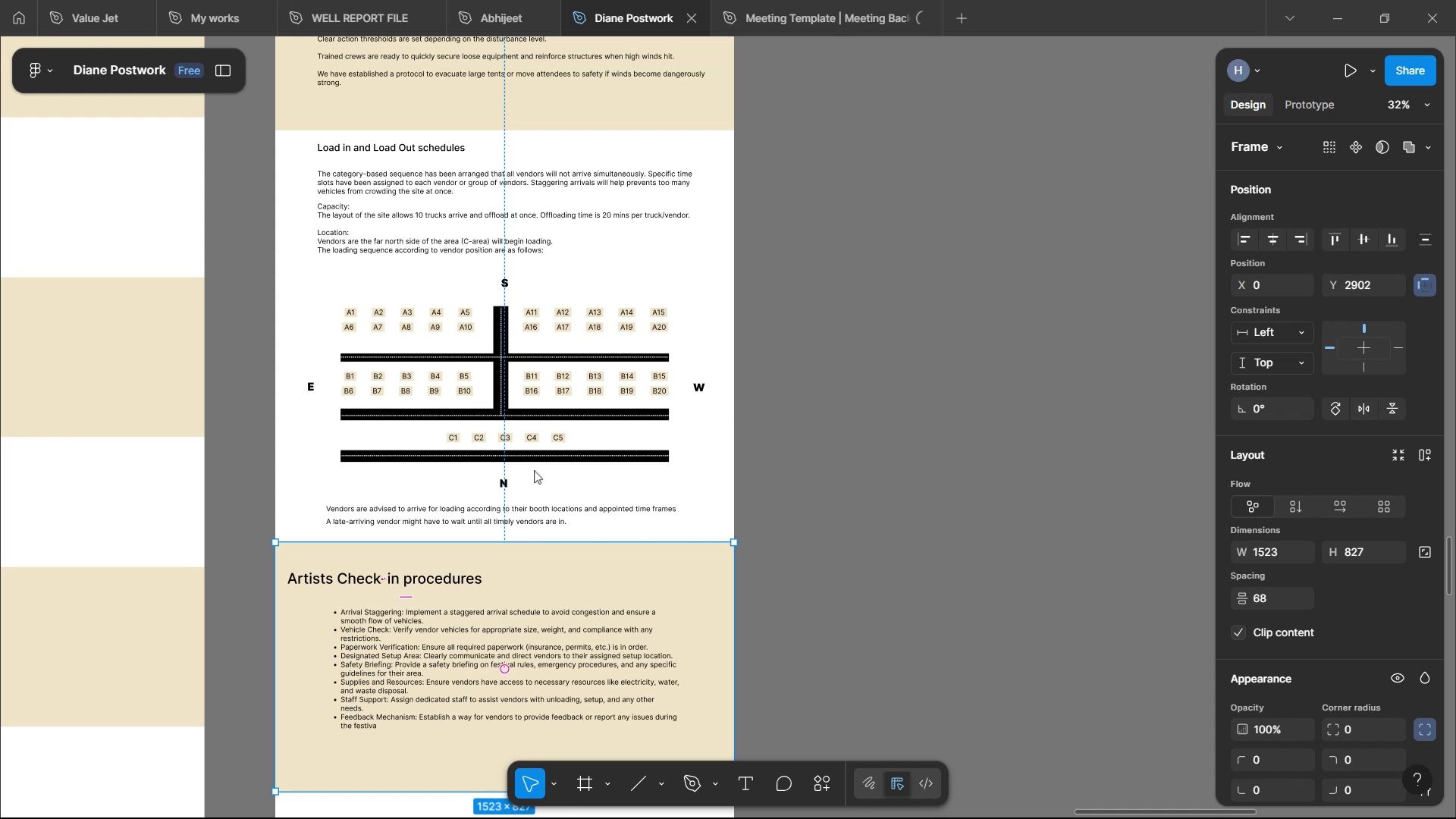 
left_click_drag(start_coordinate=[652, 647], to_coordinate=[650, 809])
 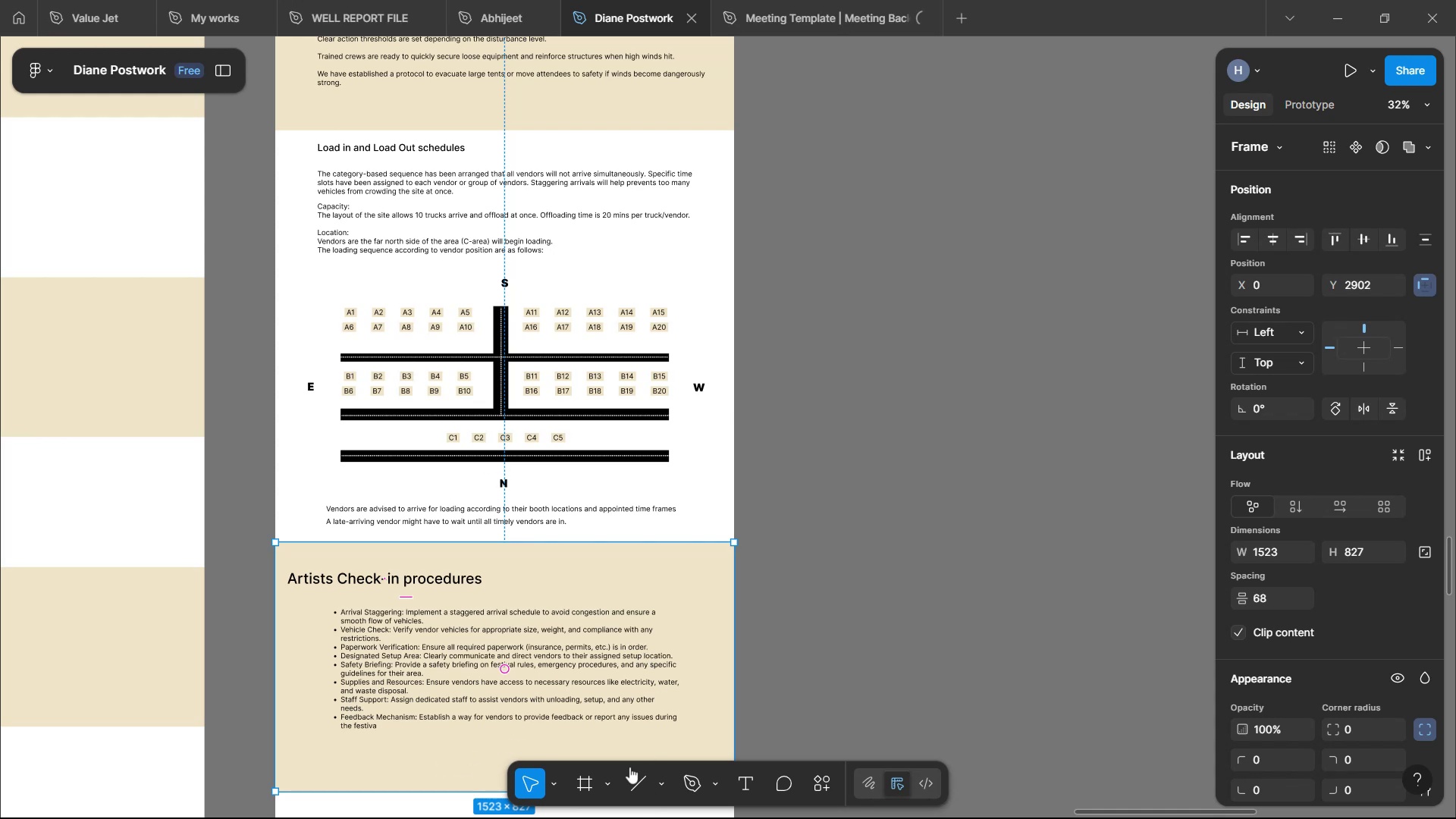 
left_click([408, 664])
 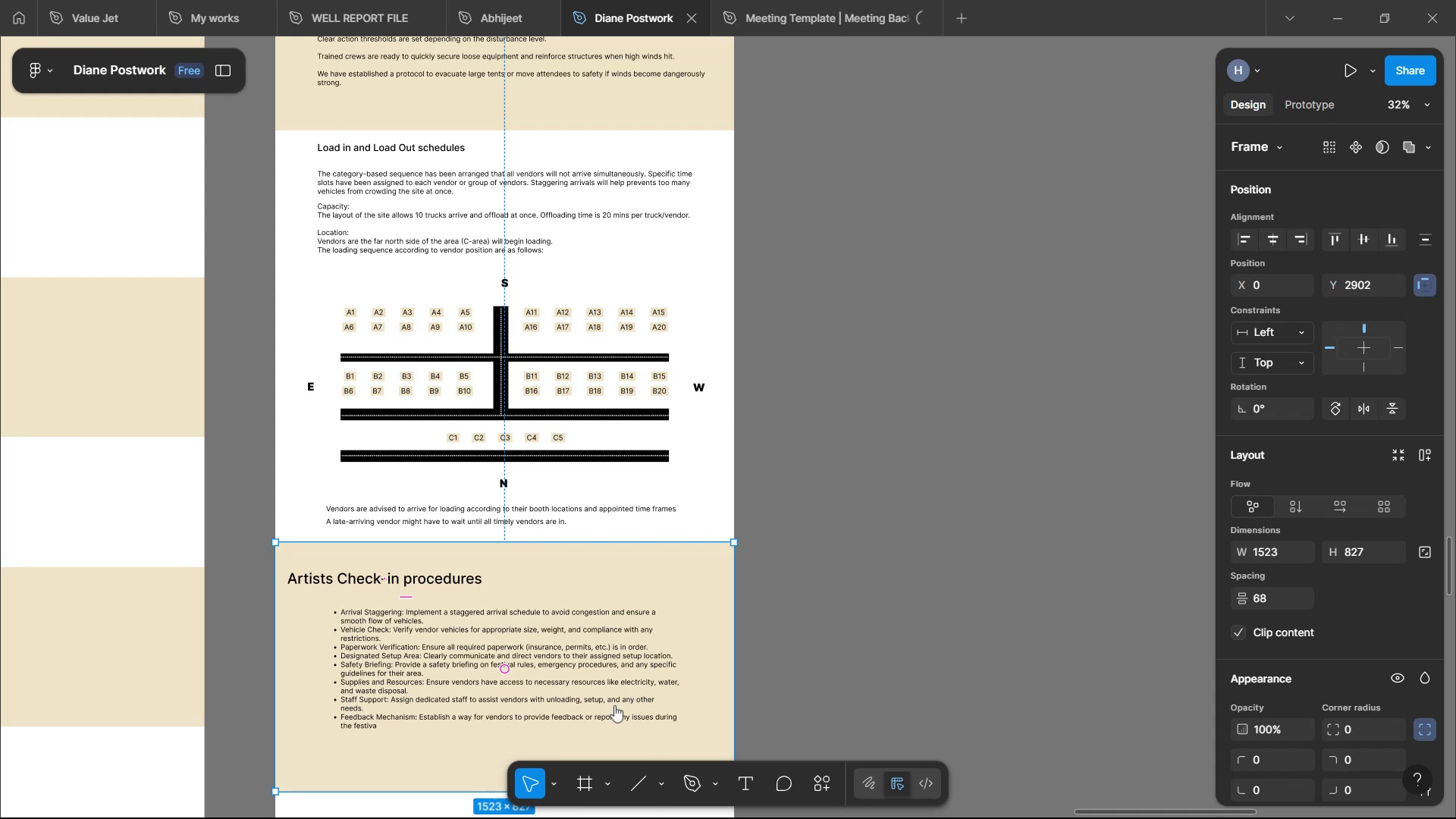 
left_click_drag(start_coordinate=[652, 695], to_coordinate=[648, 818])
 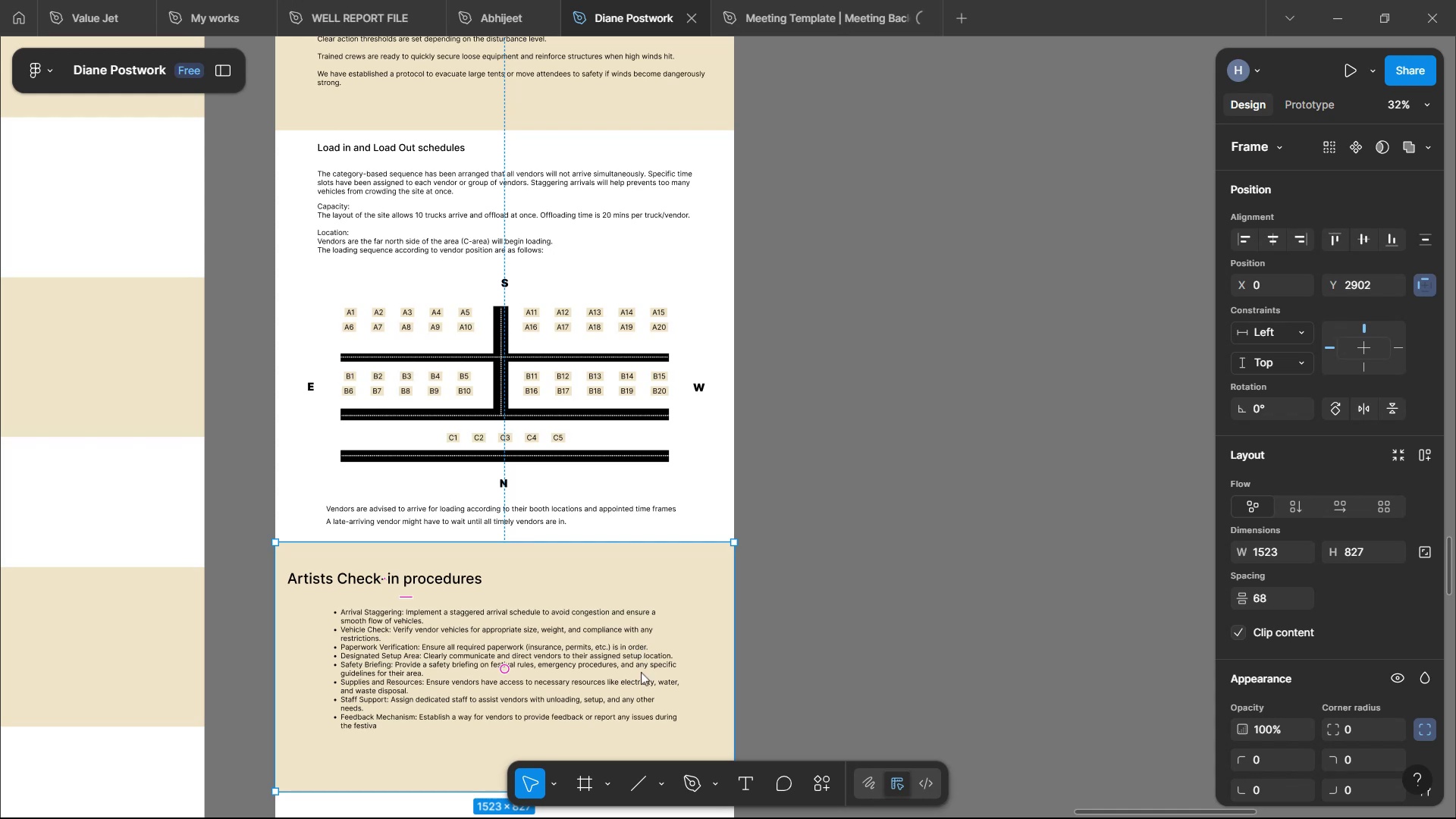 
scroll: coordinate [553, 590], scroll_direction: down, amount: 16.0
 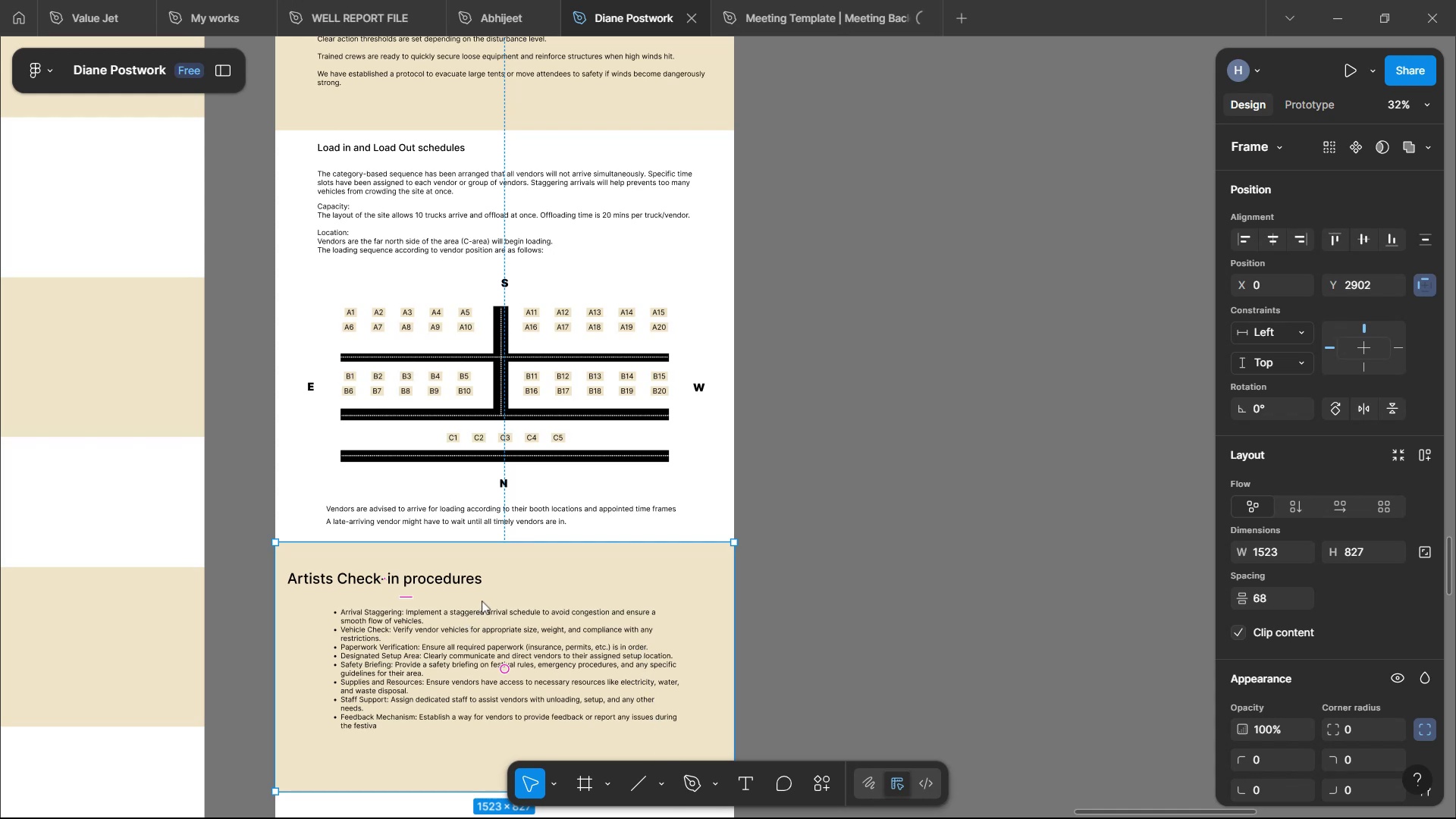 
left_click([462, 789])
 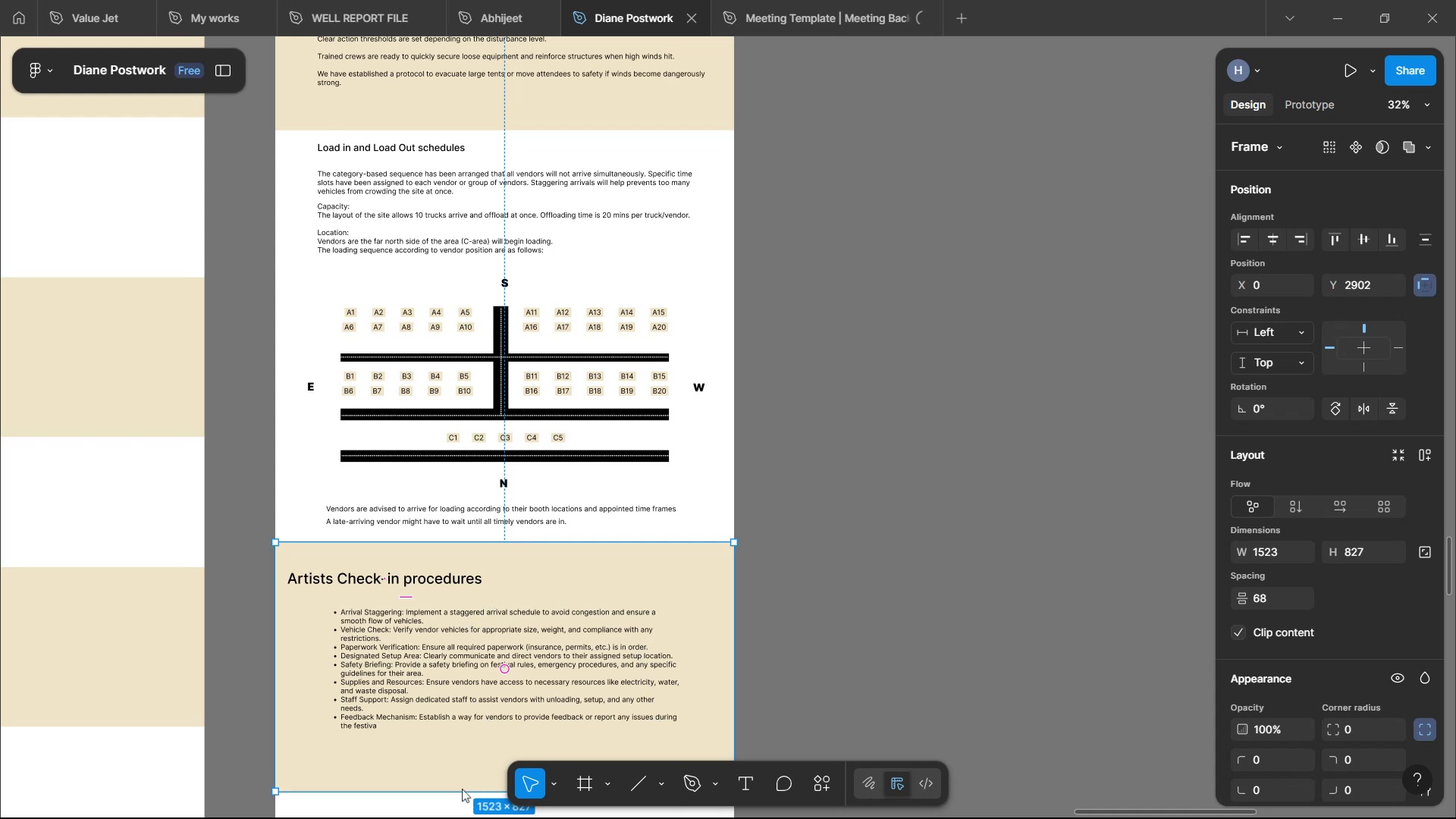 
scroll: coordinate [915, 494], scroll_direction: down, amount: 8.0
 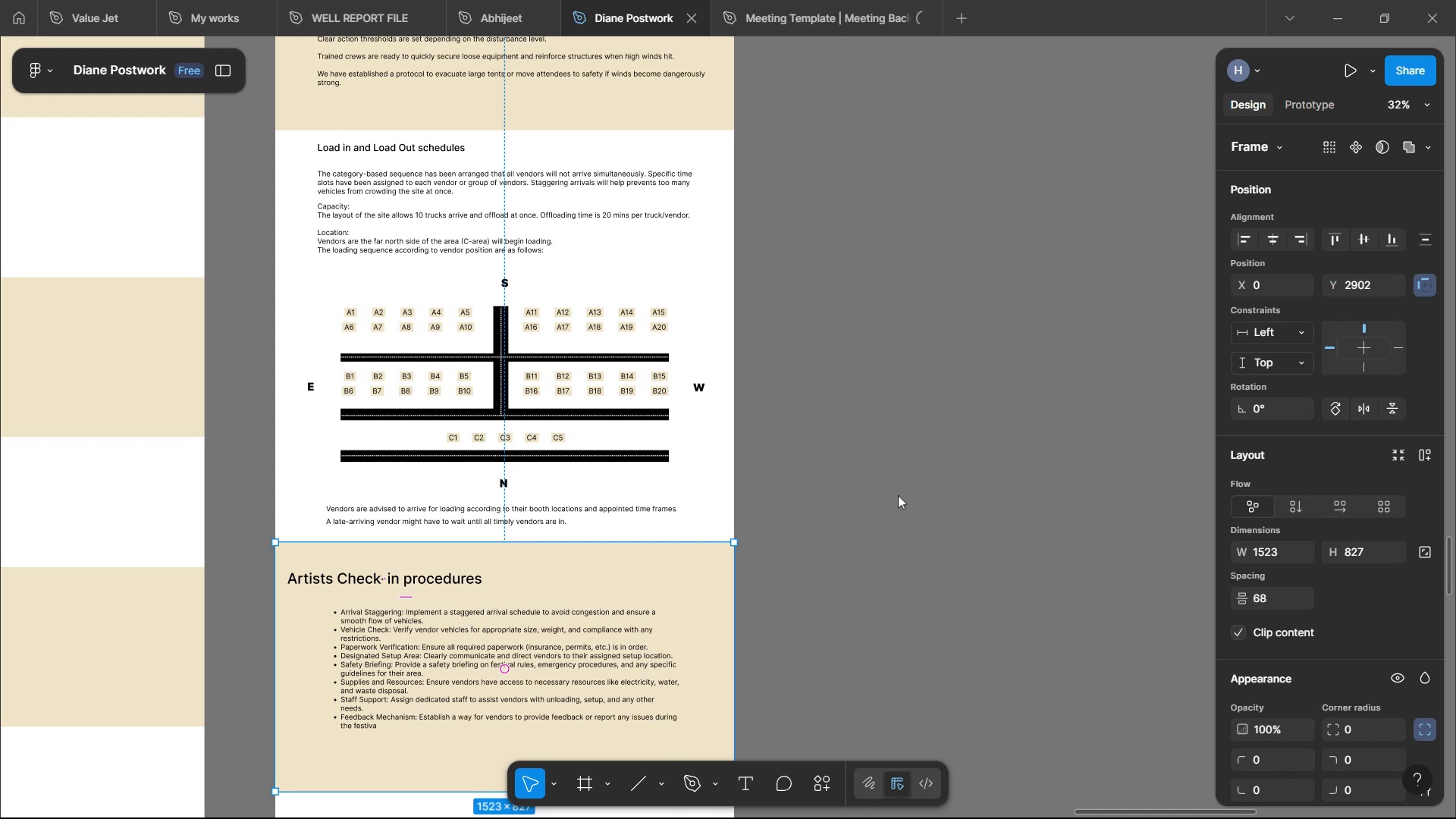 
scroll: coordinate [915, 494], scroll_direction: up, amount: 2.0
 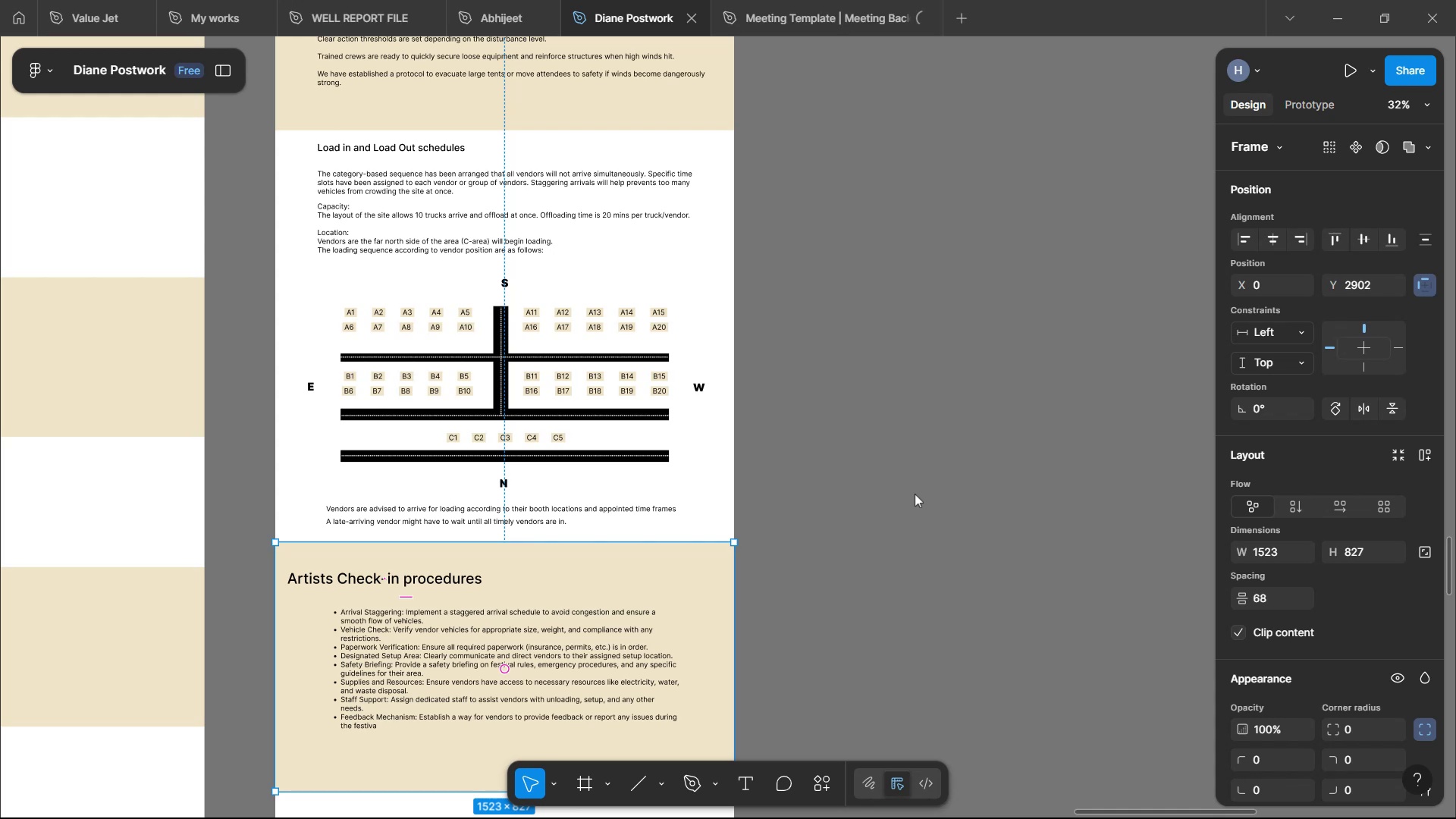 
scroll: coordinate [915, 489], scroll_direction: down, amount: 43.0
 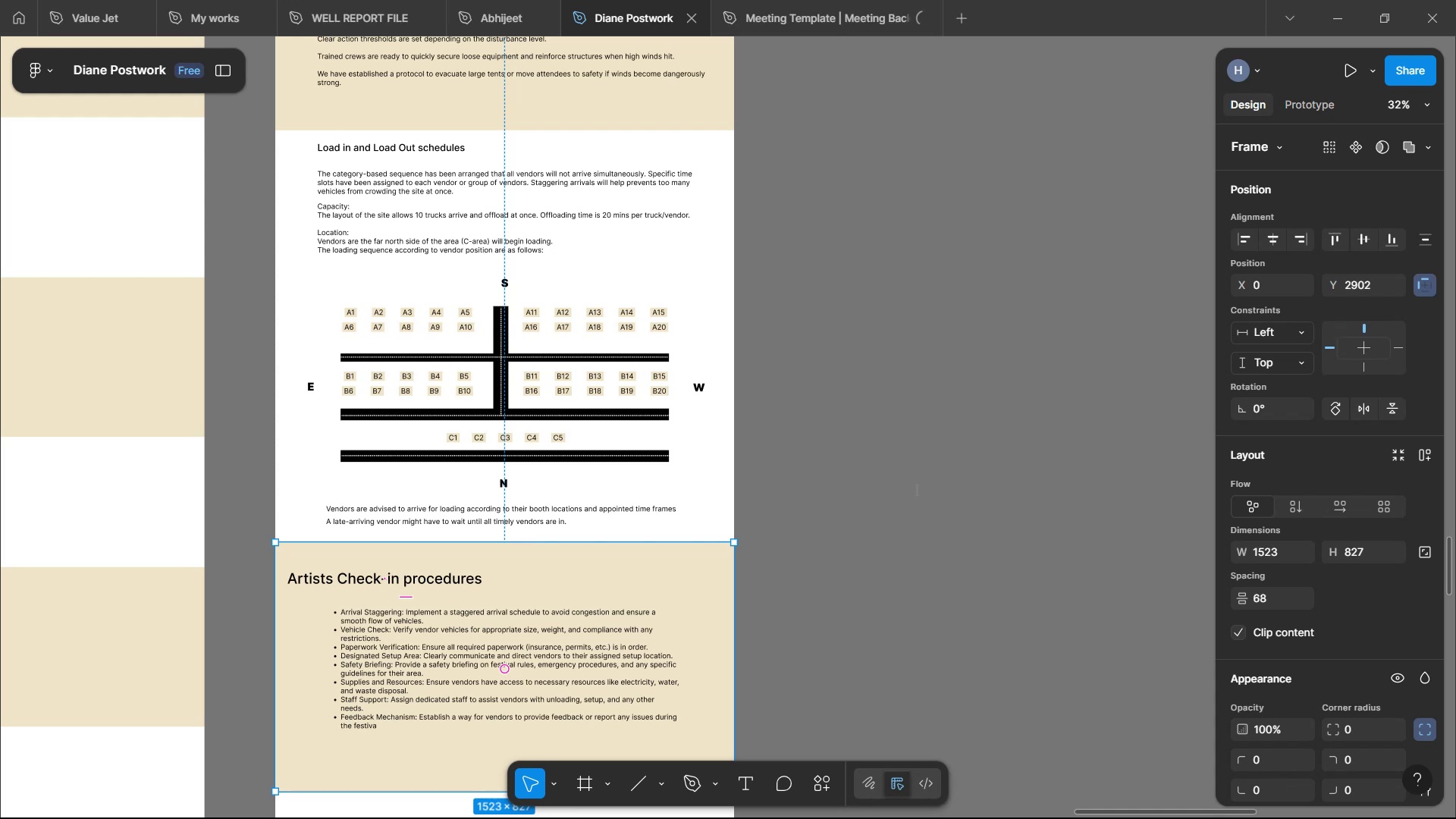 
left_click([448, 512])
 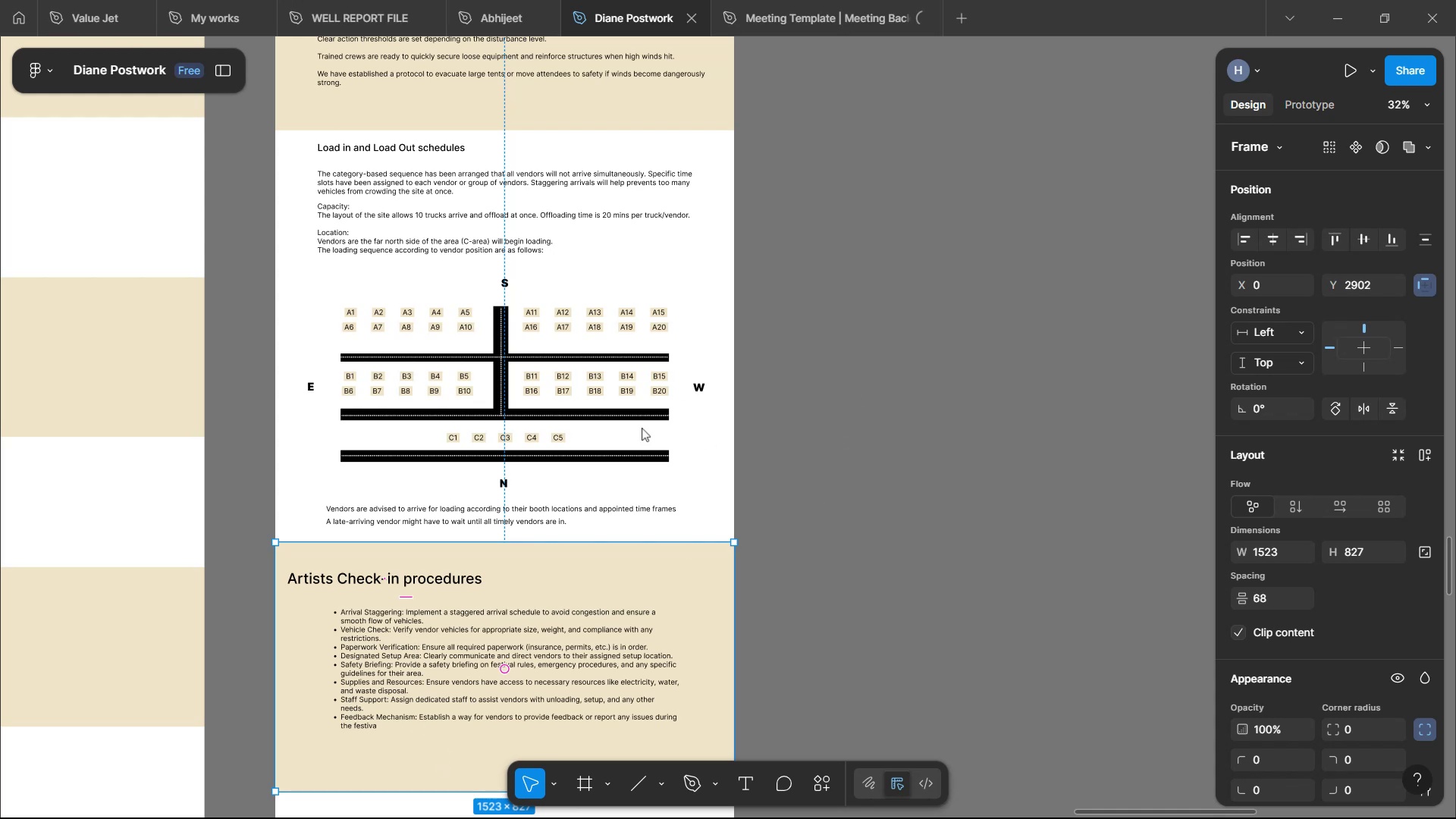 
scroll: coordinate [434, 348], scroll_direction: up, amount: 31.0
 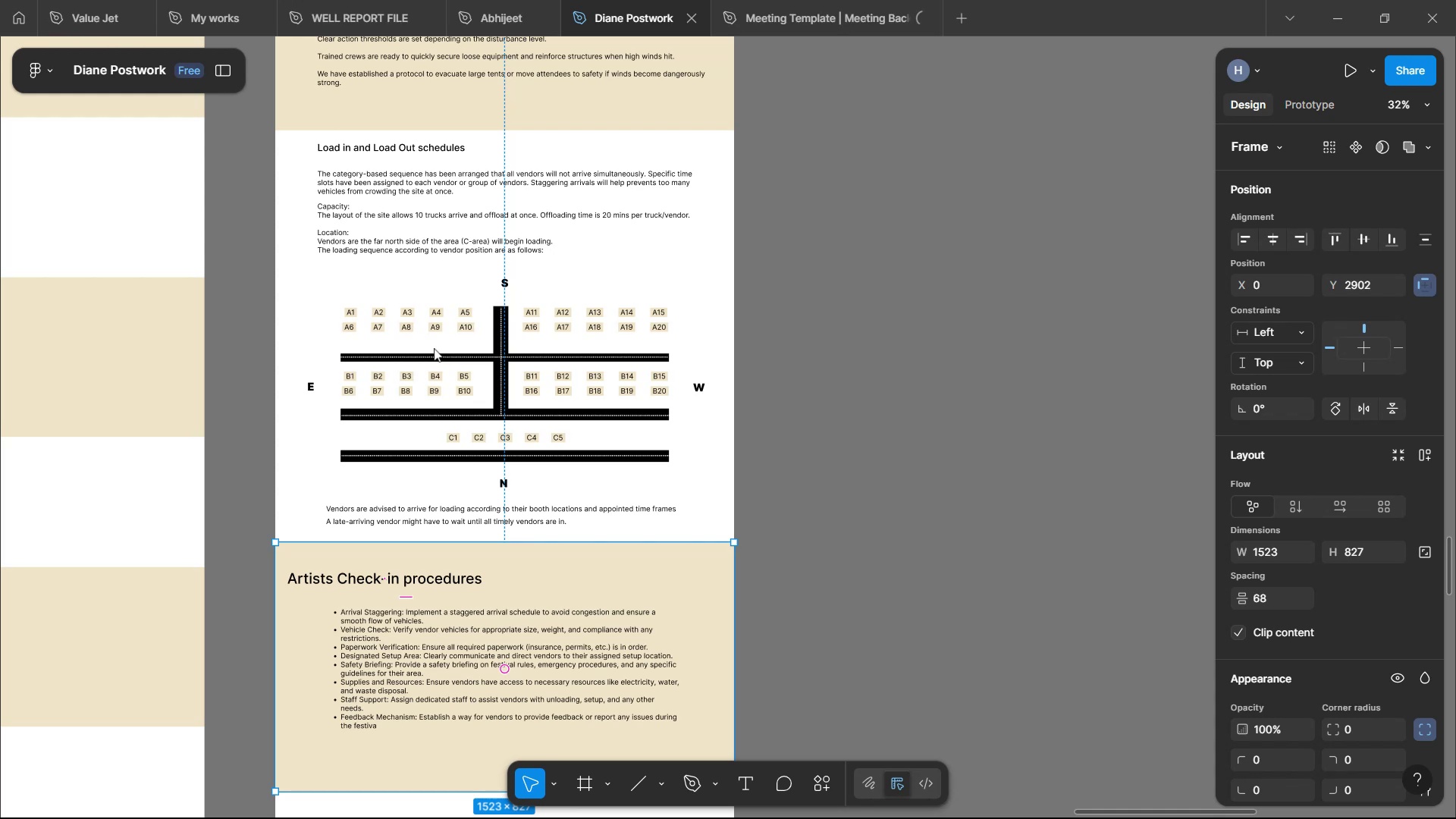 
left_click([444, 240])
 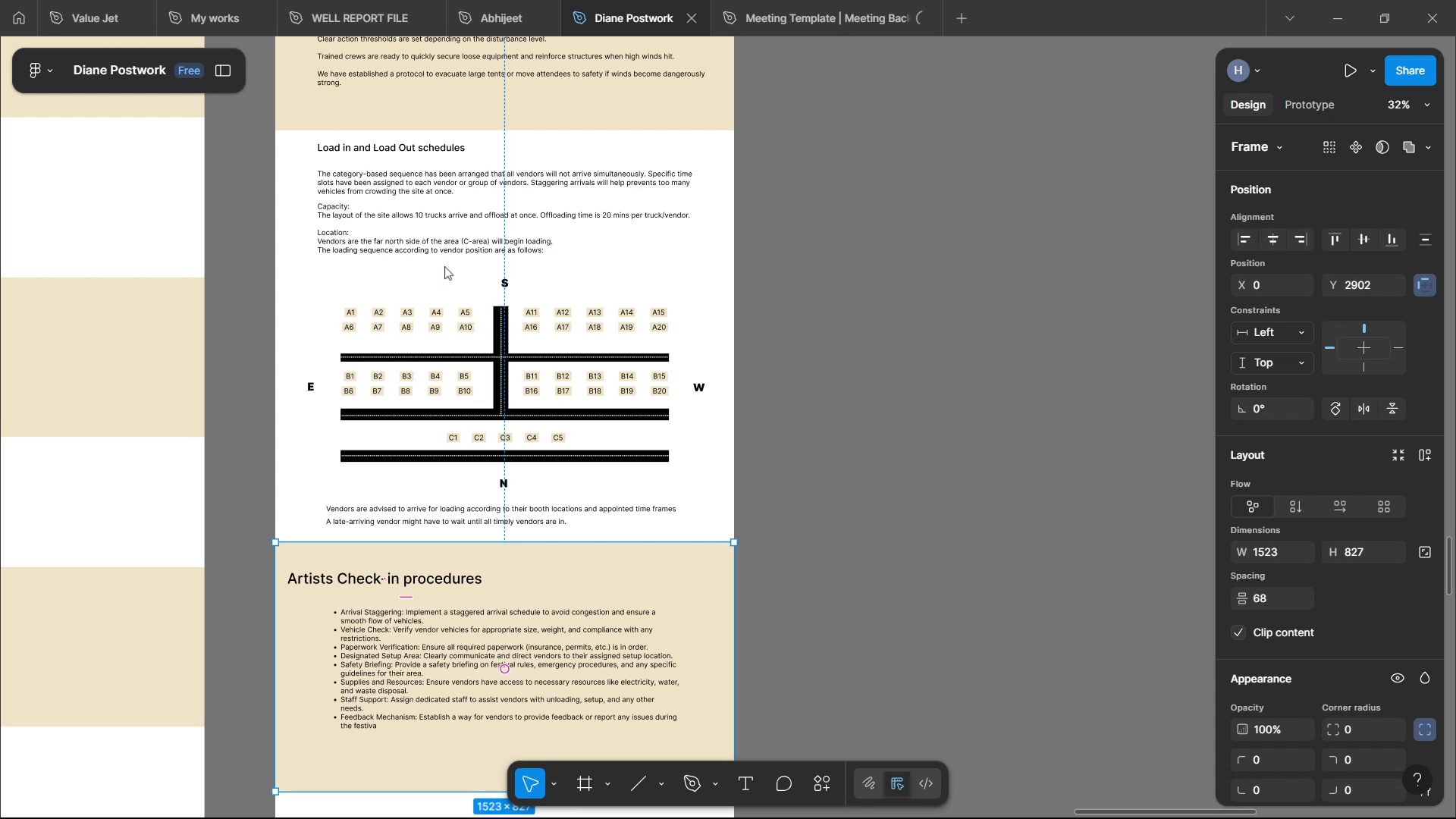 
scroll: coordinate [1033, 474], scroll_direction: down, amount: 16.0
 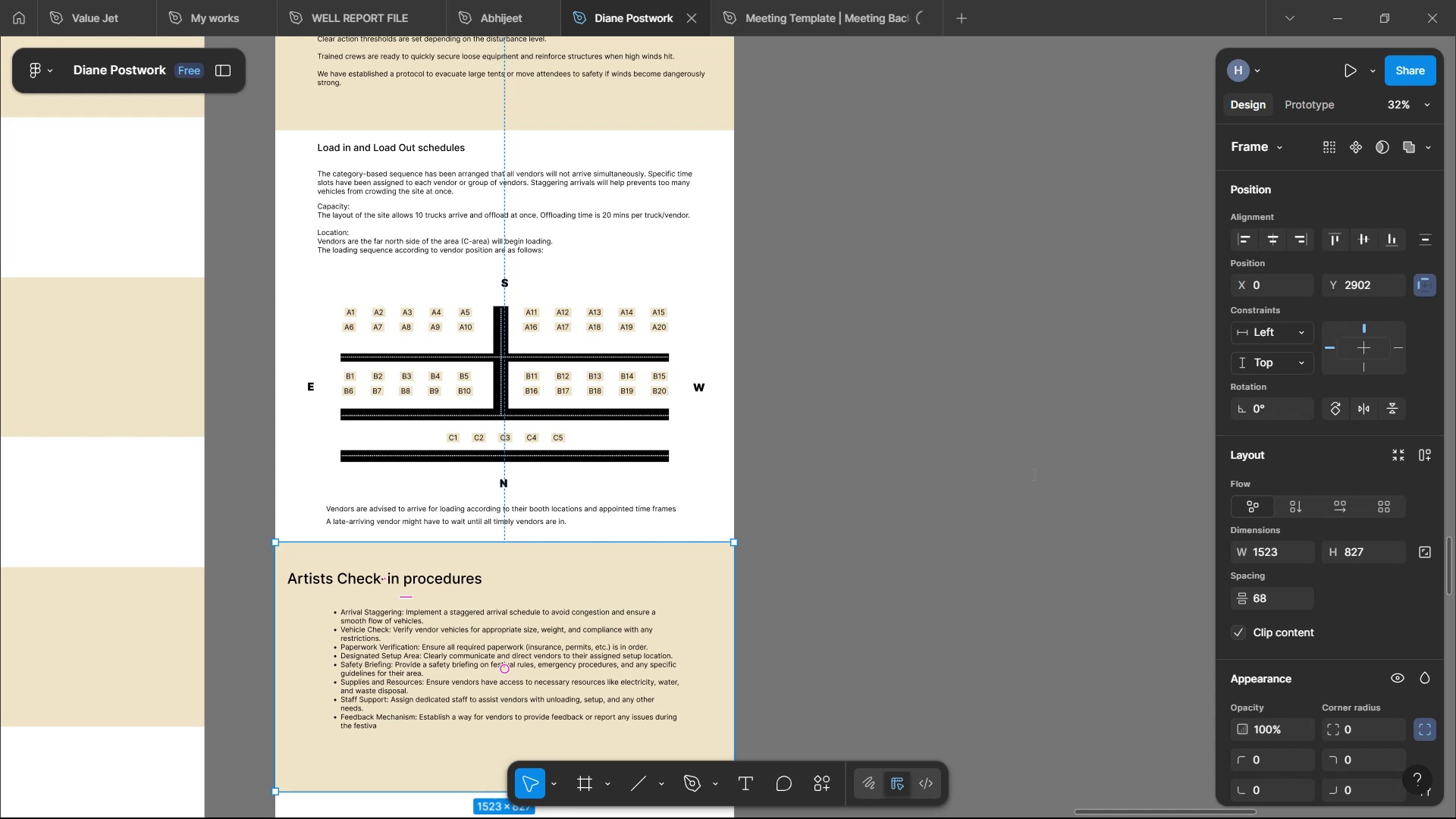 
scroll: coordinate [1033, 474], scroll_direction: up, amount: 20.0
 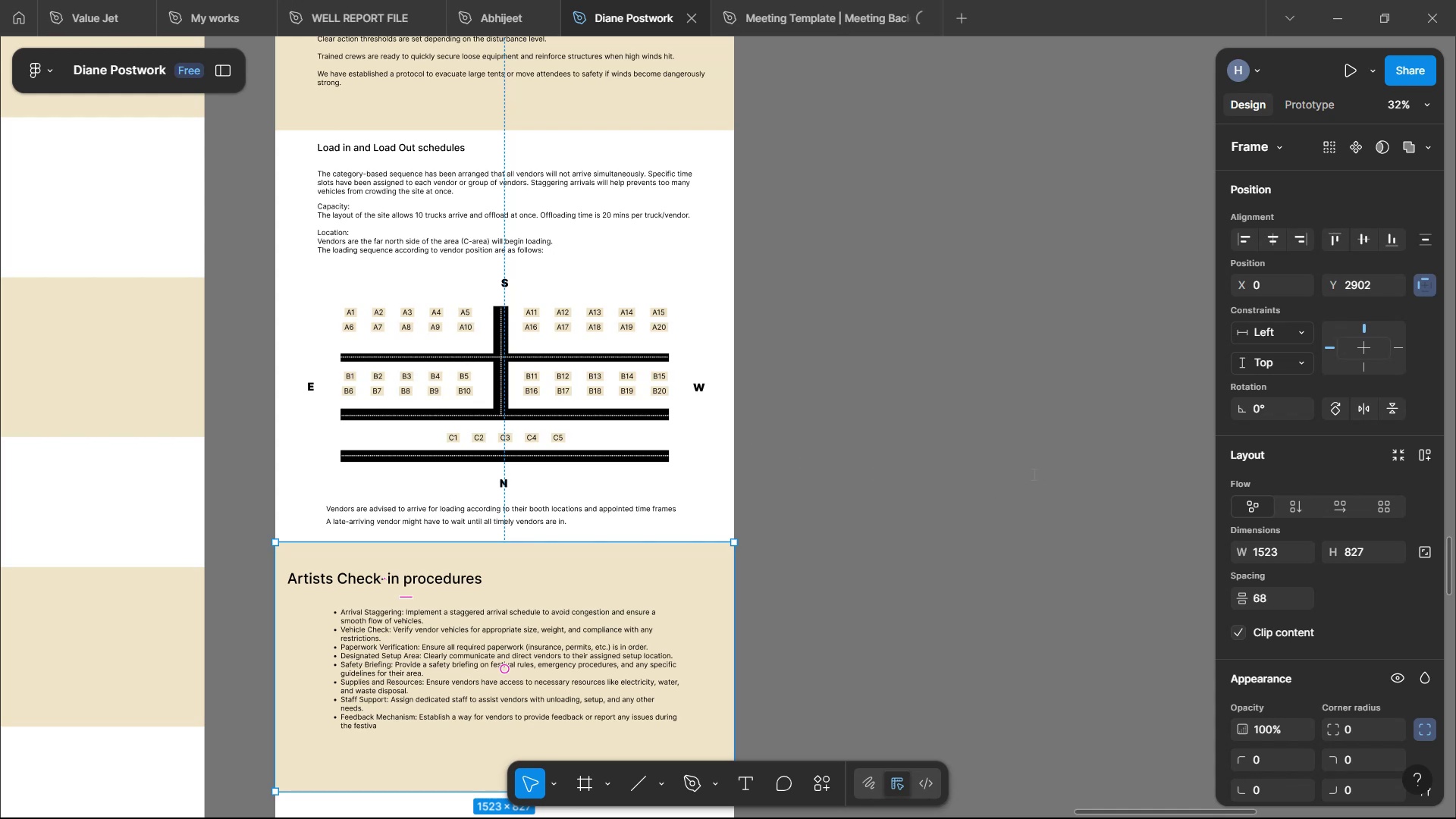 
left_click([761, 369])
 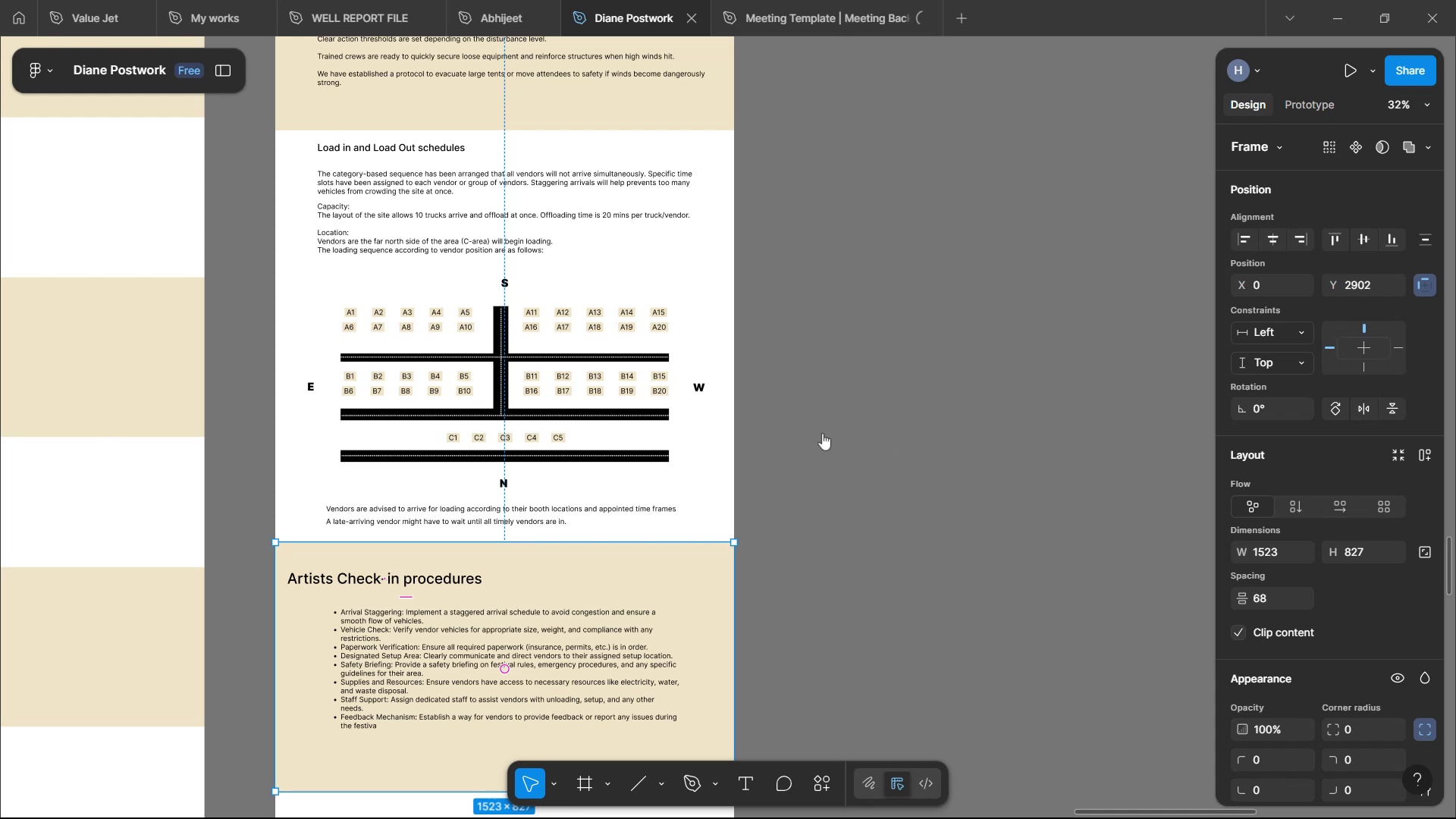 
left_click([827, 325])
 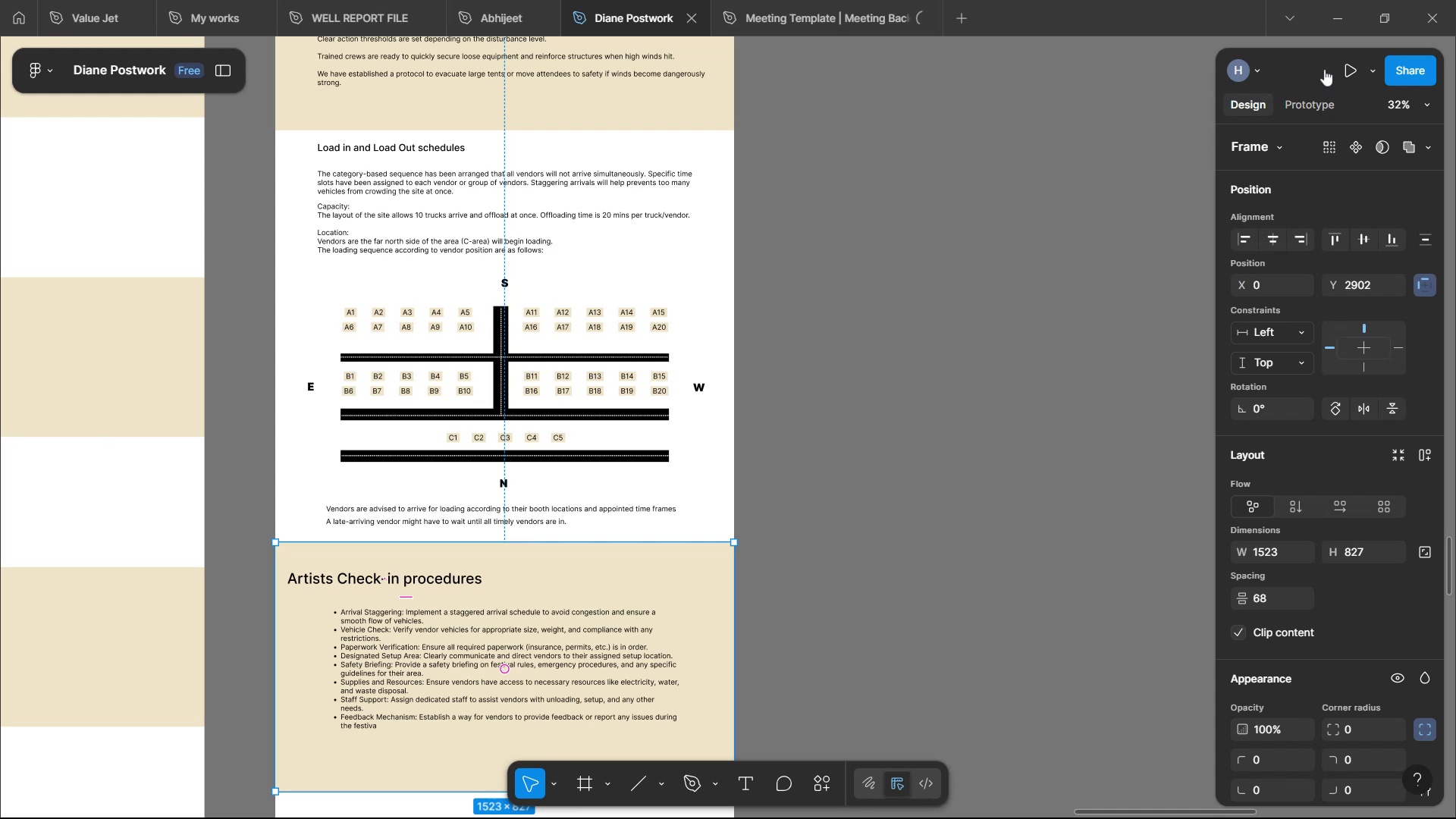 
wait(6.45)
 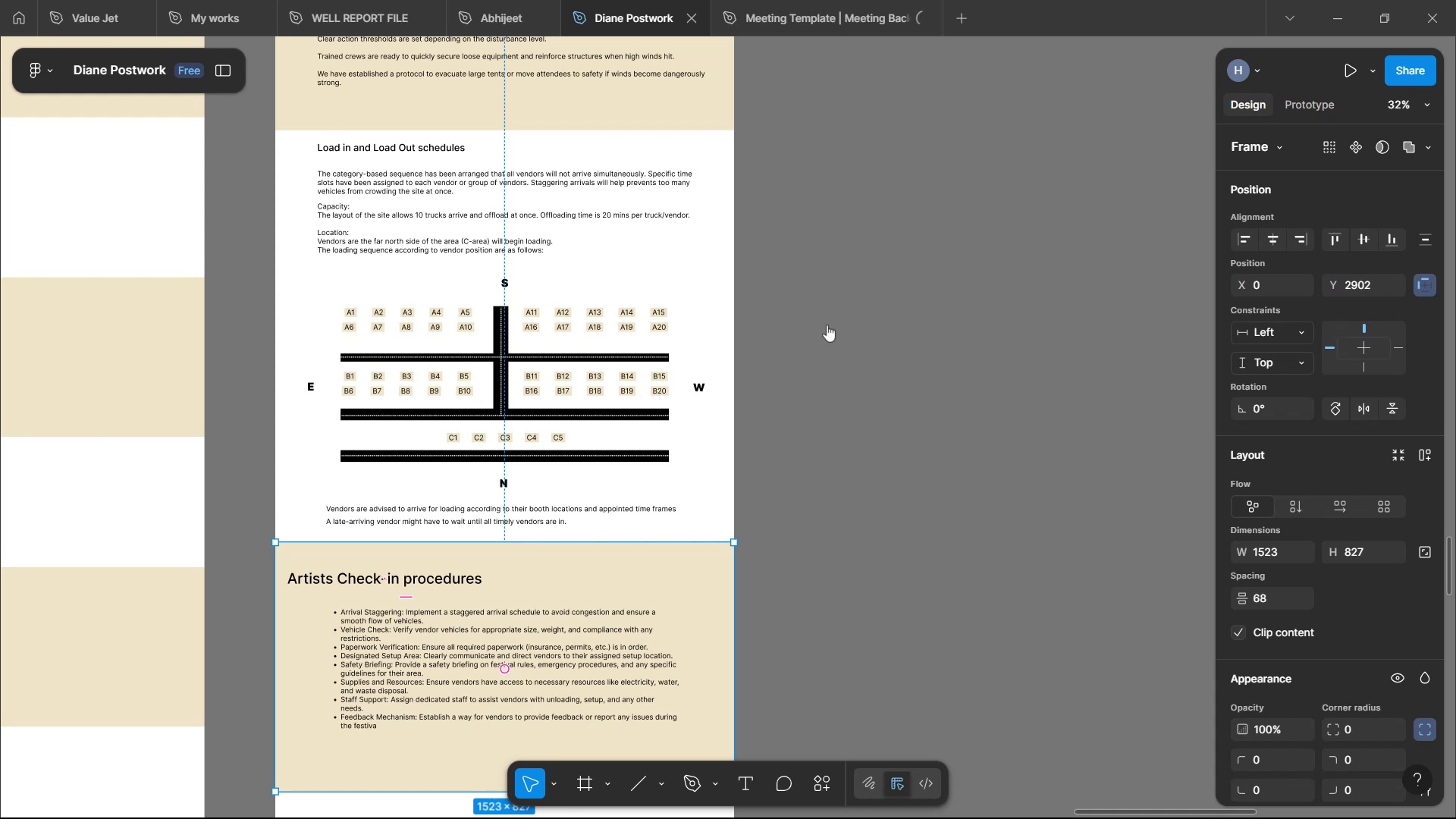 
left_click([1399, 61])
 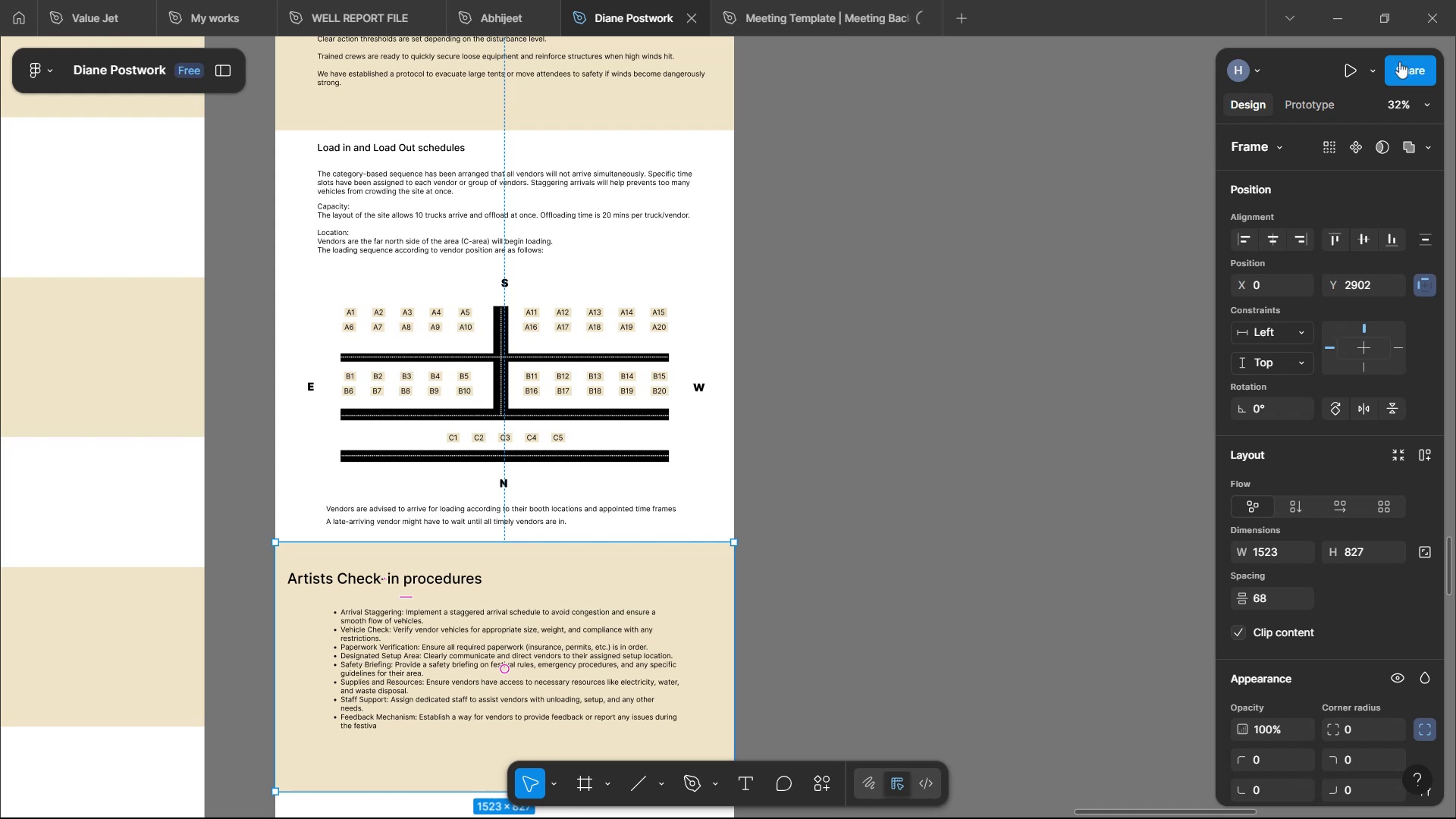 
left_click([1075, 328])
 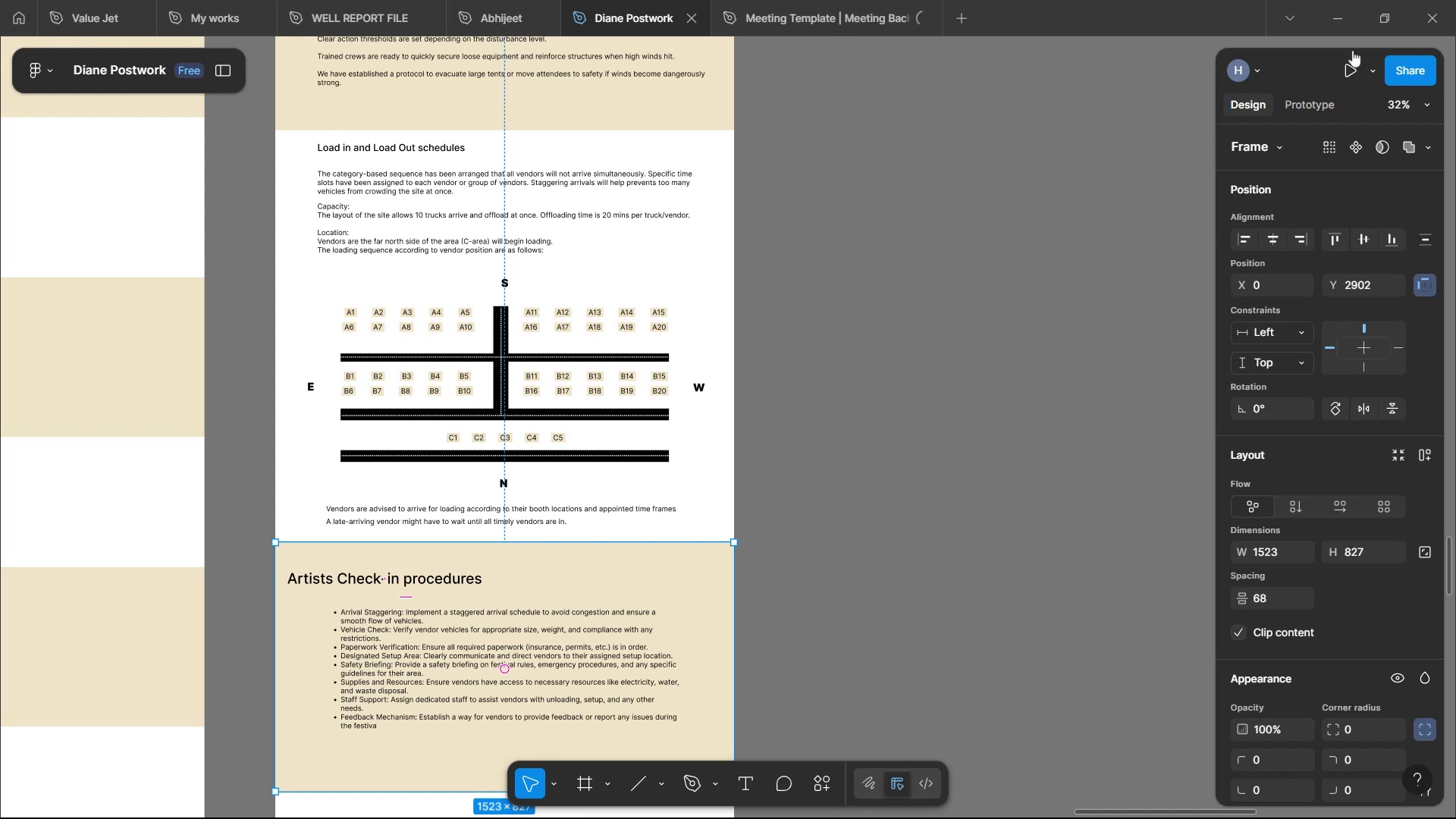 
wait(5.17)
 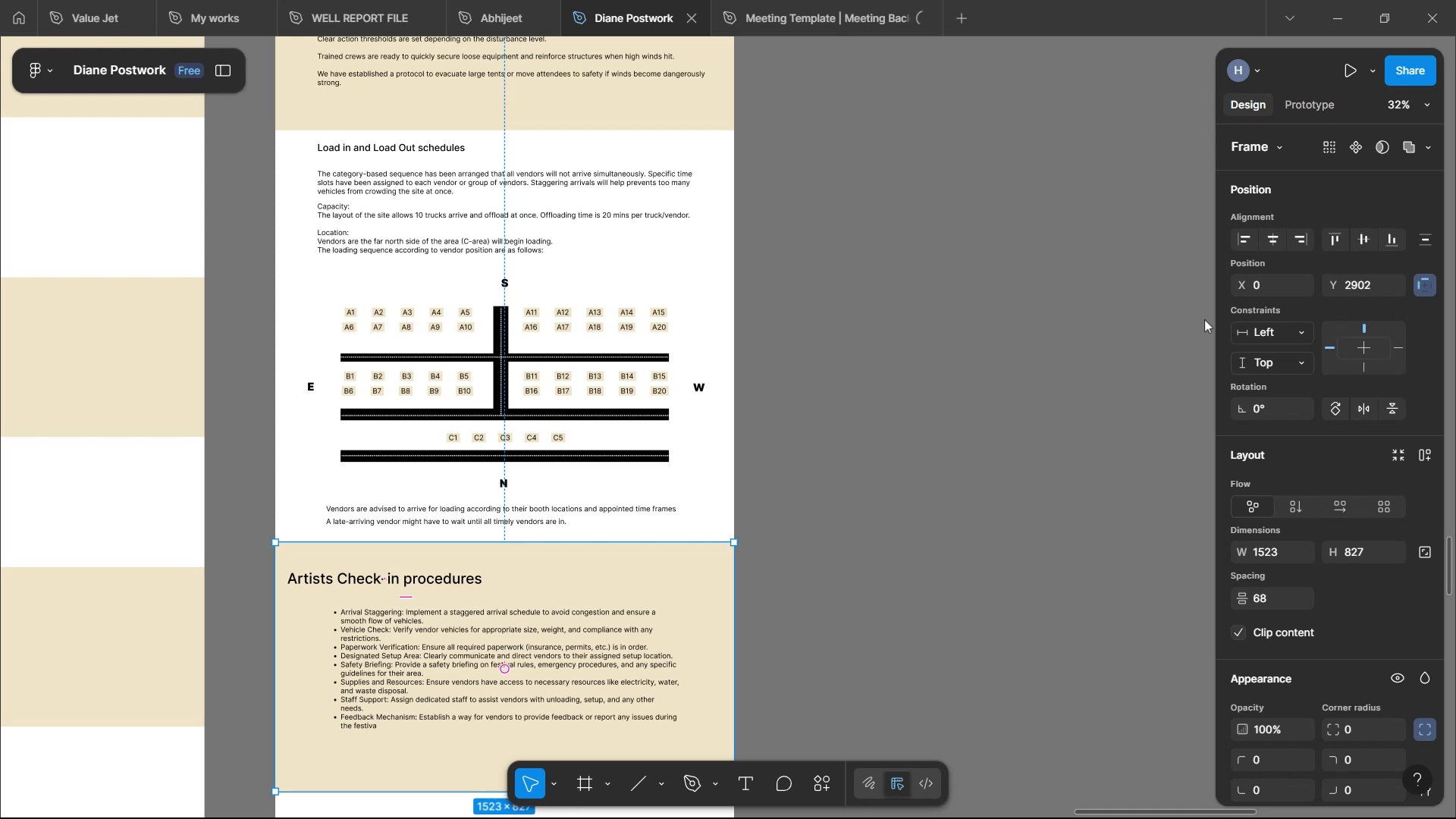 
scroll: coordinate [669, 387], scroll_direction: down, amount: 4.0
 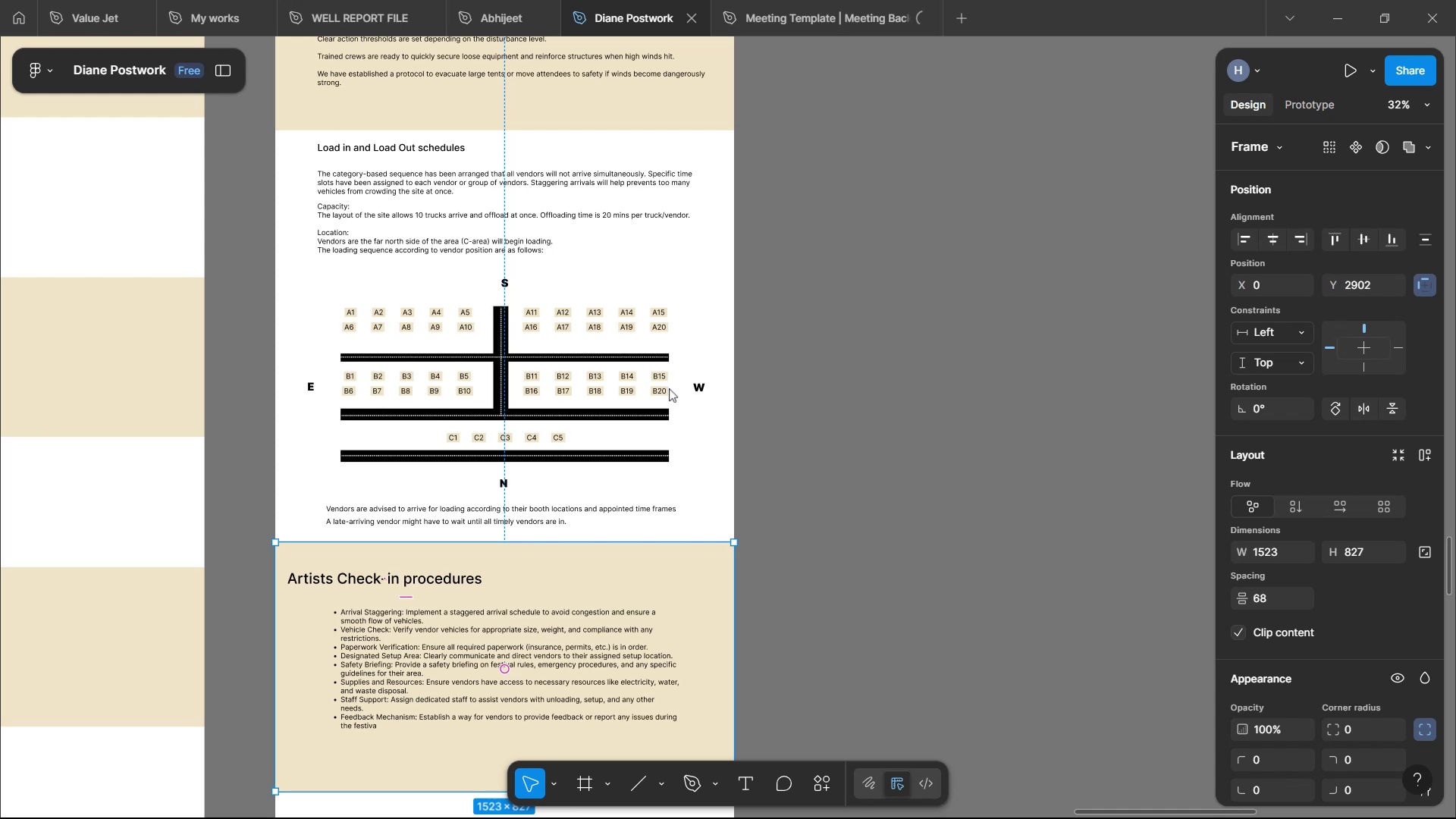 
scroll: coordinate [669, 388], scroll_direction: up, amount: 4.0
 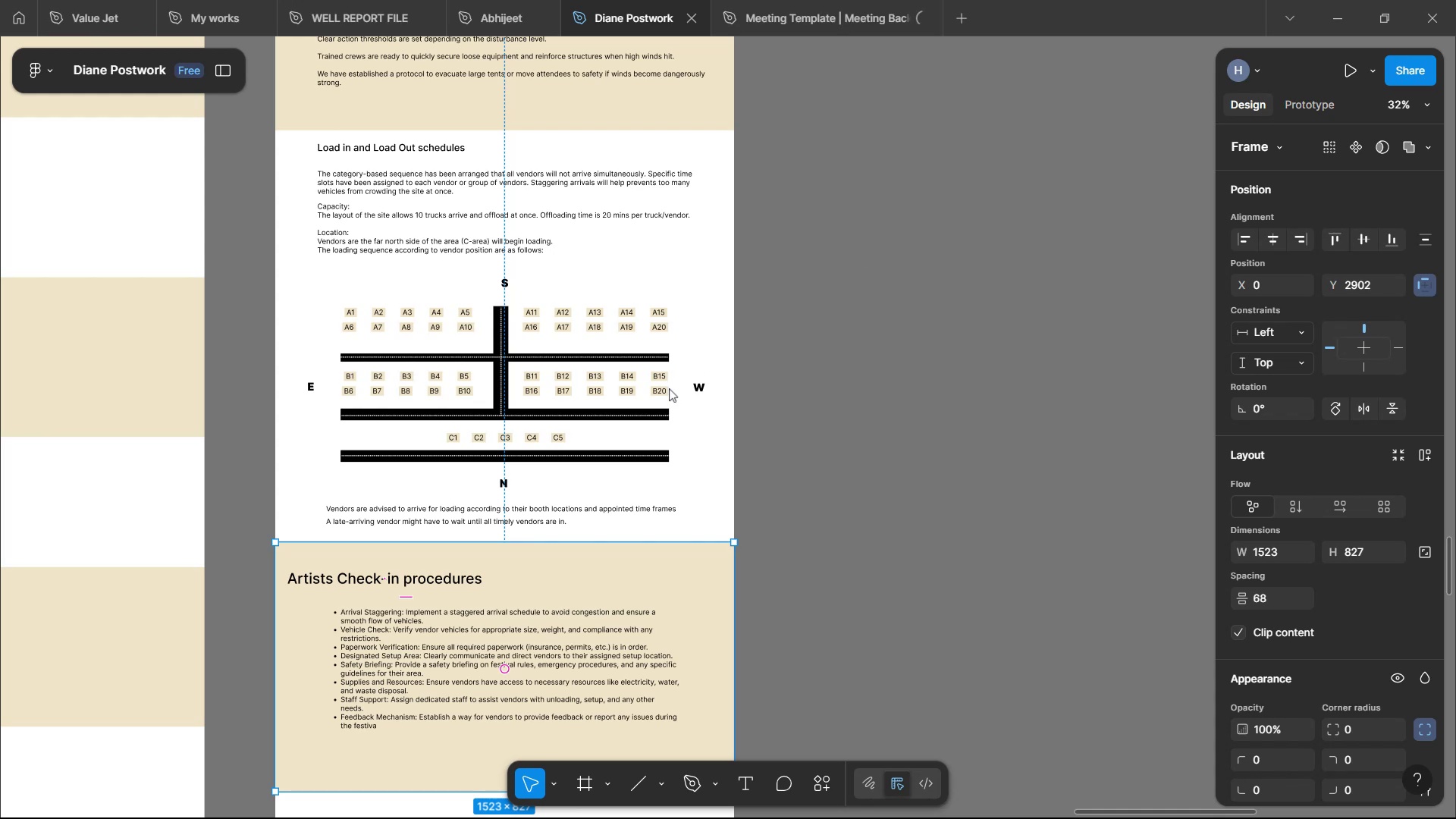 
left_click([1395, 57])
 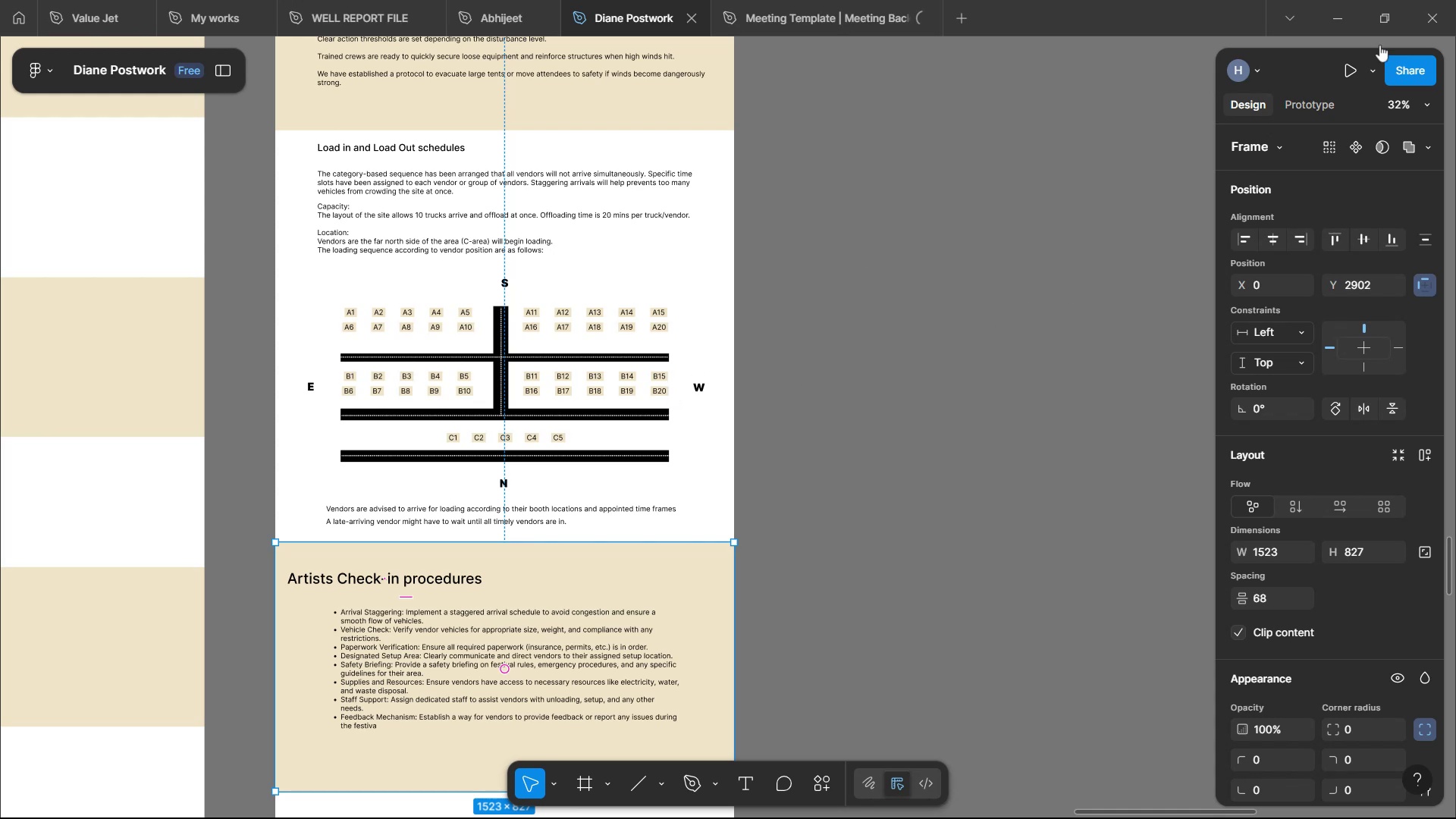 
scroll: coordinate [550, 366], scroll_direction: up, amount: 6.0
 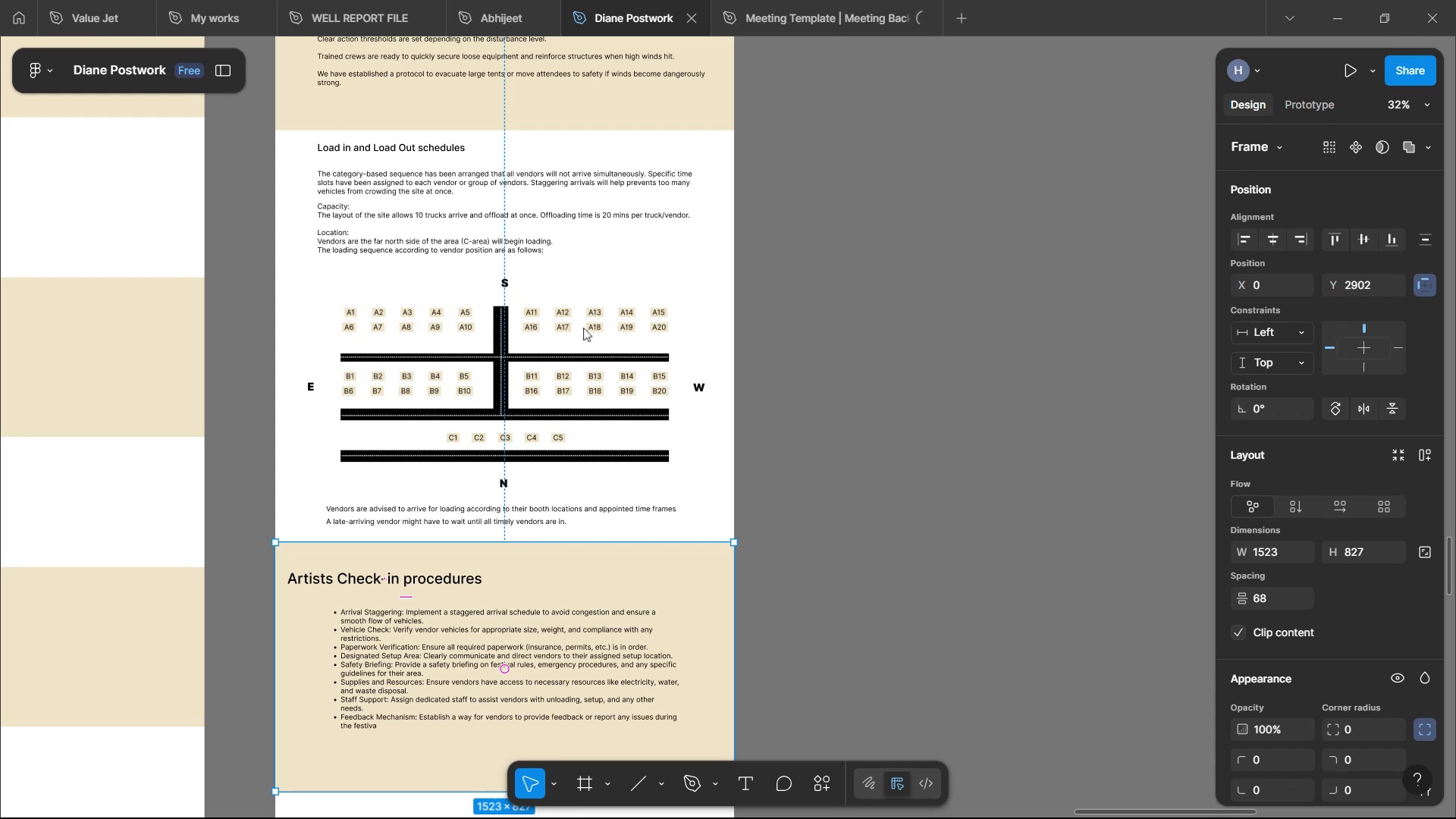 
left_click_drag(start_coordinate=[999, 190], to_coordinate=[678, 190])
 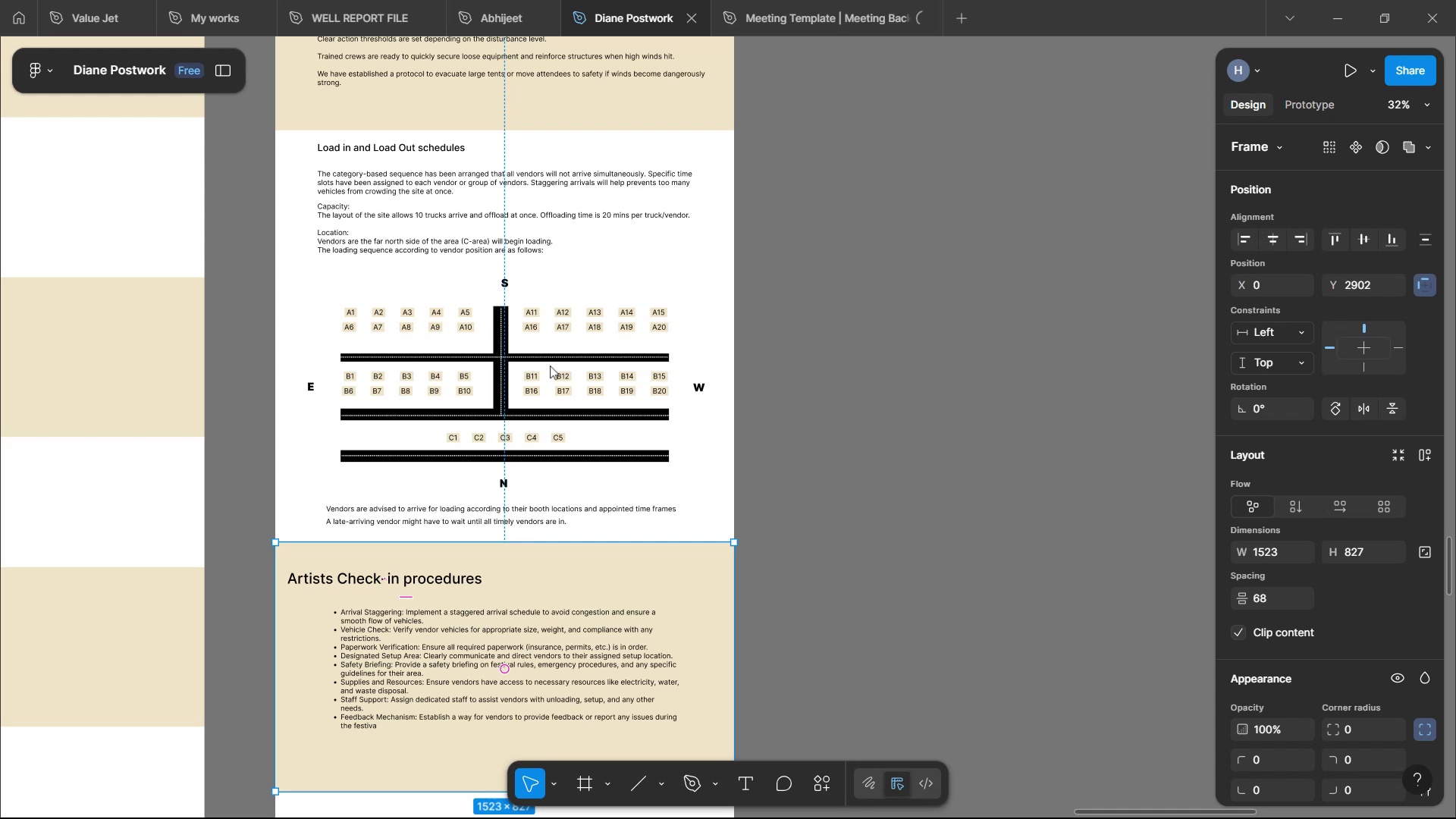 
key(Control+C)
 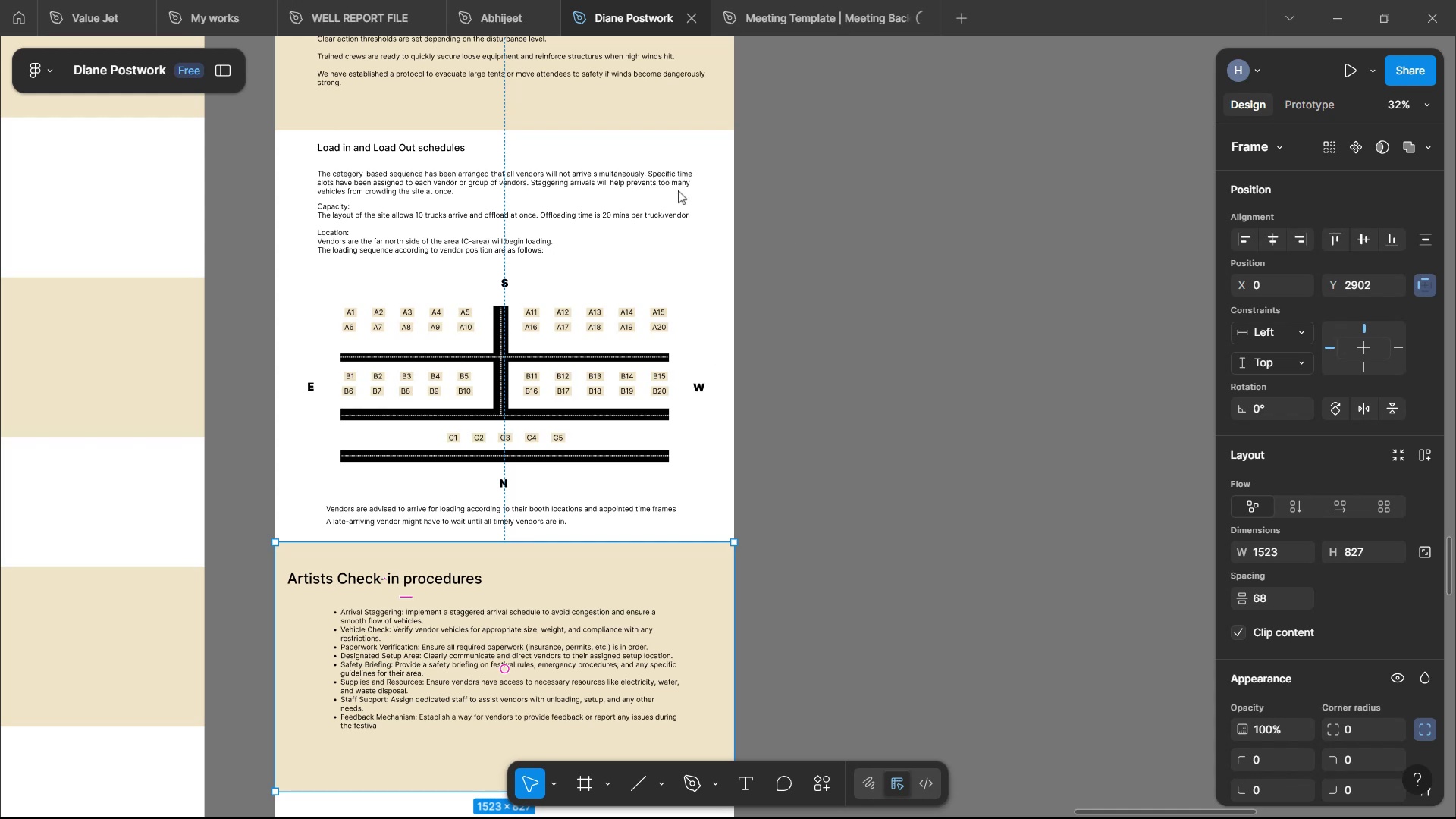 
left_click([1261, 463])
 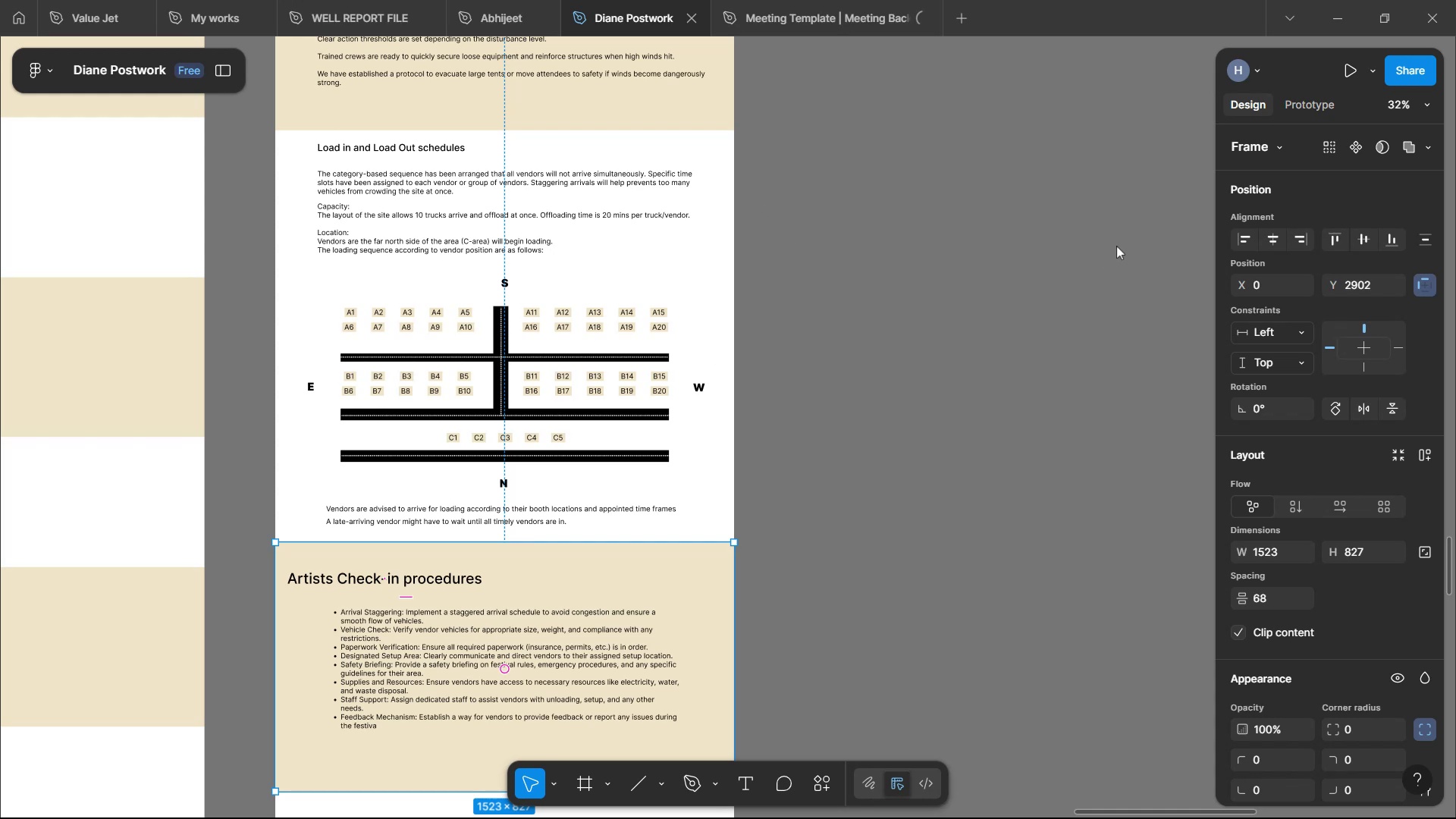 
left_click([1375, 243])
 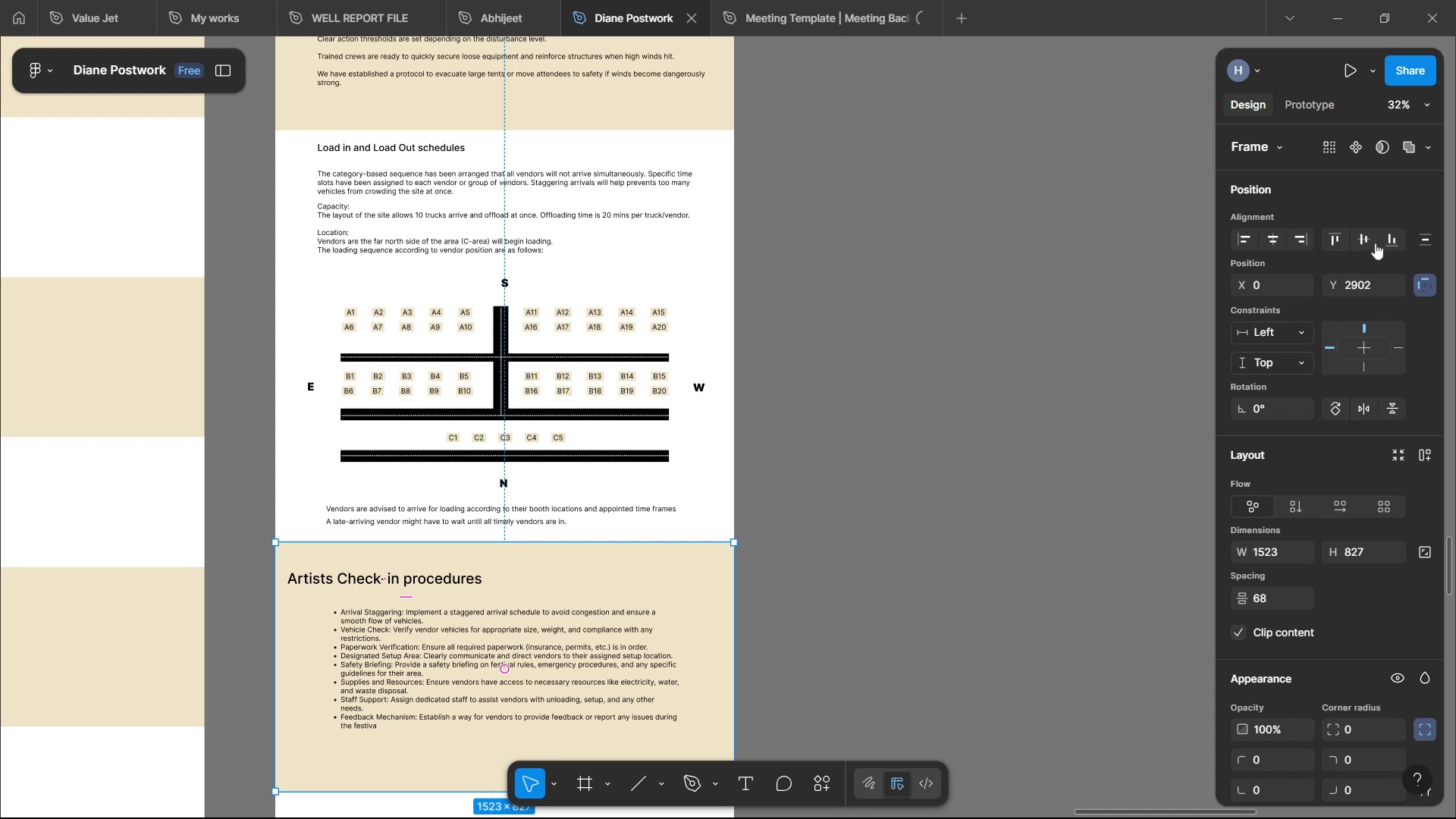 
left_click([791, 232])
 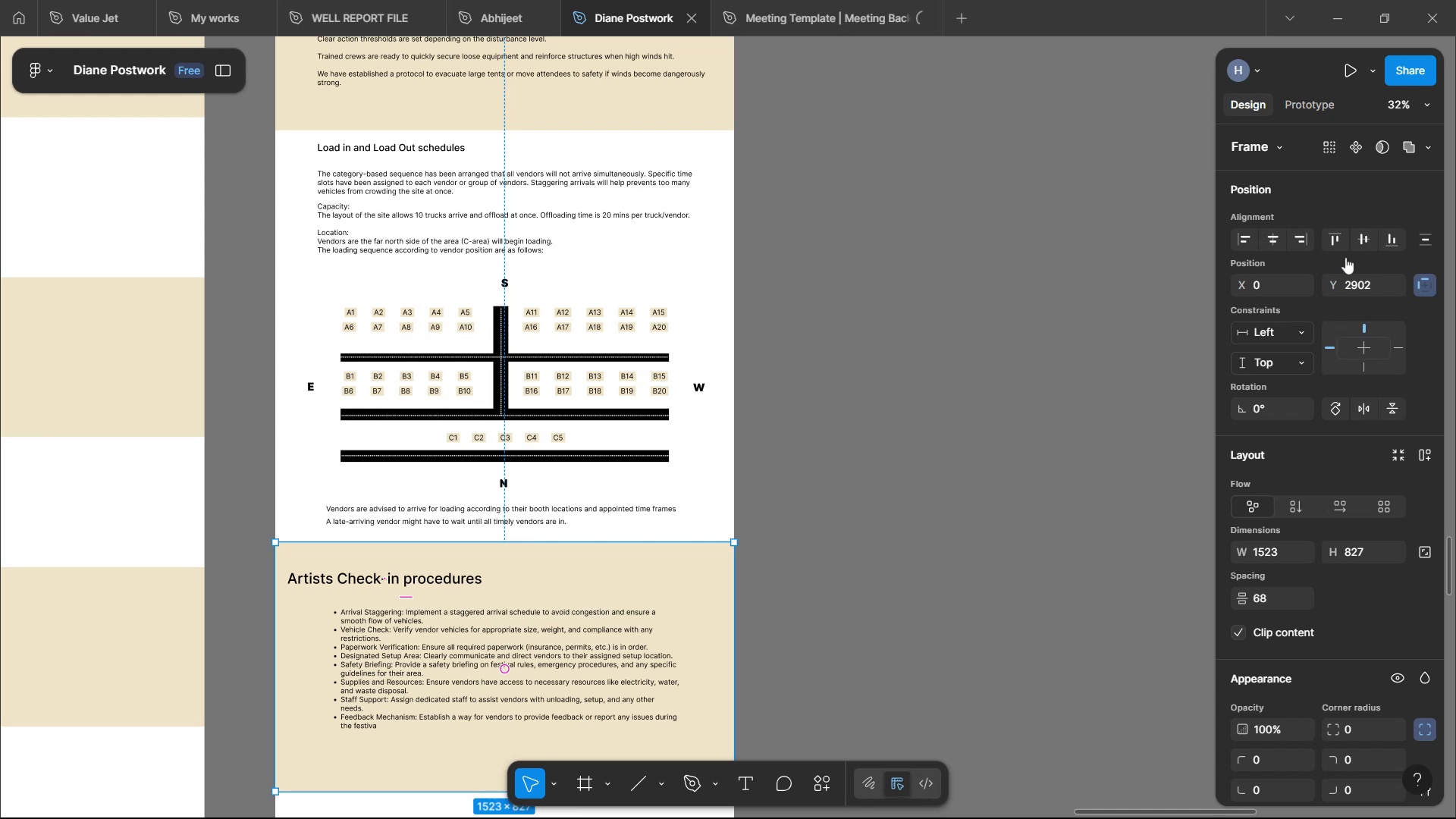 
type(heny)
key(Backspace)
type(ry)
 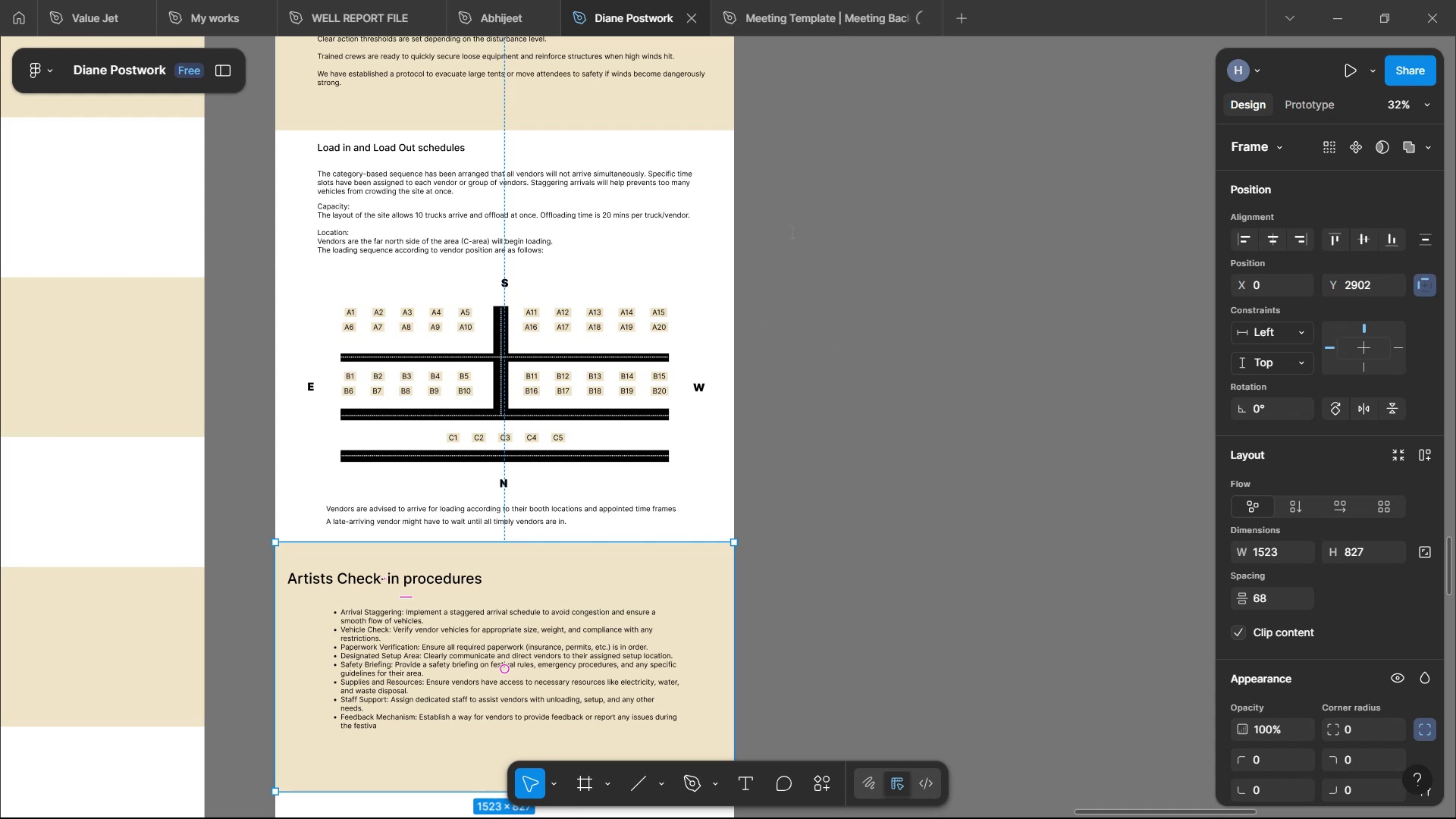 
left_click([463, 268])
 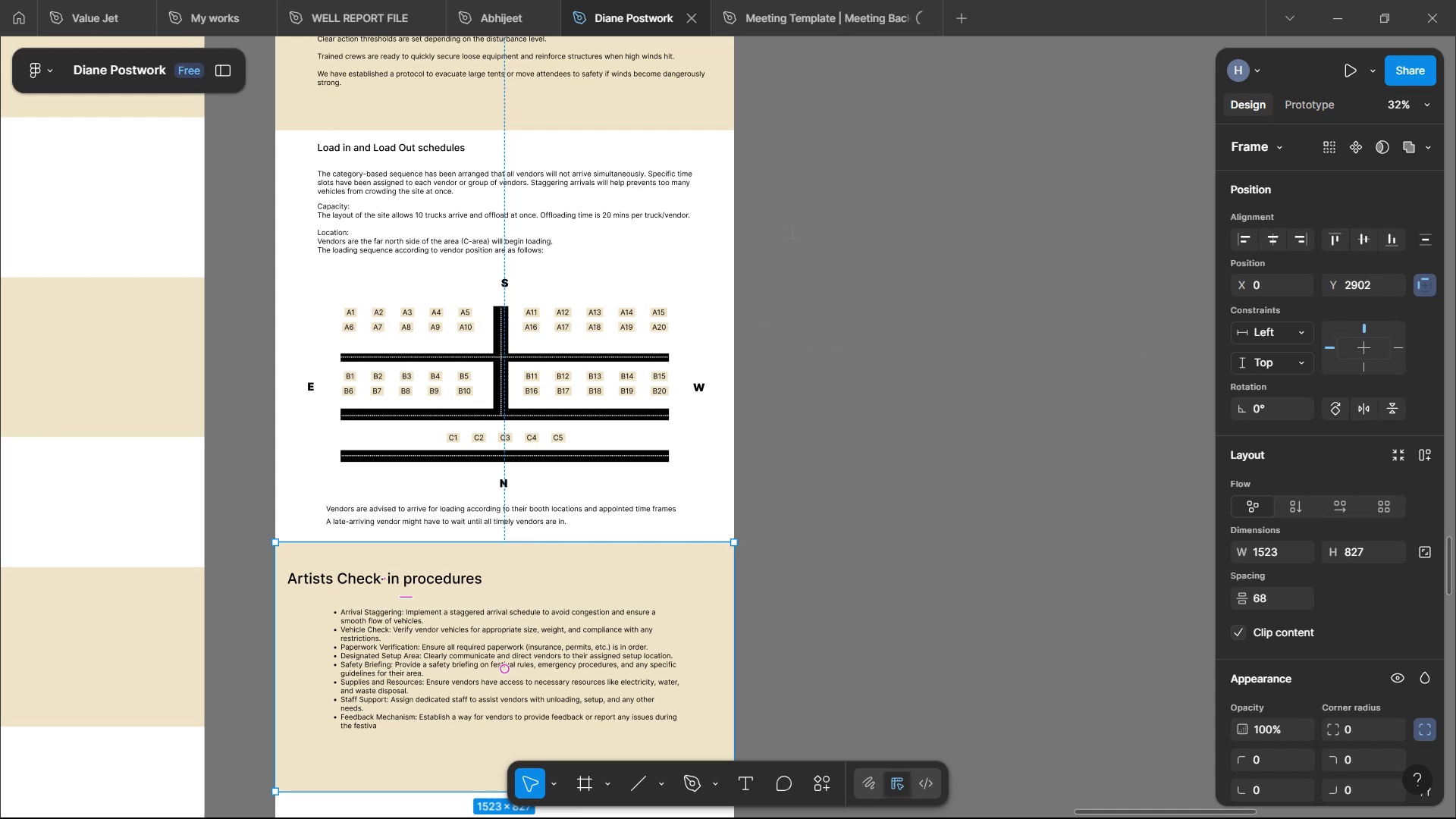 
left_click([1107, 241])
 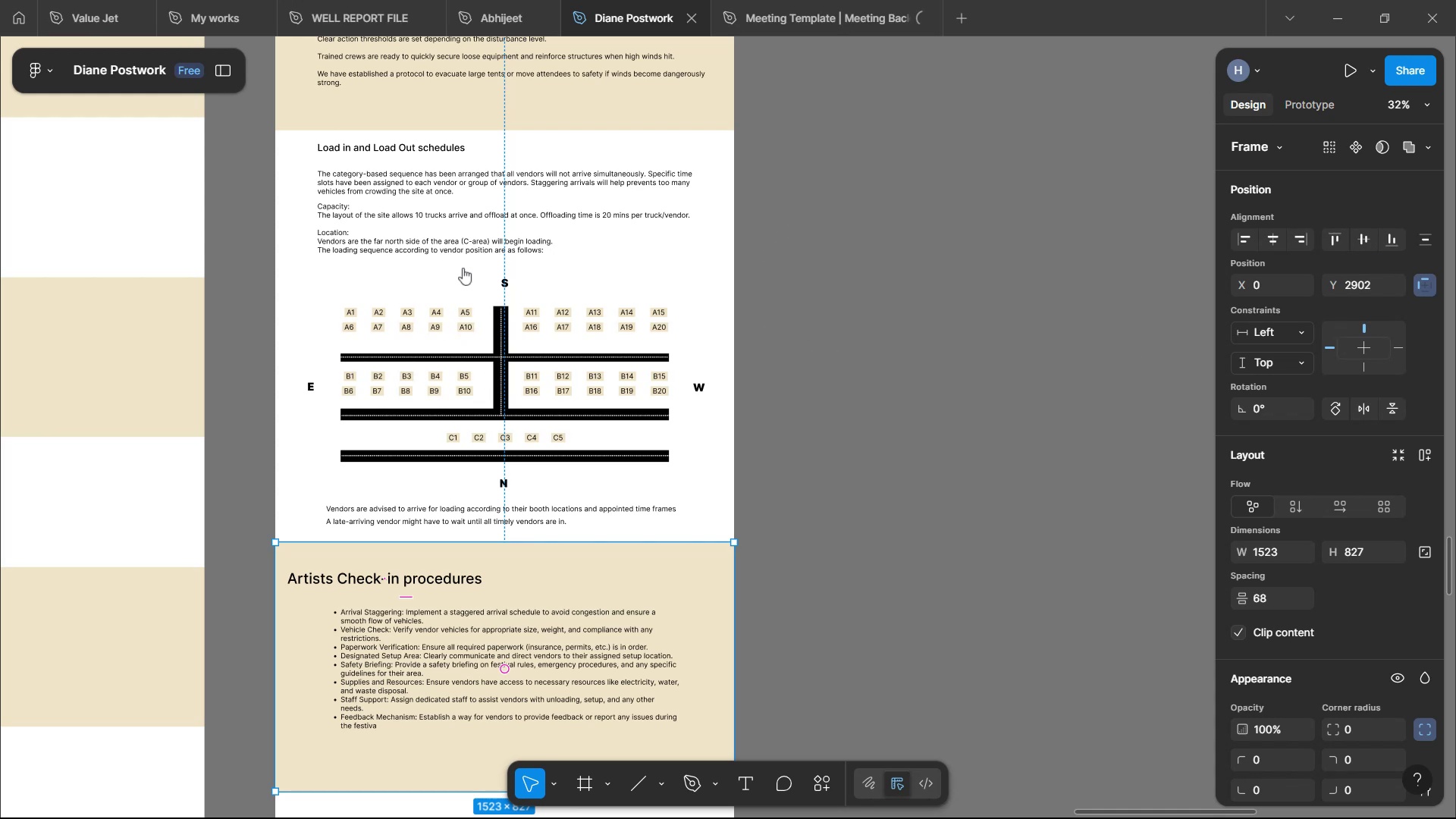 
left_click([982, 244])
 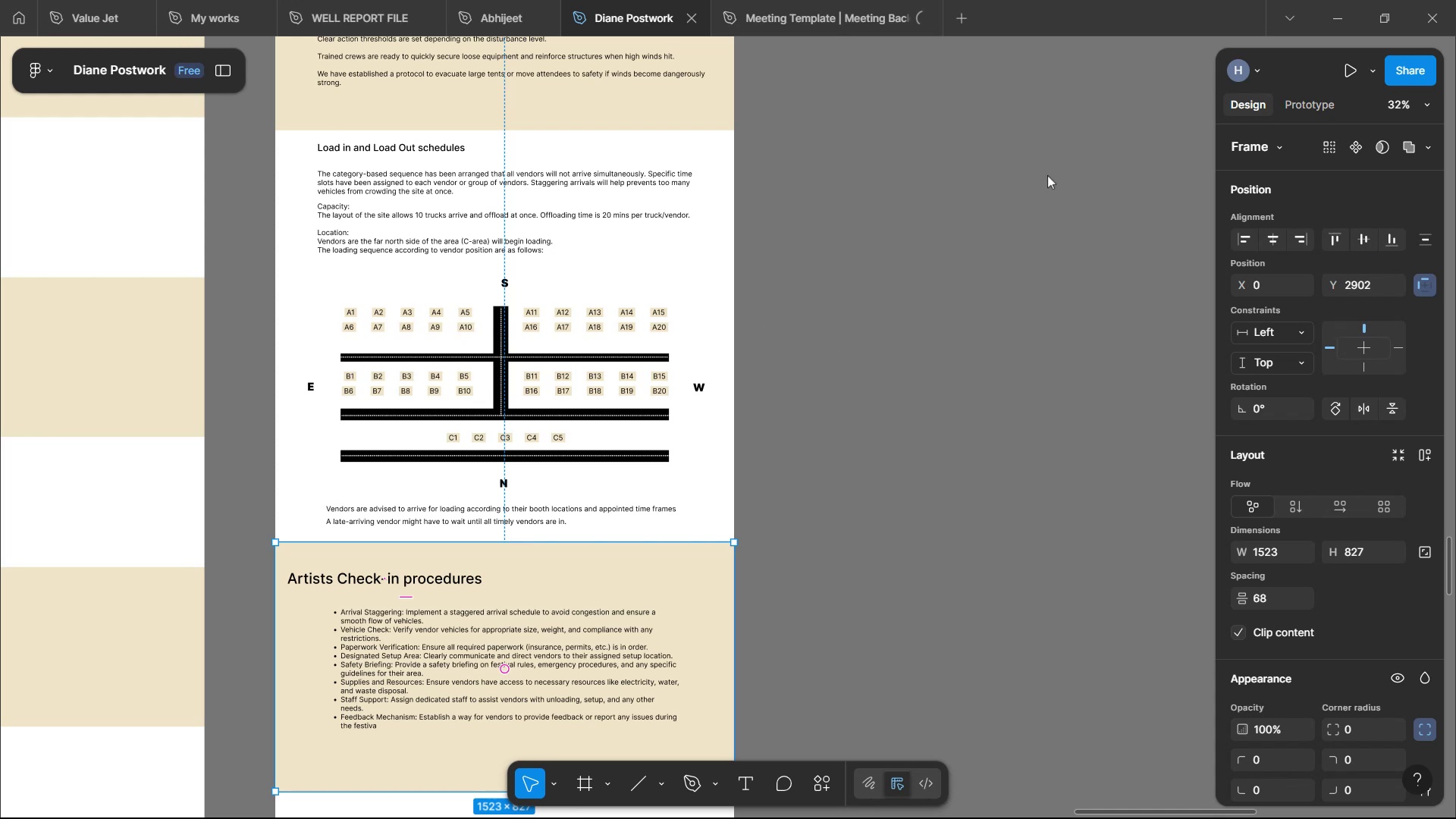 
type(kin)
 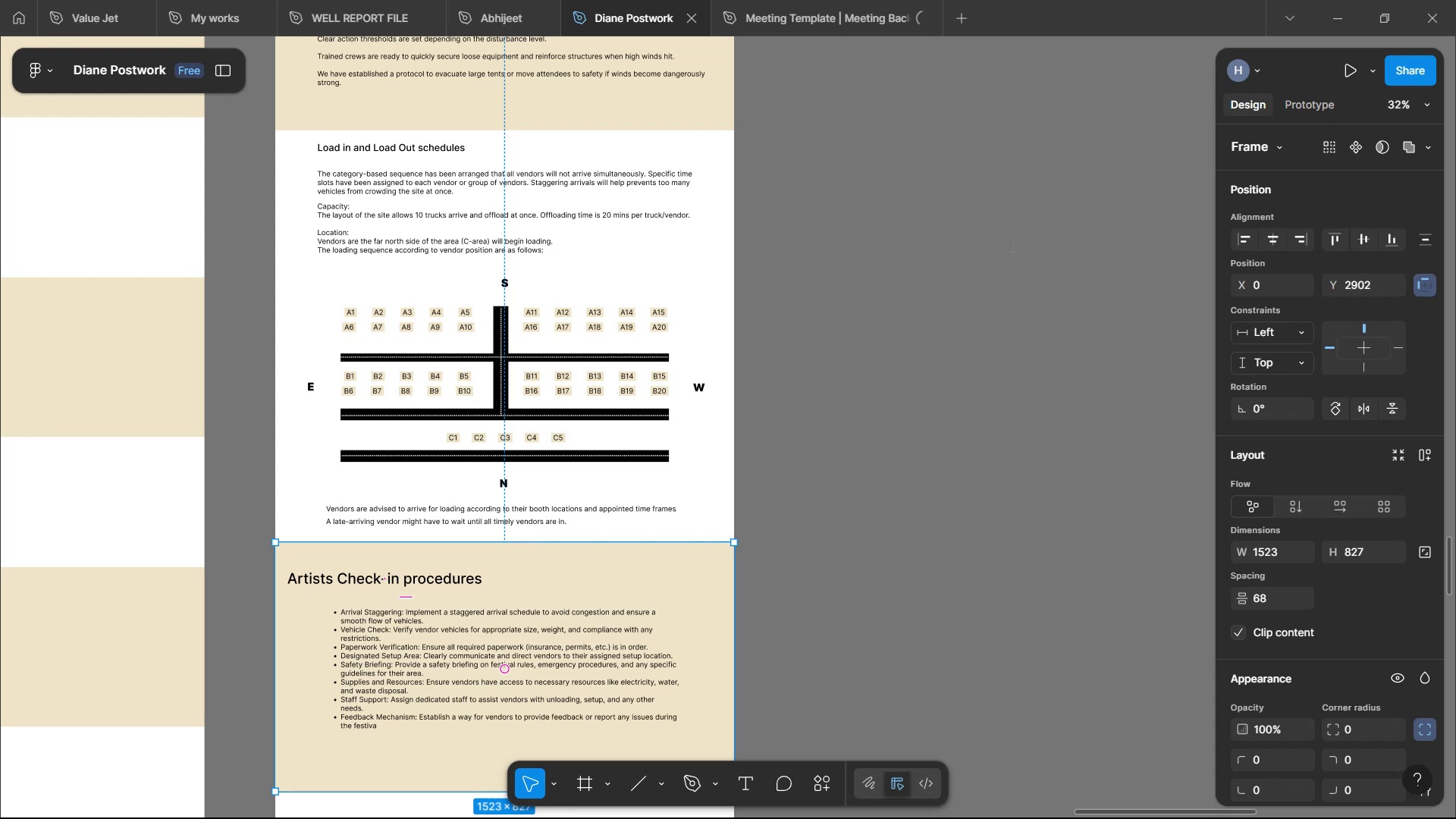 
left_click([507, 281])
 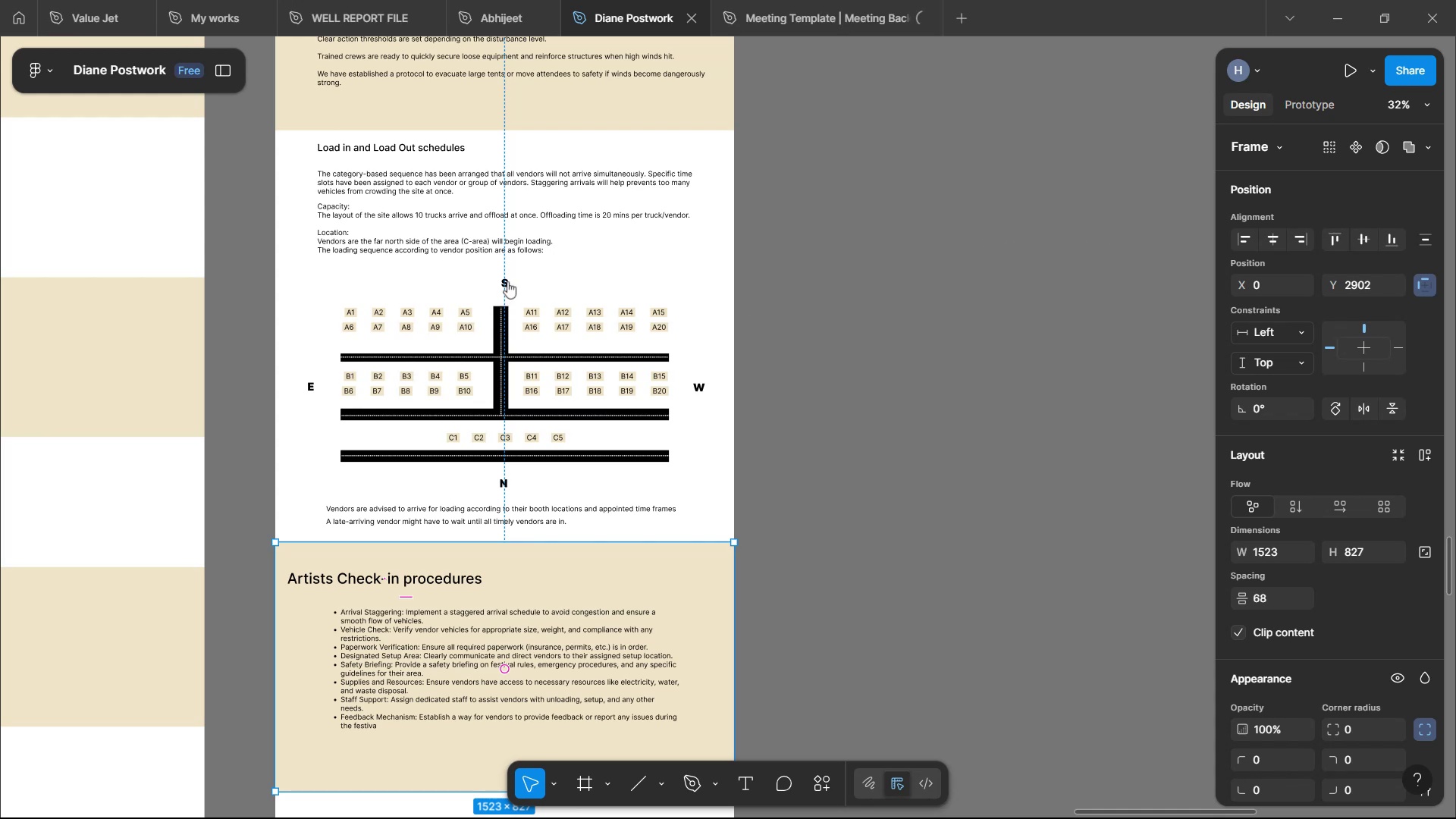 
left_click([362, 502])
 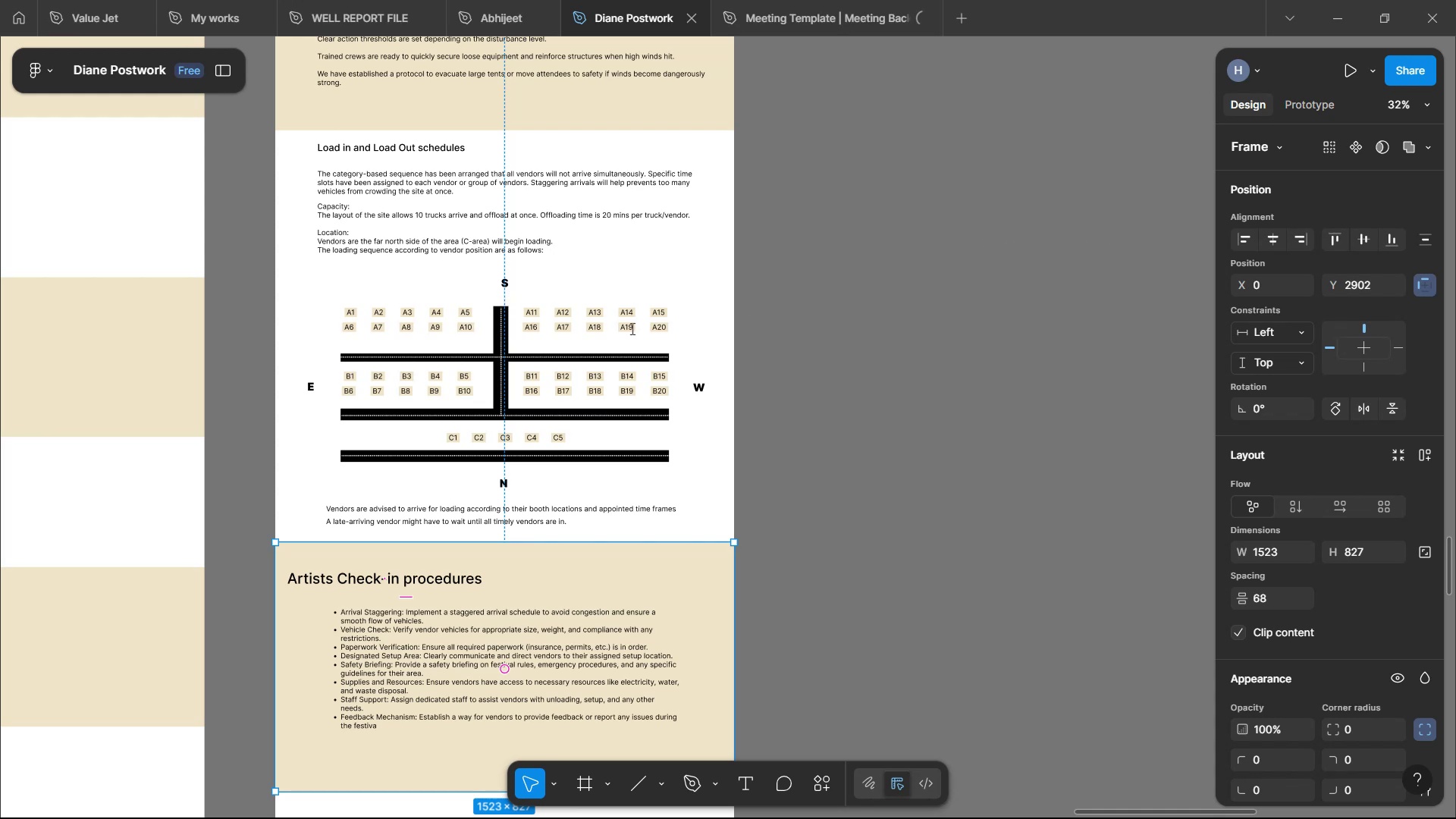 
type(Forwarded as seen)
 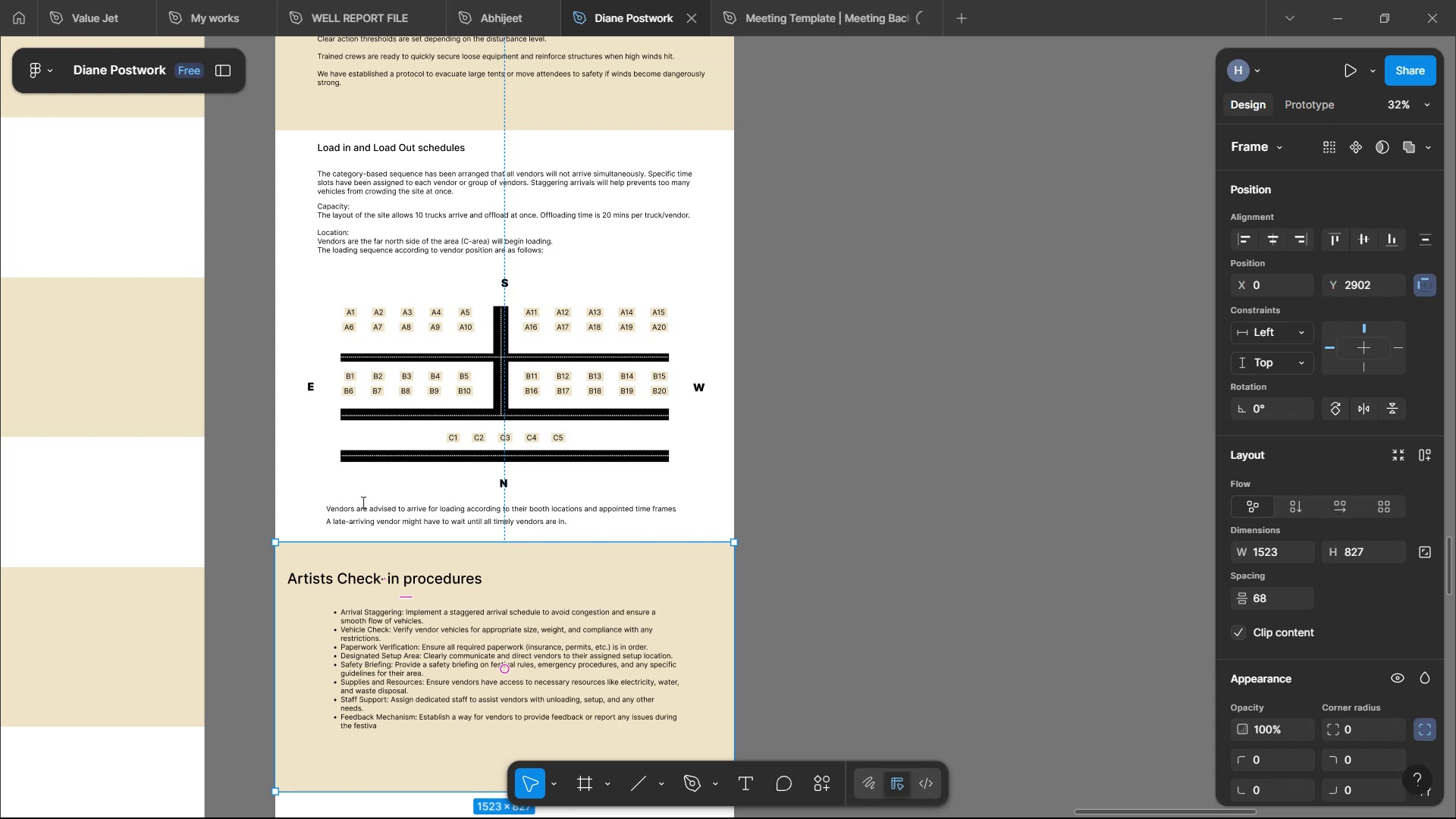 
left_click([246, 196])
 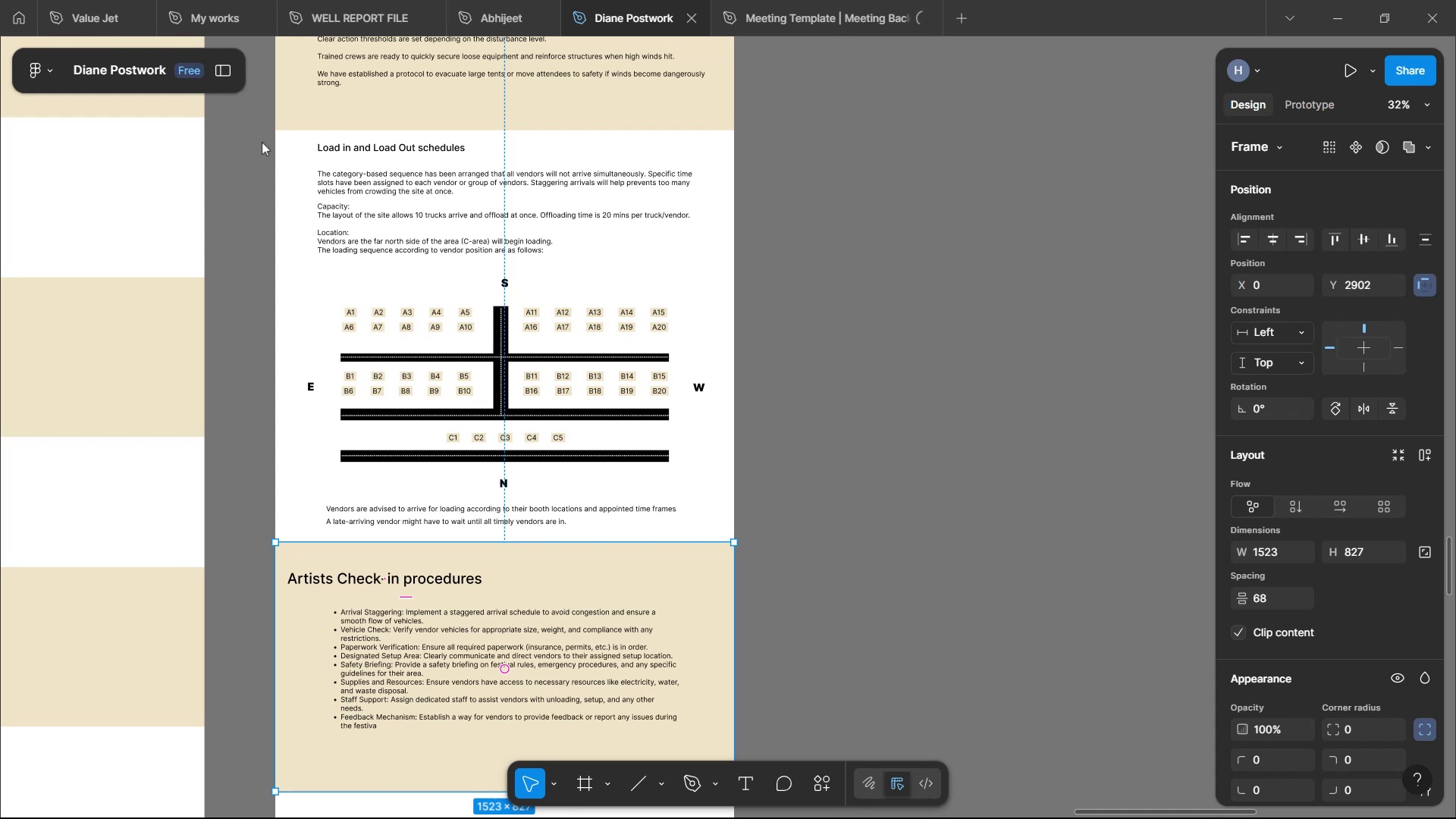 
scroll: coordinate [457, 391], scroll_direction: up, amount: 3.0
 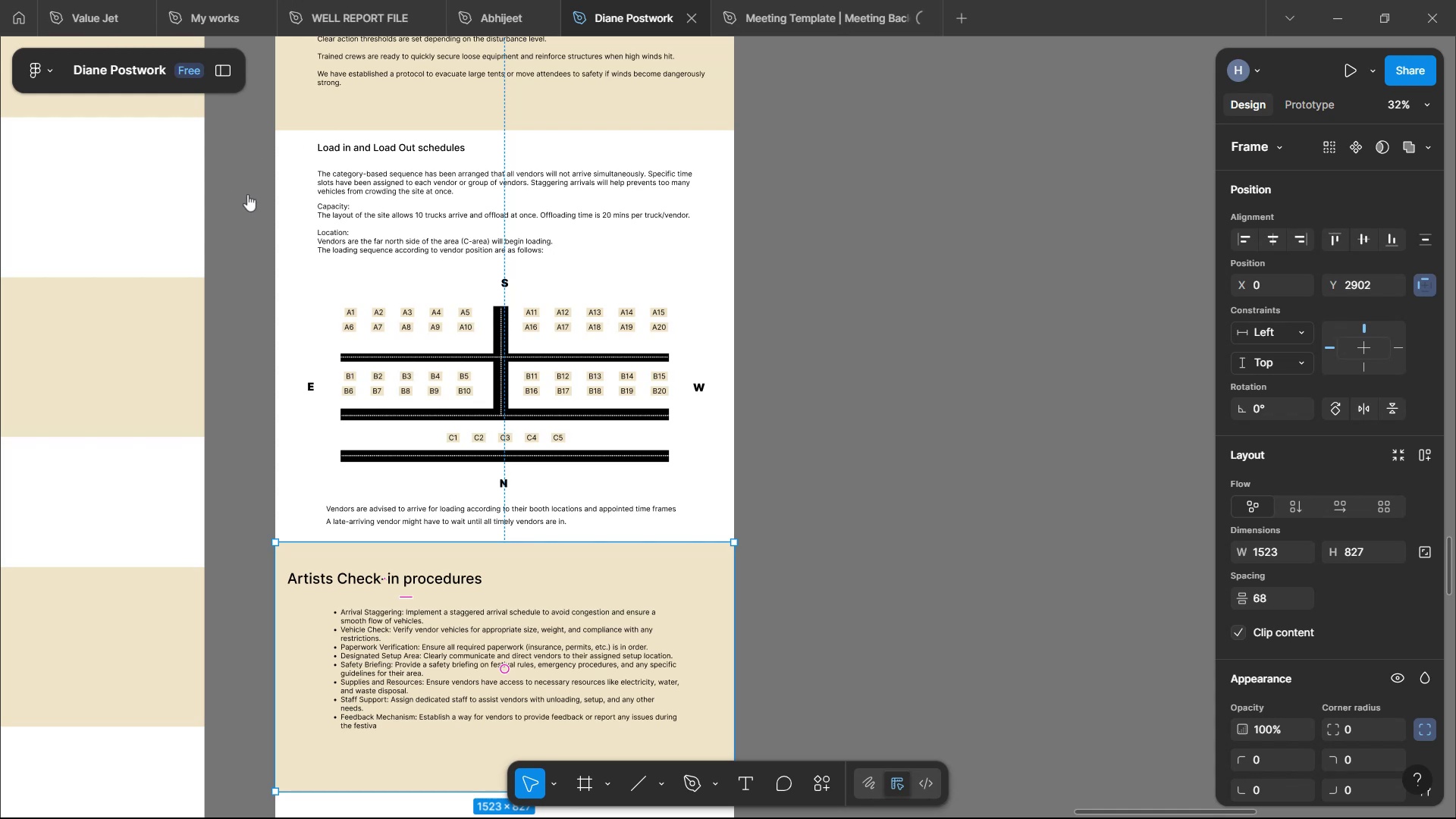 
left_click([468, 23])
 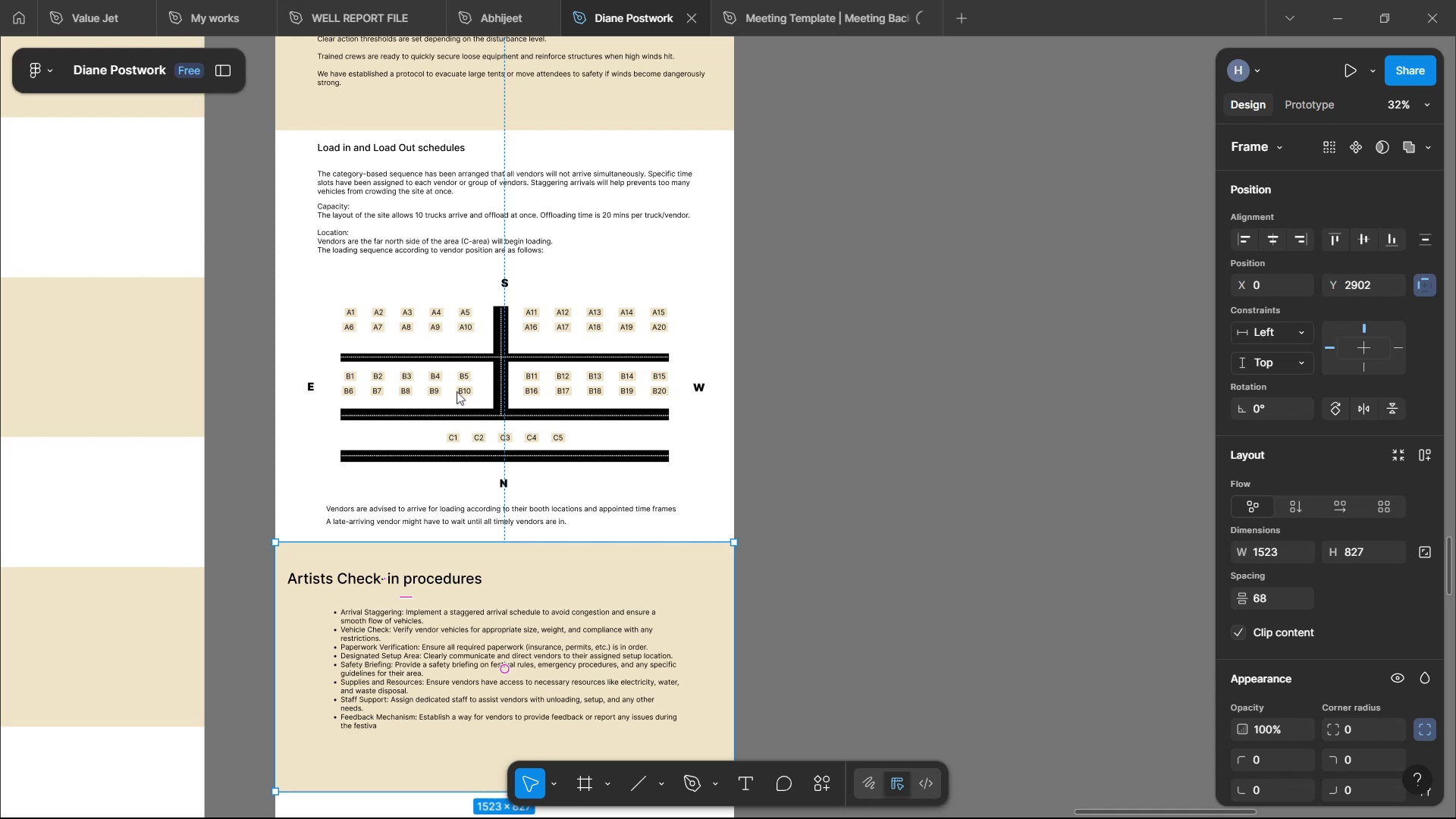 
left_click_drag(start_coordinate=[468, 23], to_coordinate=[289, 13])
 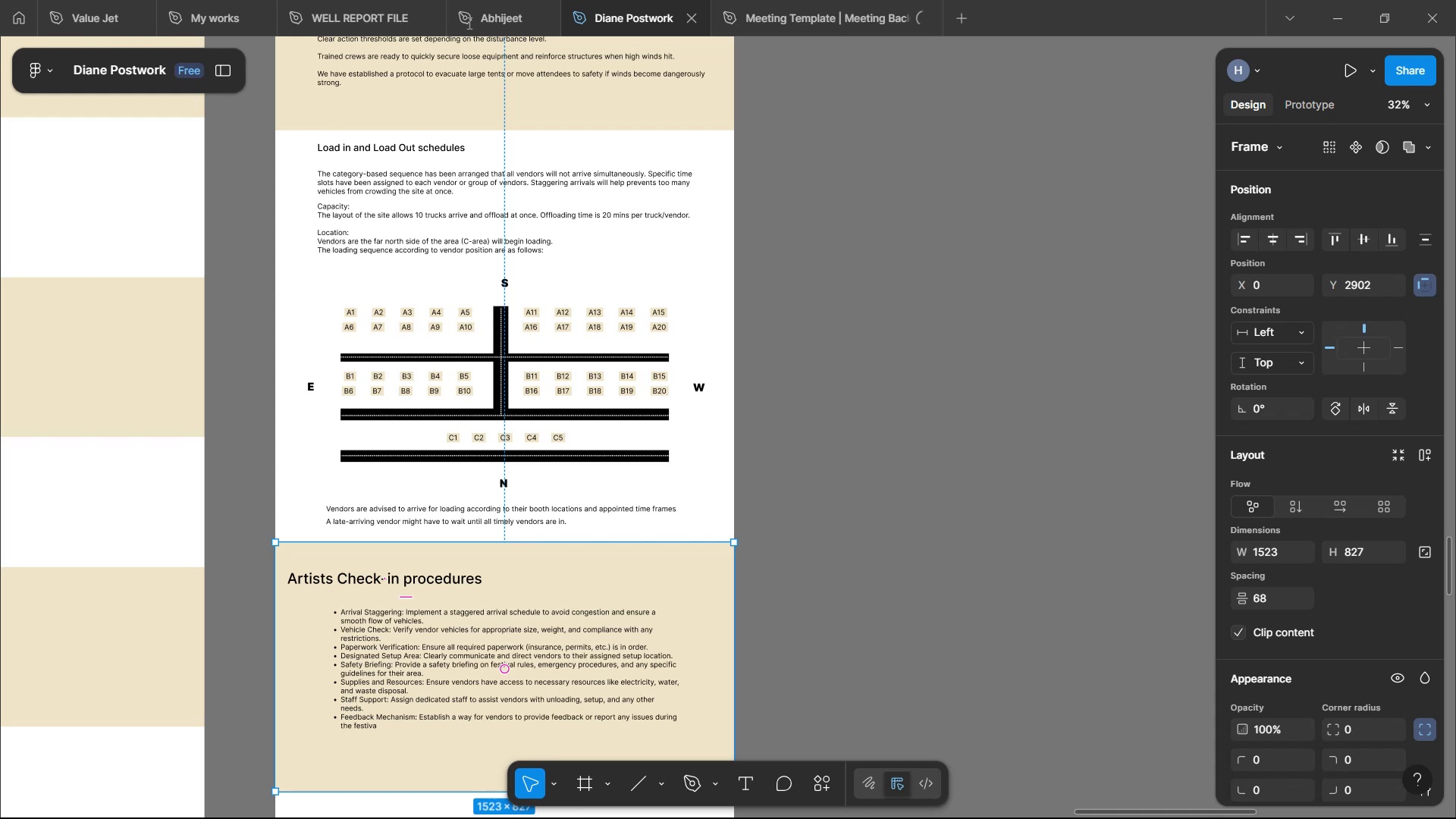 
key(Control+V)
 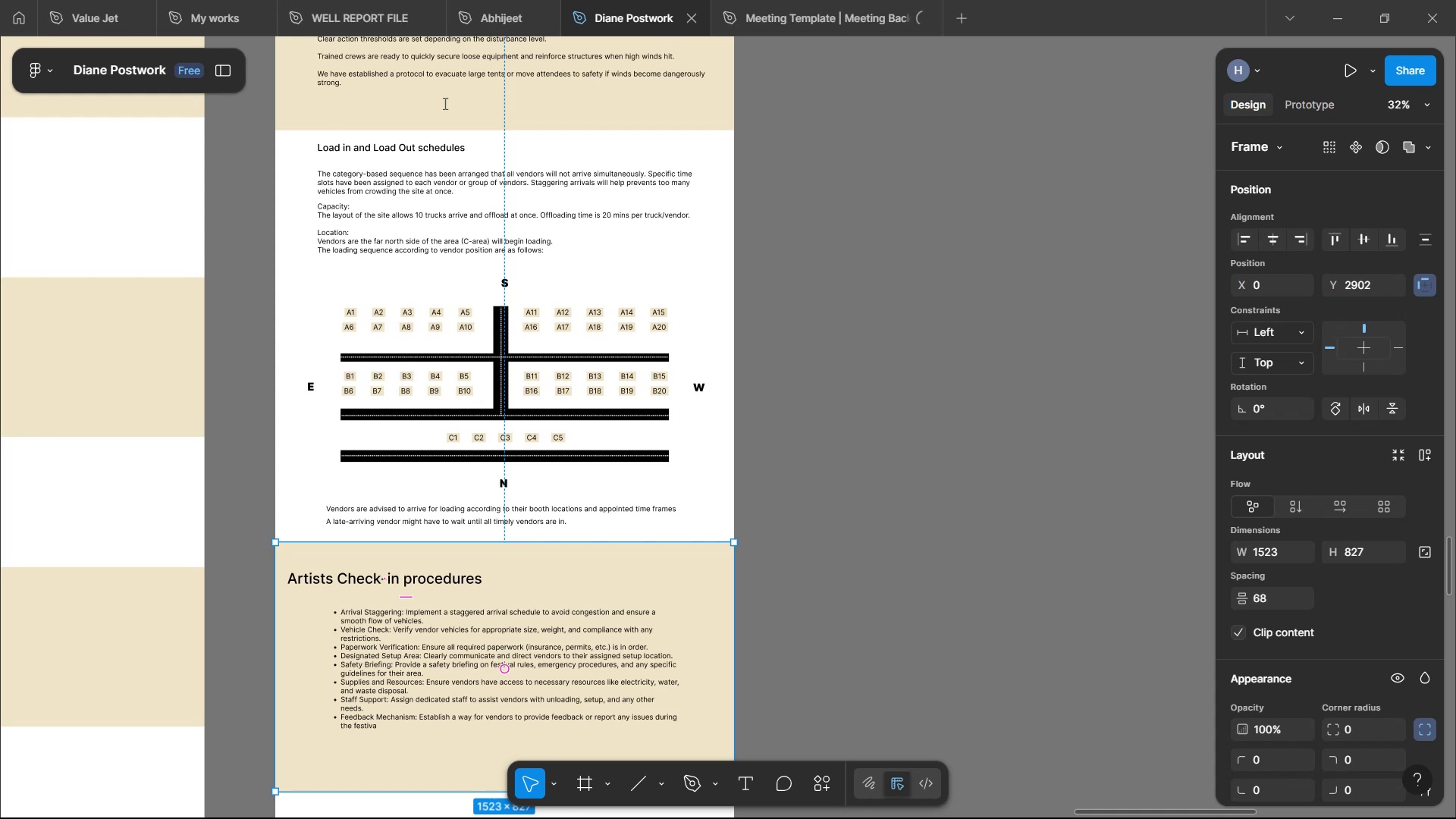 
left_click([252, 23])
 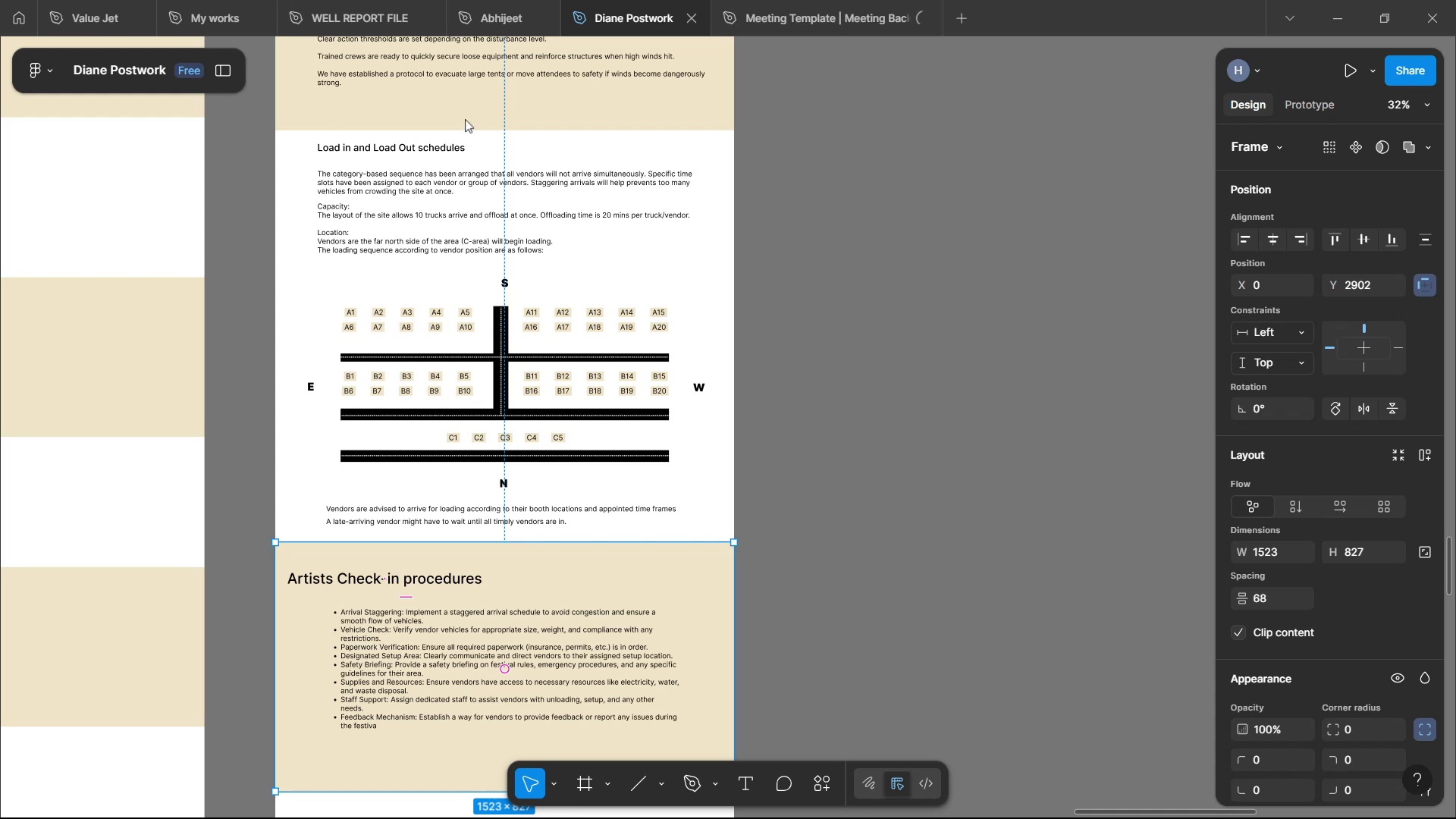 
left_click([288, 52])
 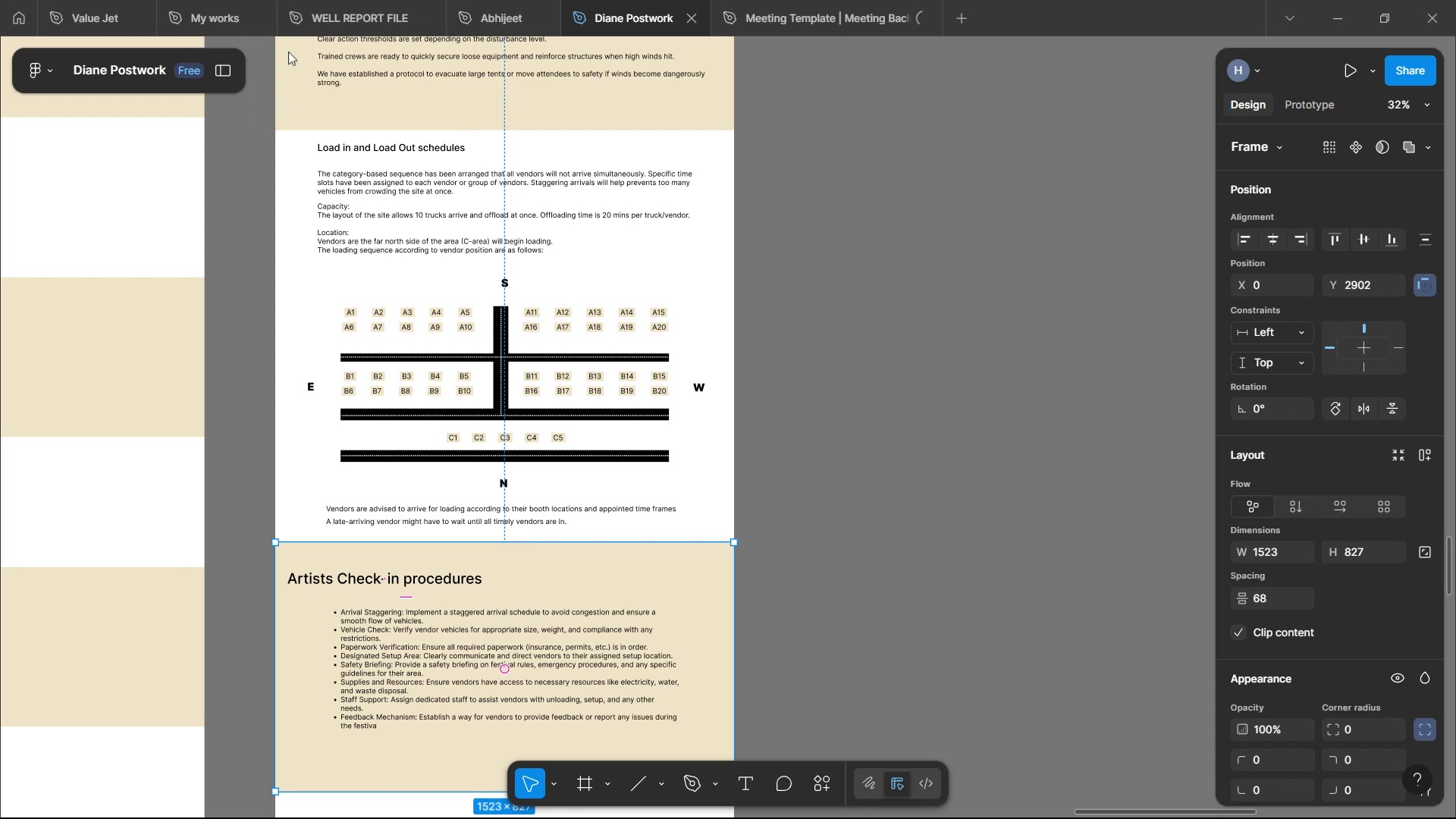 
left_click([650, 20])
 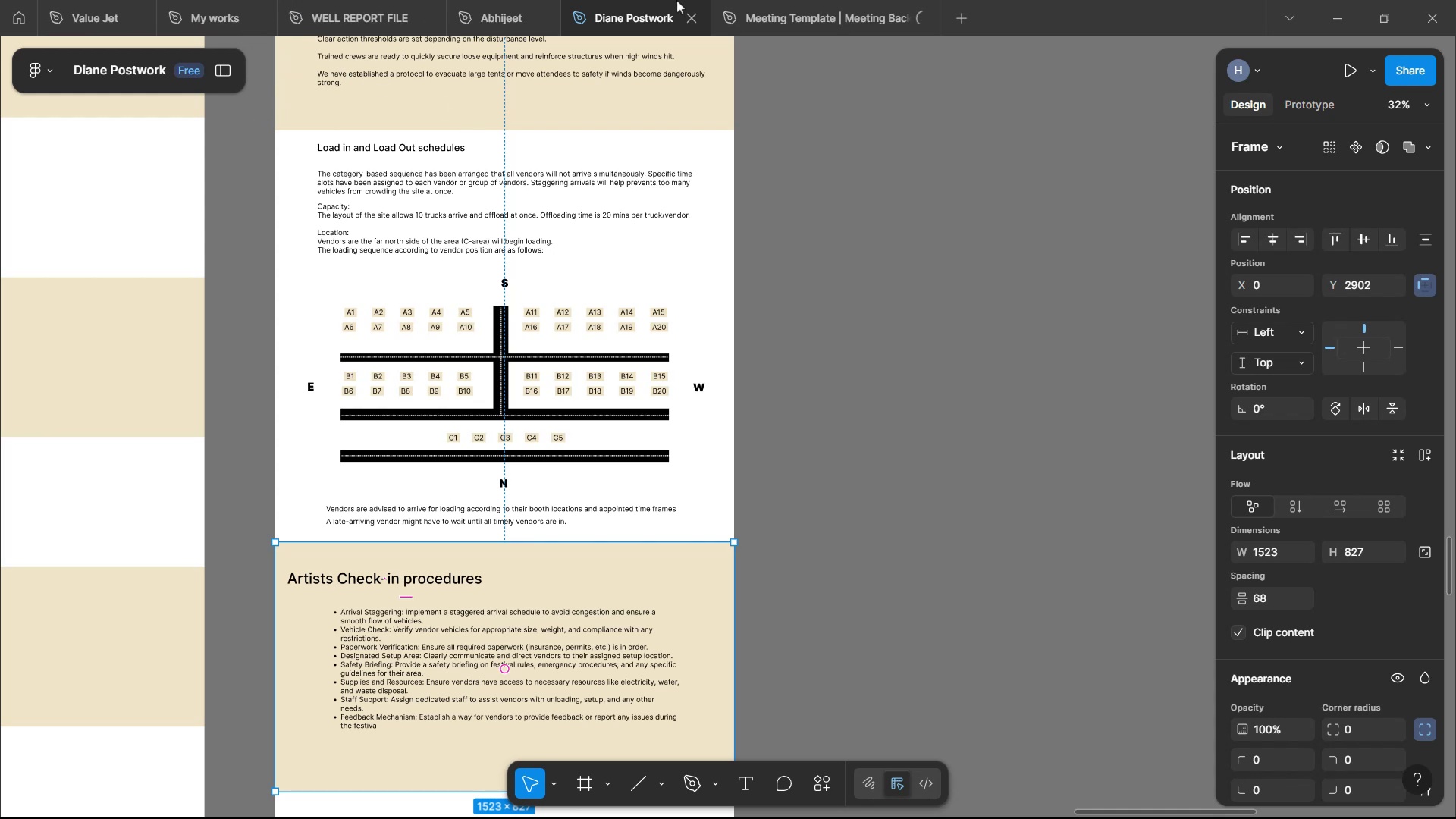 
left_click([222, 96])
 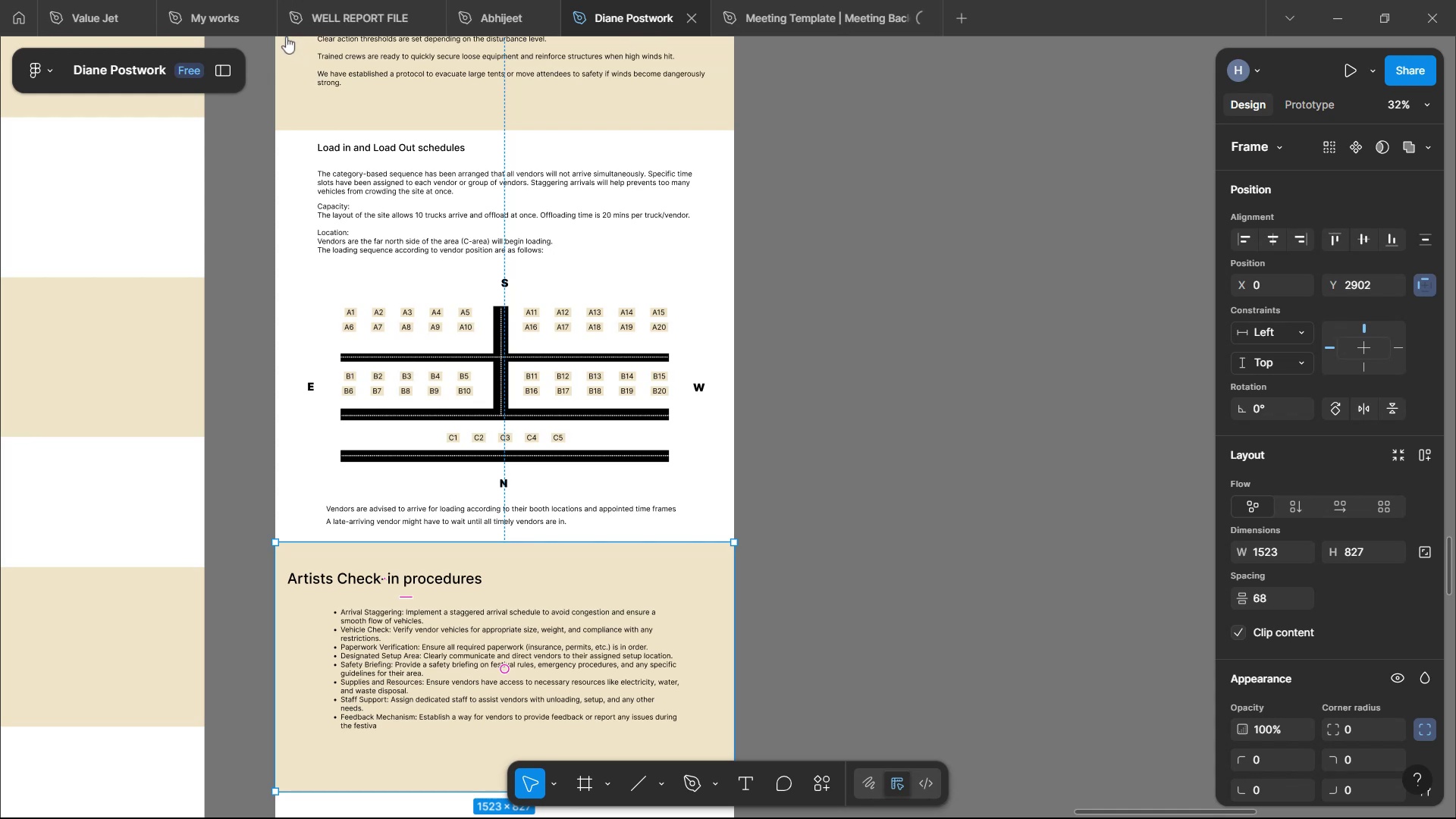 
left_click([627, 18])
 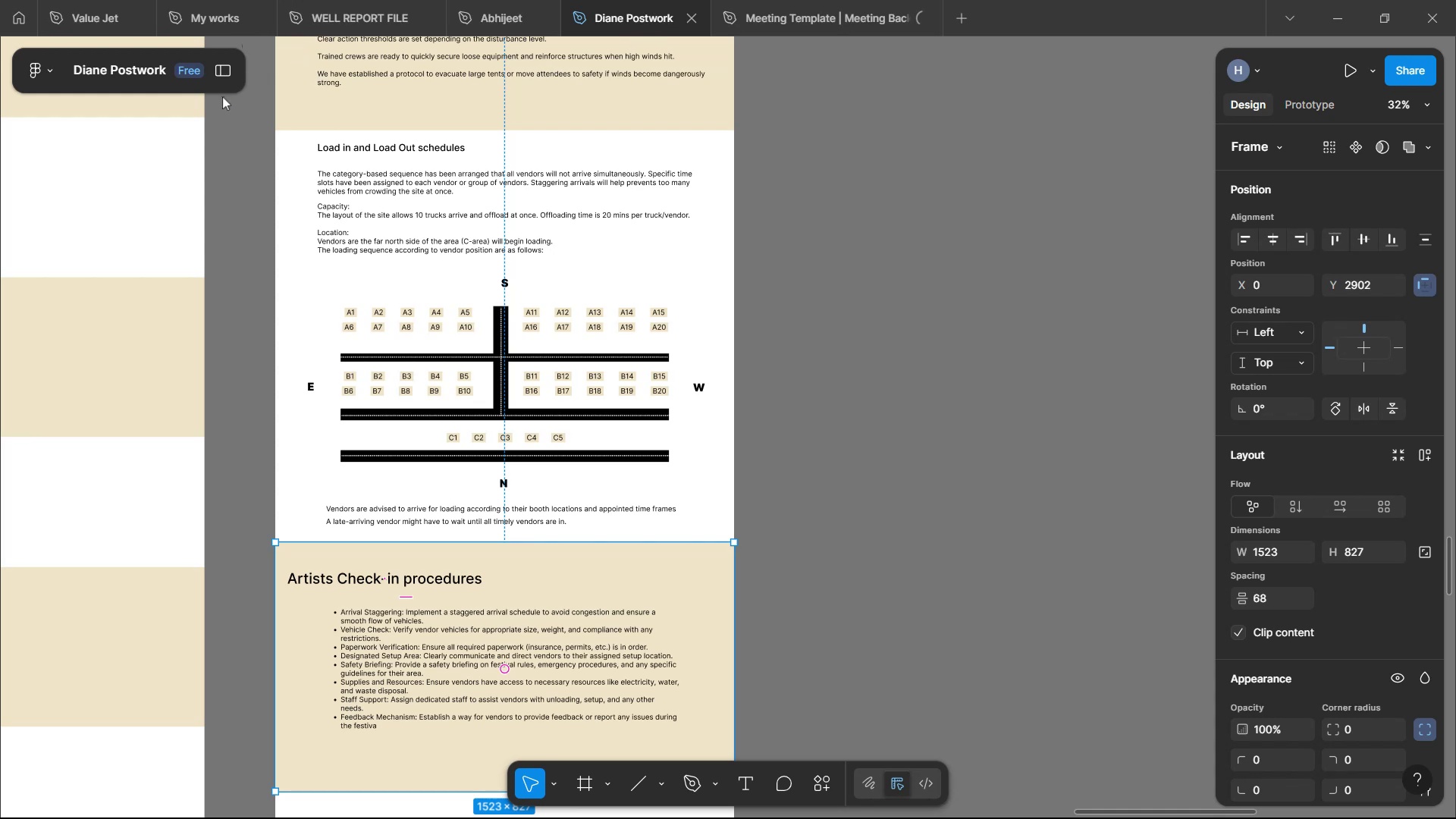 
key(Enter)
 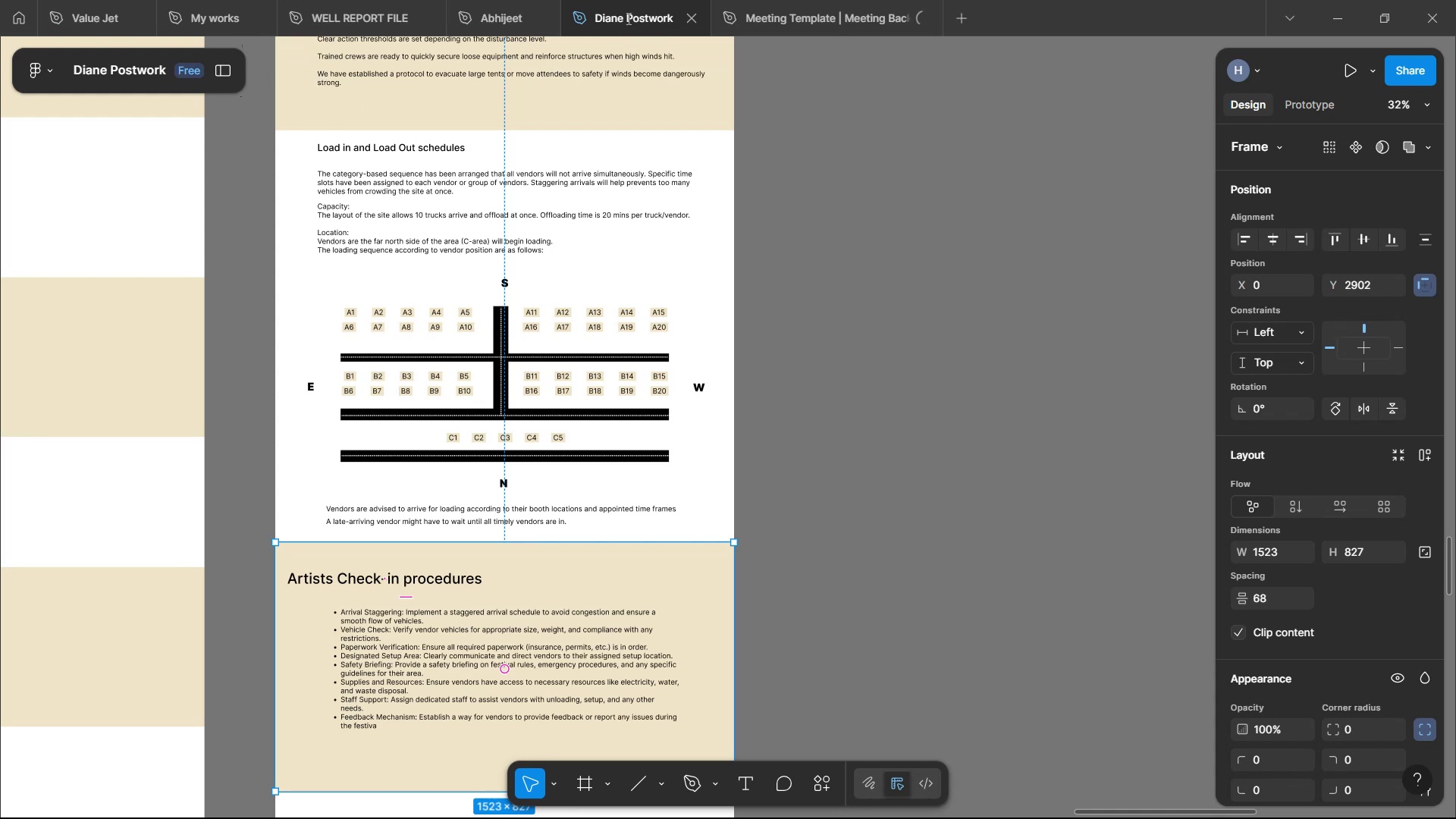 
left_click([331, 26])
 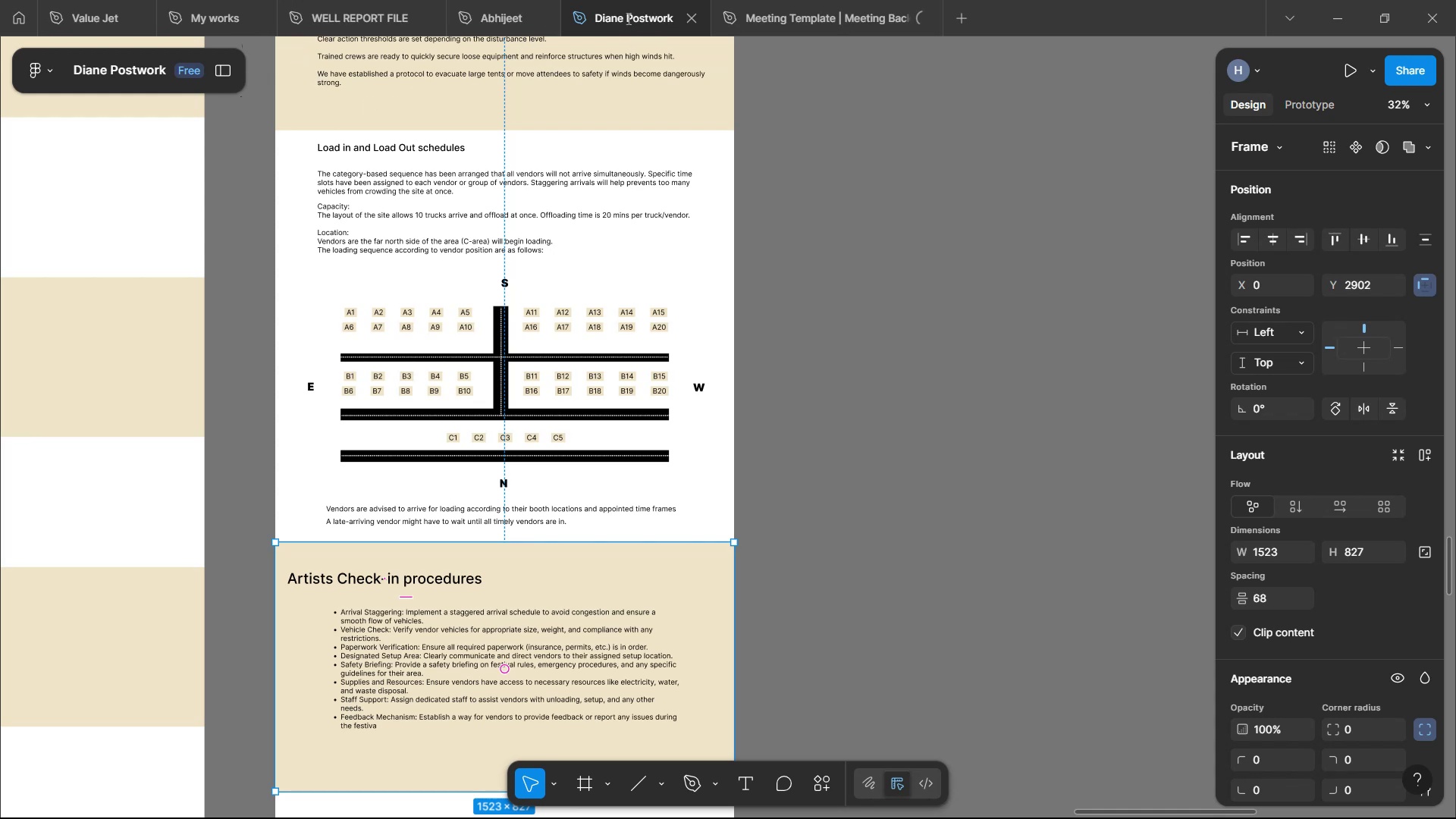 
key(Backspace)
 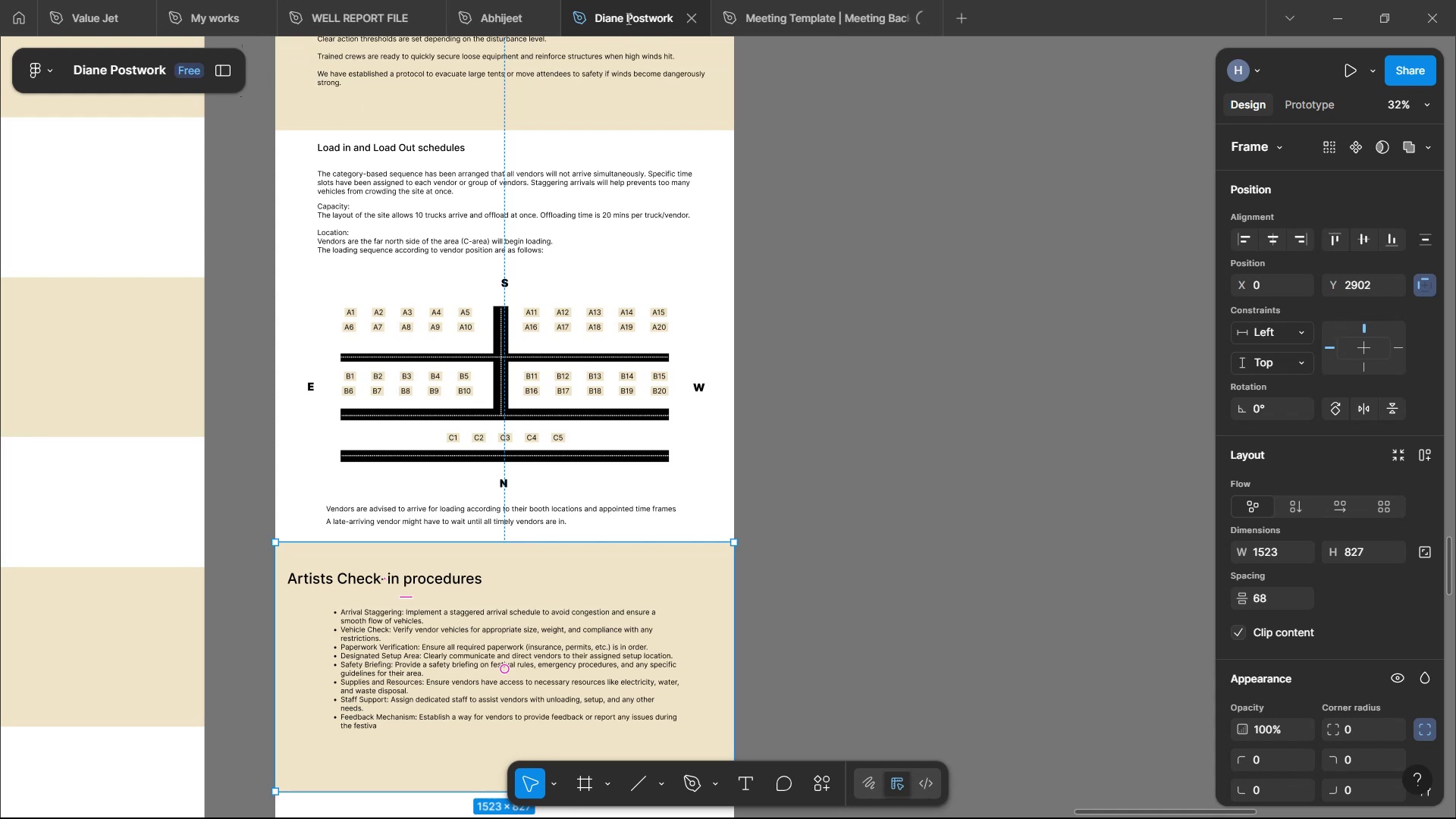 
key(Backspace)
 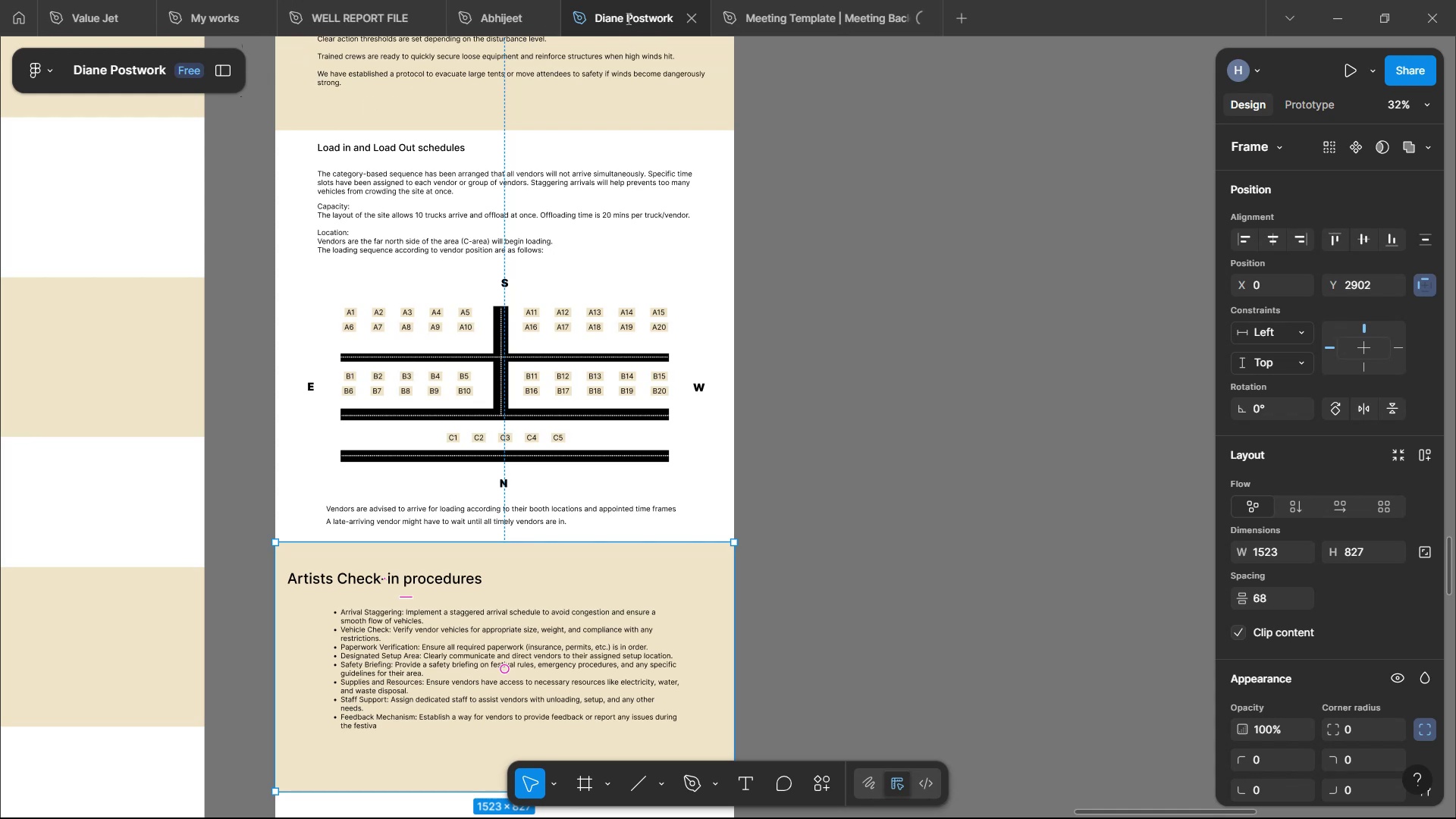 
key(Backspace)
 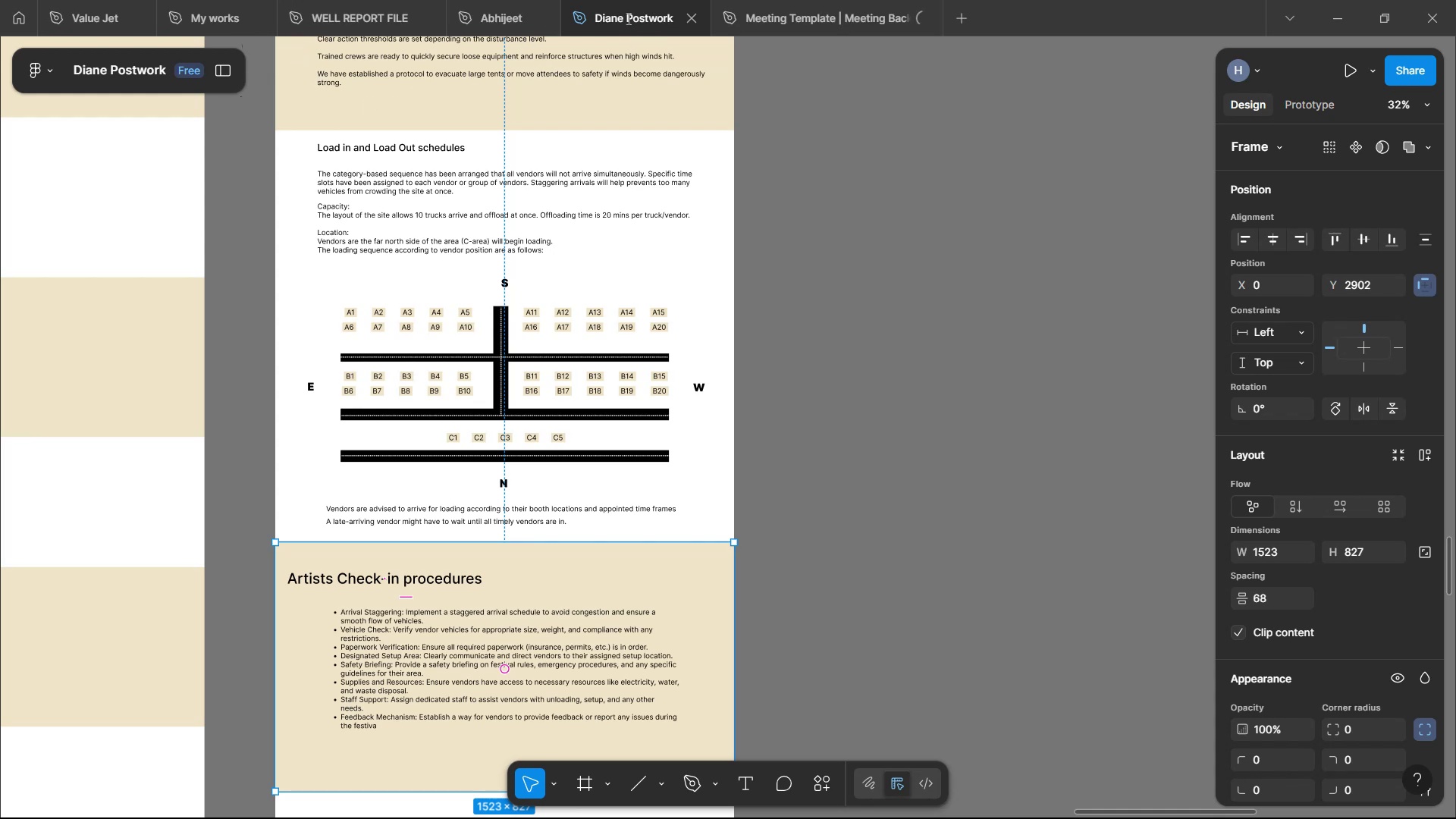 
key(Backspace)
 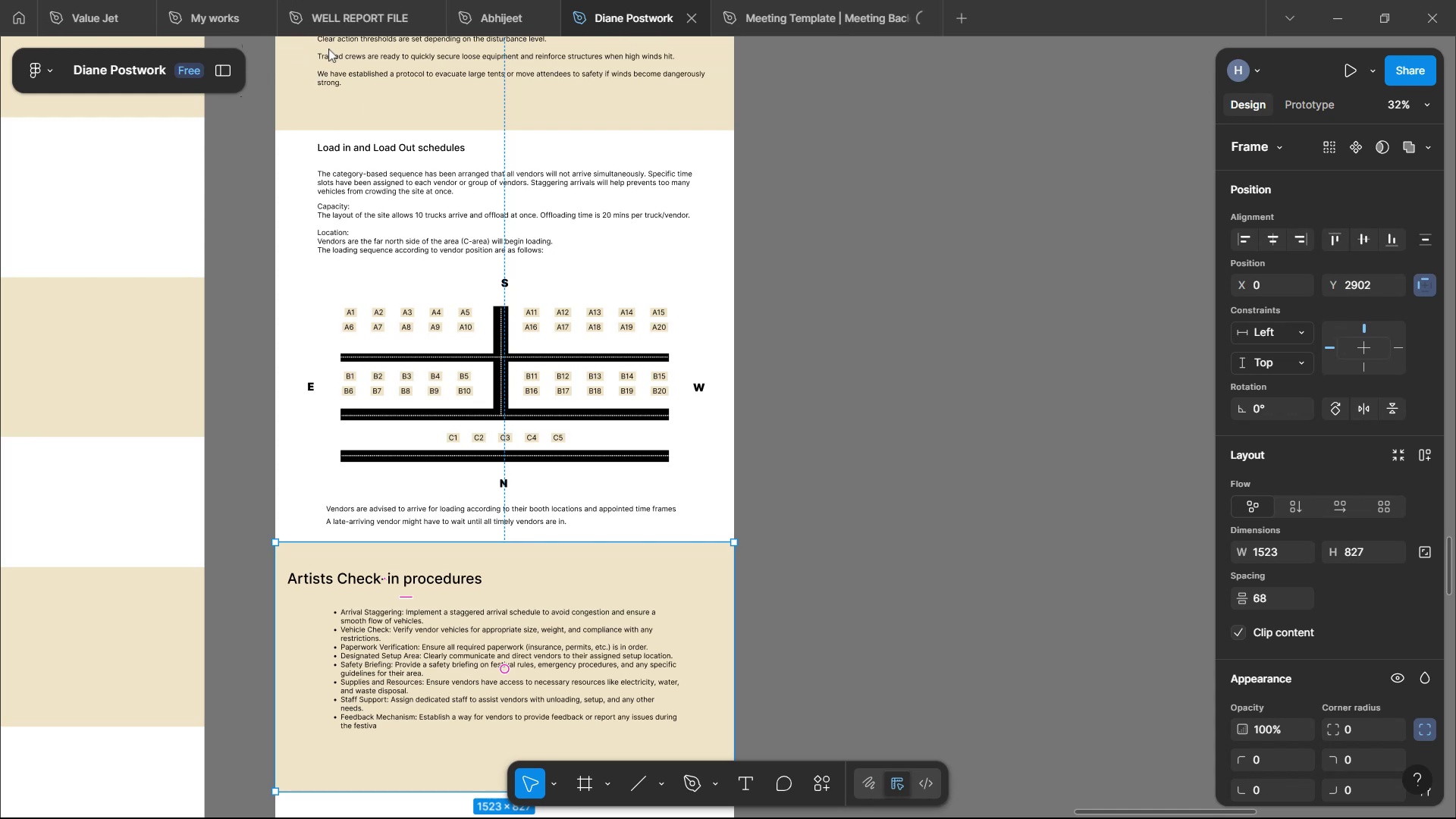 
key(Enter)
 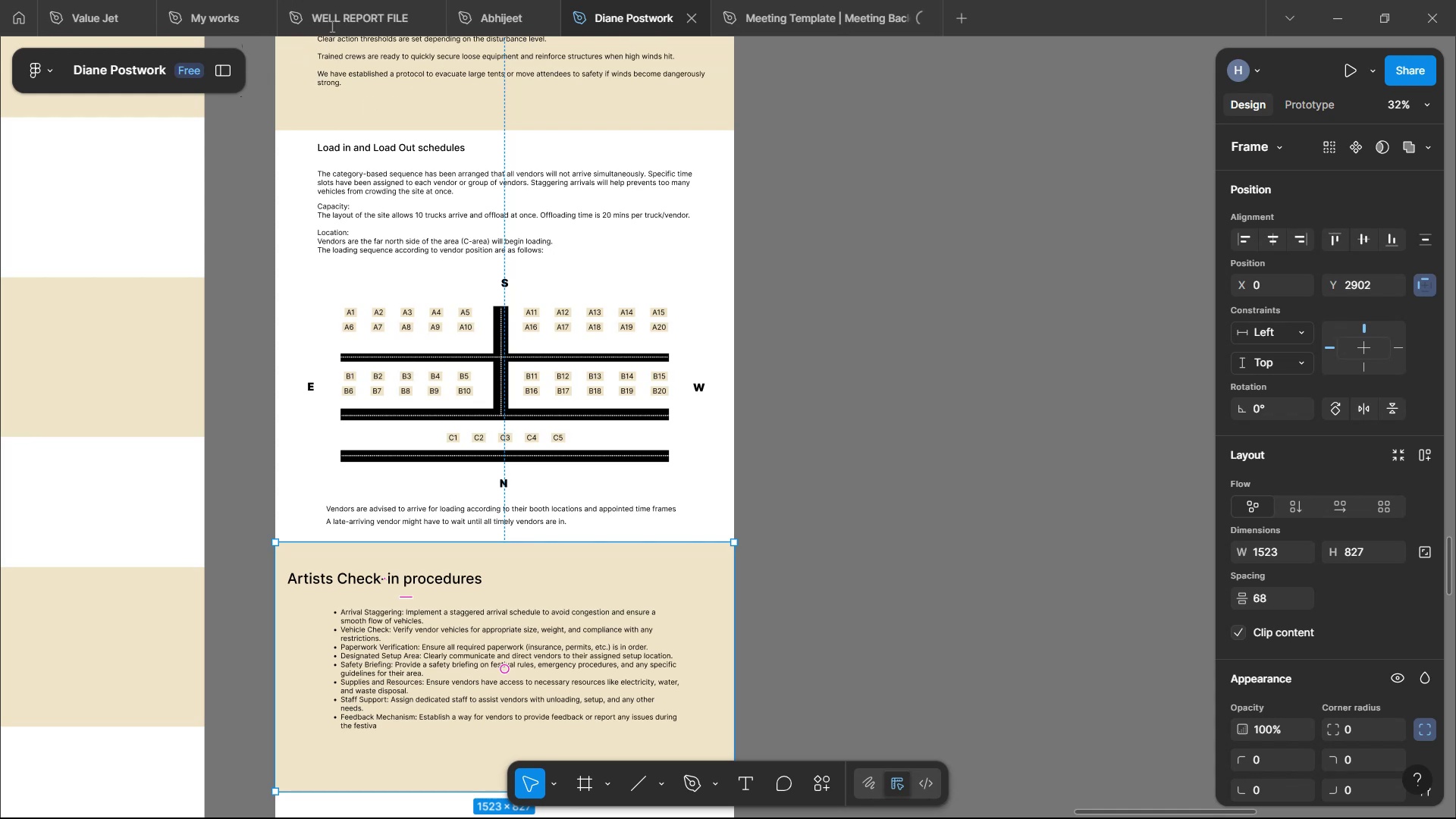 
key(ArrowRight)
 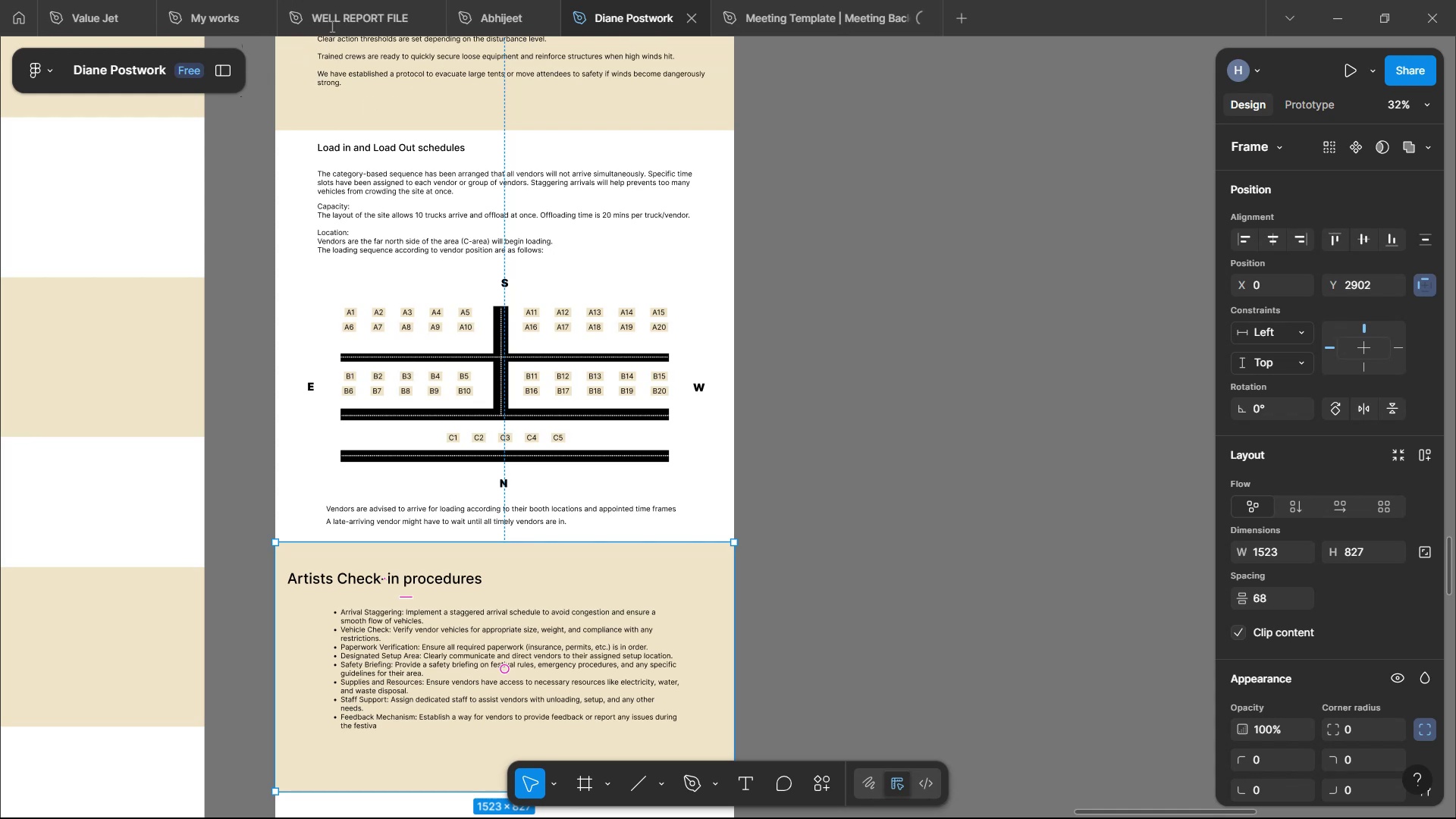 
hold_key(key=ArrowRight, duration=0.4)
 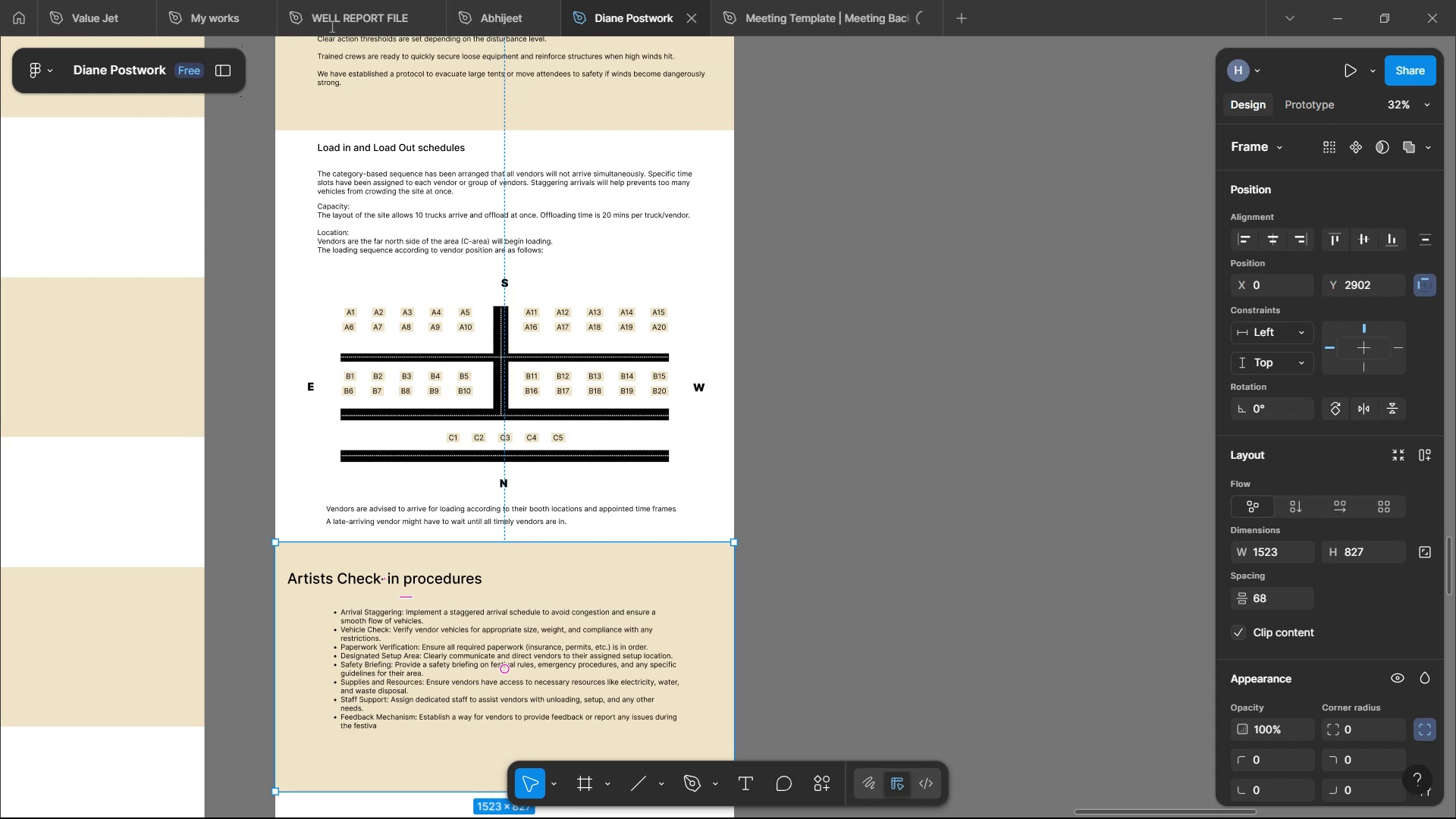 
left_click([375, 20])
 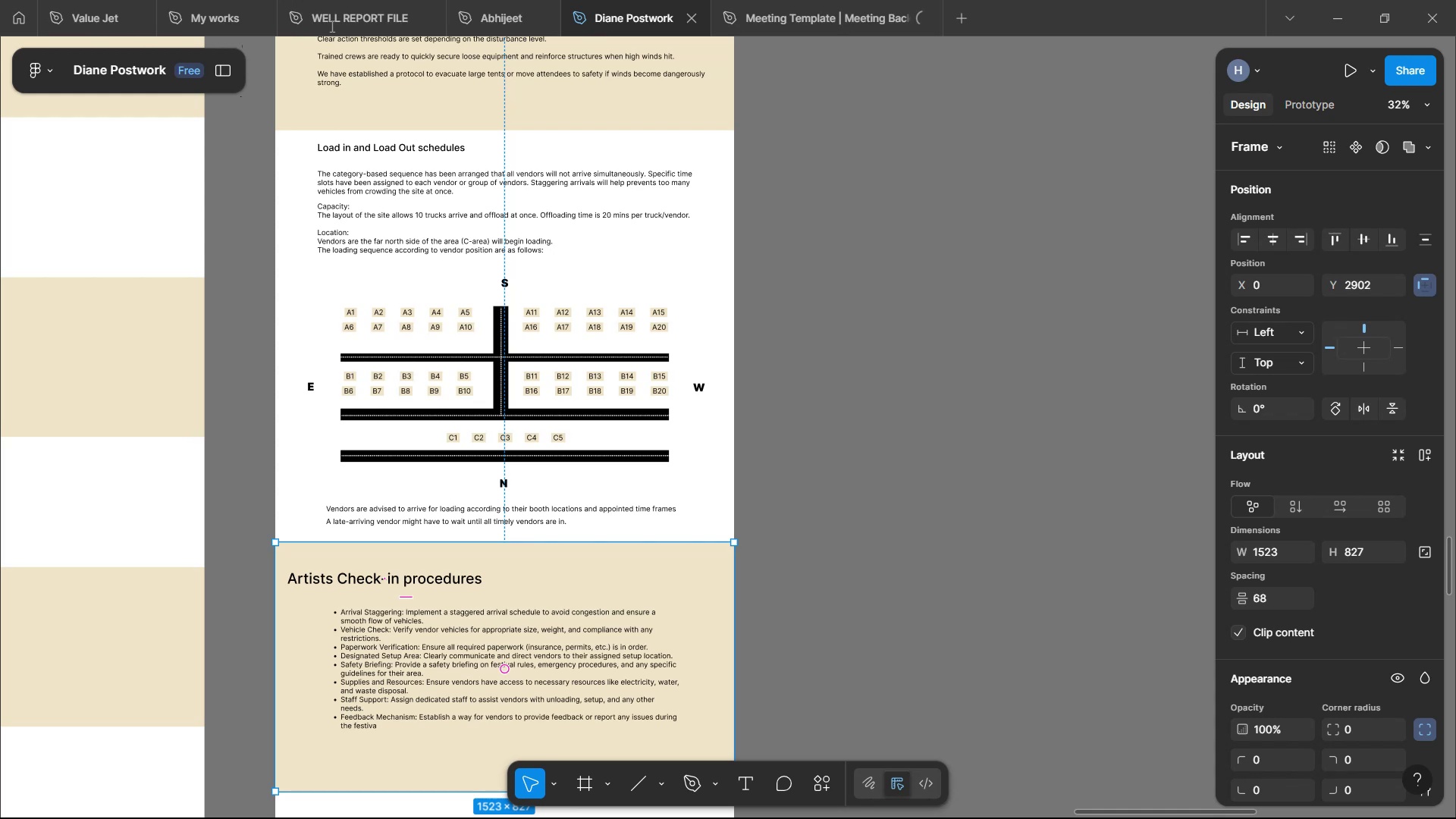 
key(ArrowLeft)
 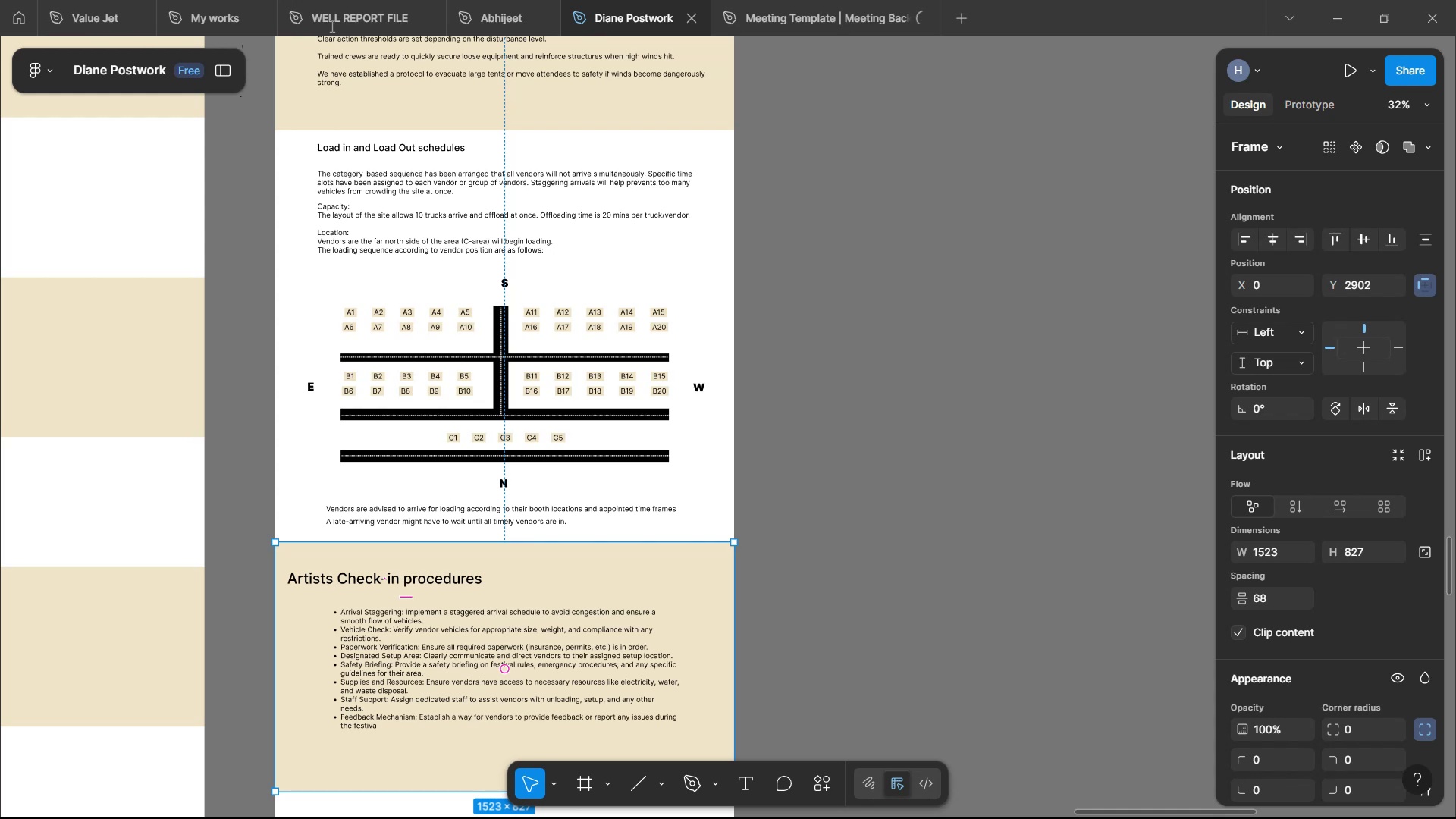 
key(Backspace)
 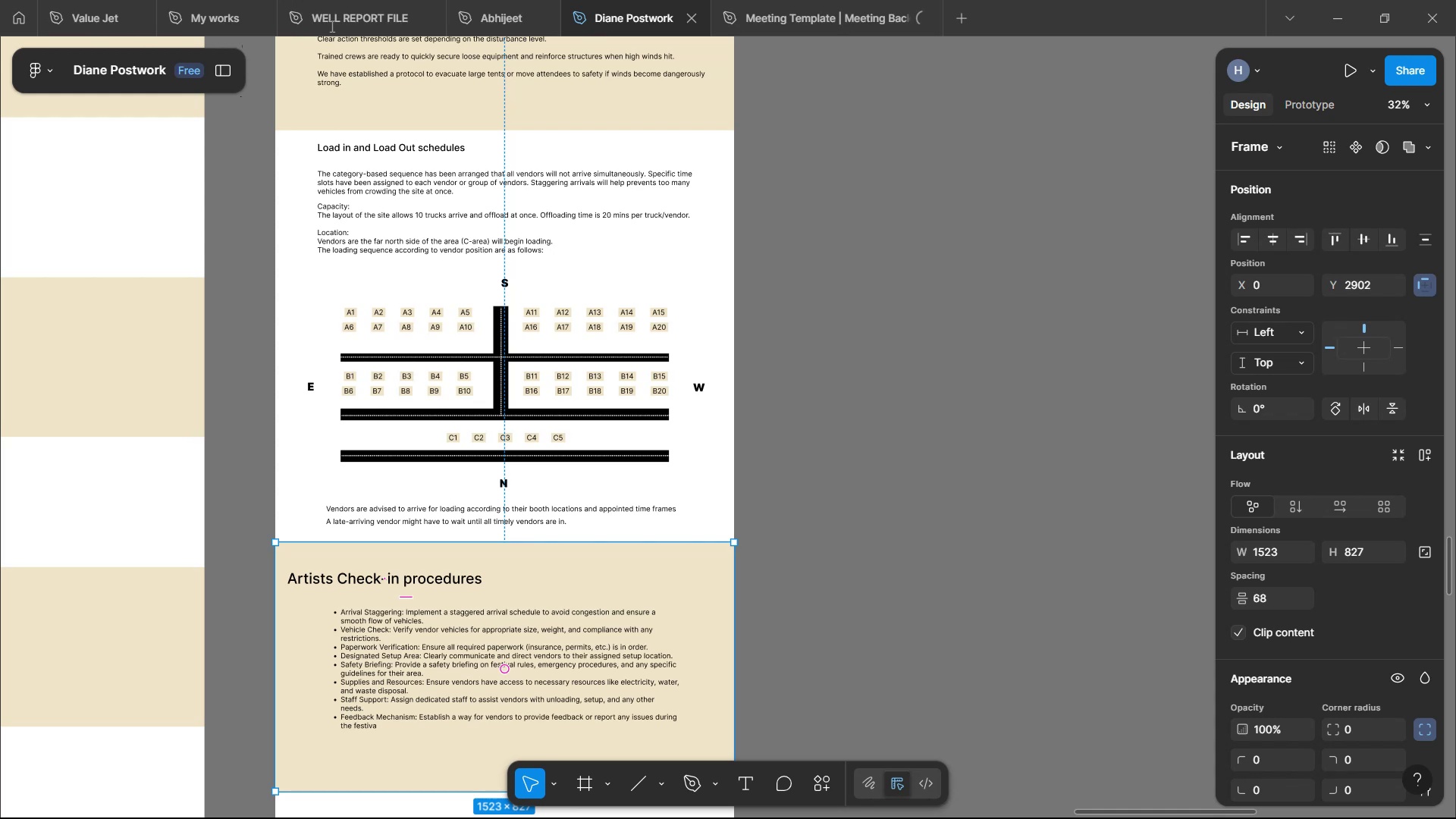 
key(Backspace)
 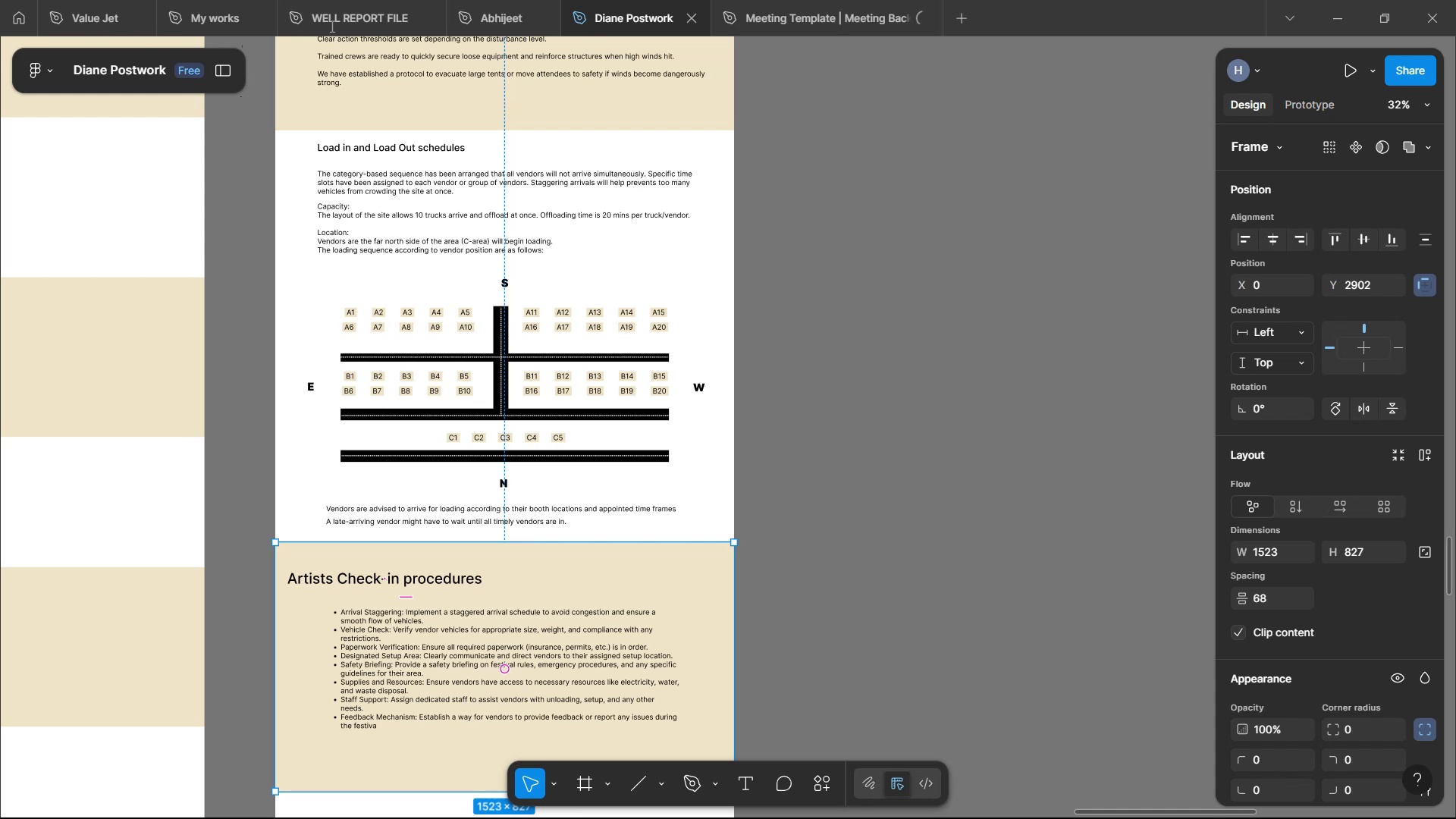 
key(Backspace)
 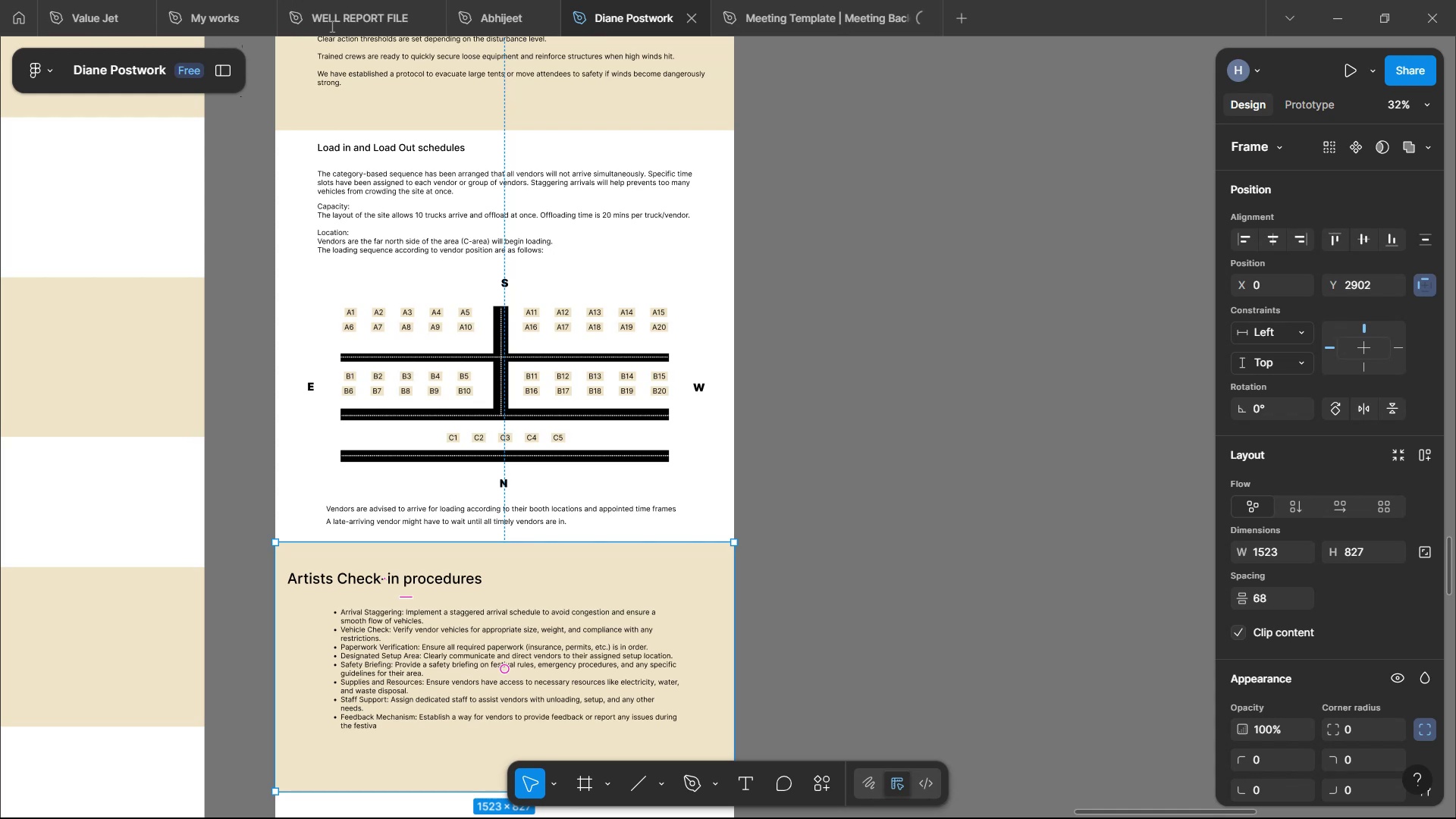 
key(Backspace)
 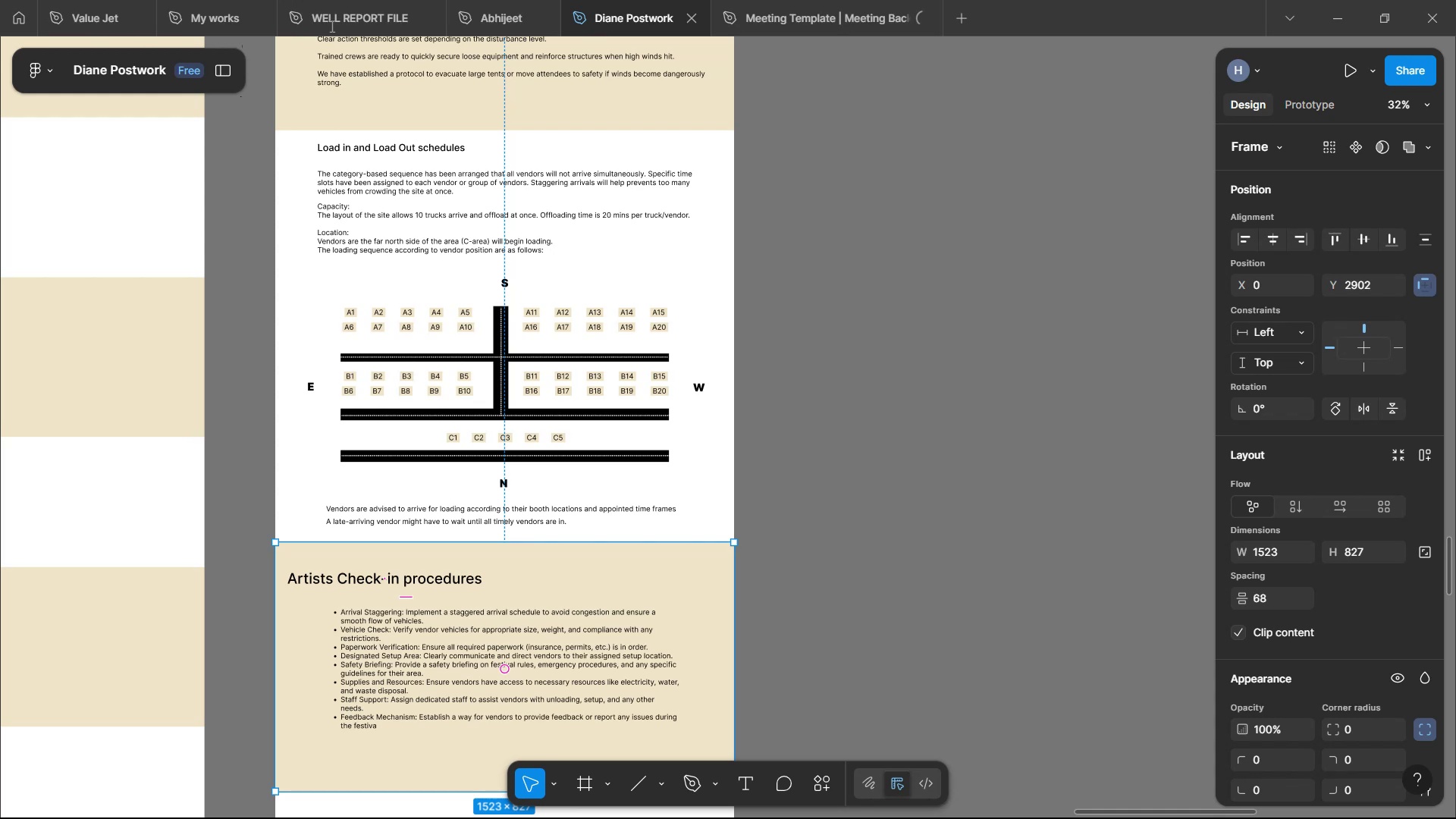 
key(Backspace)
 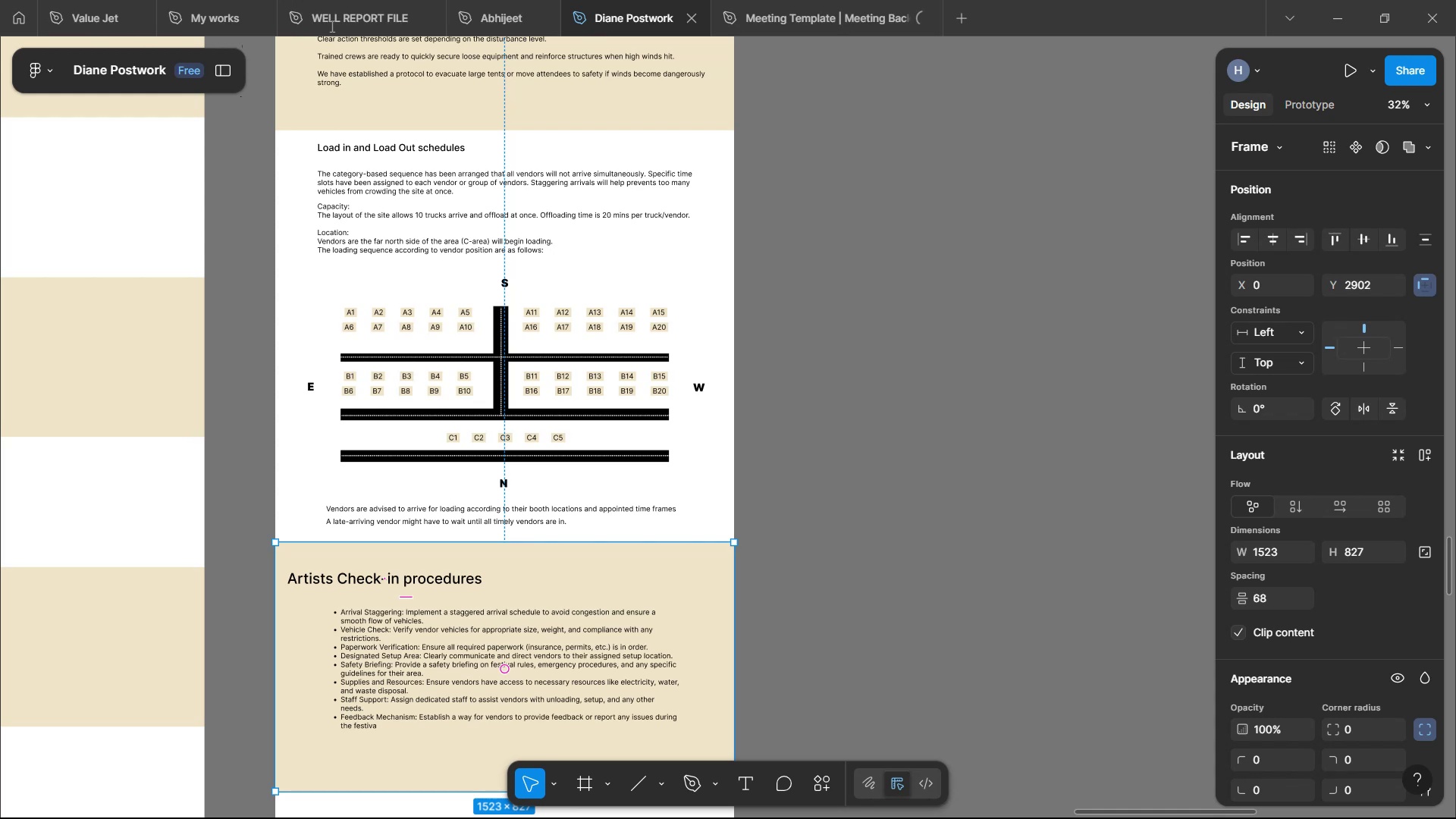 
key(Backspace)
 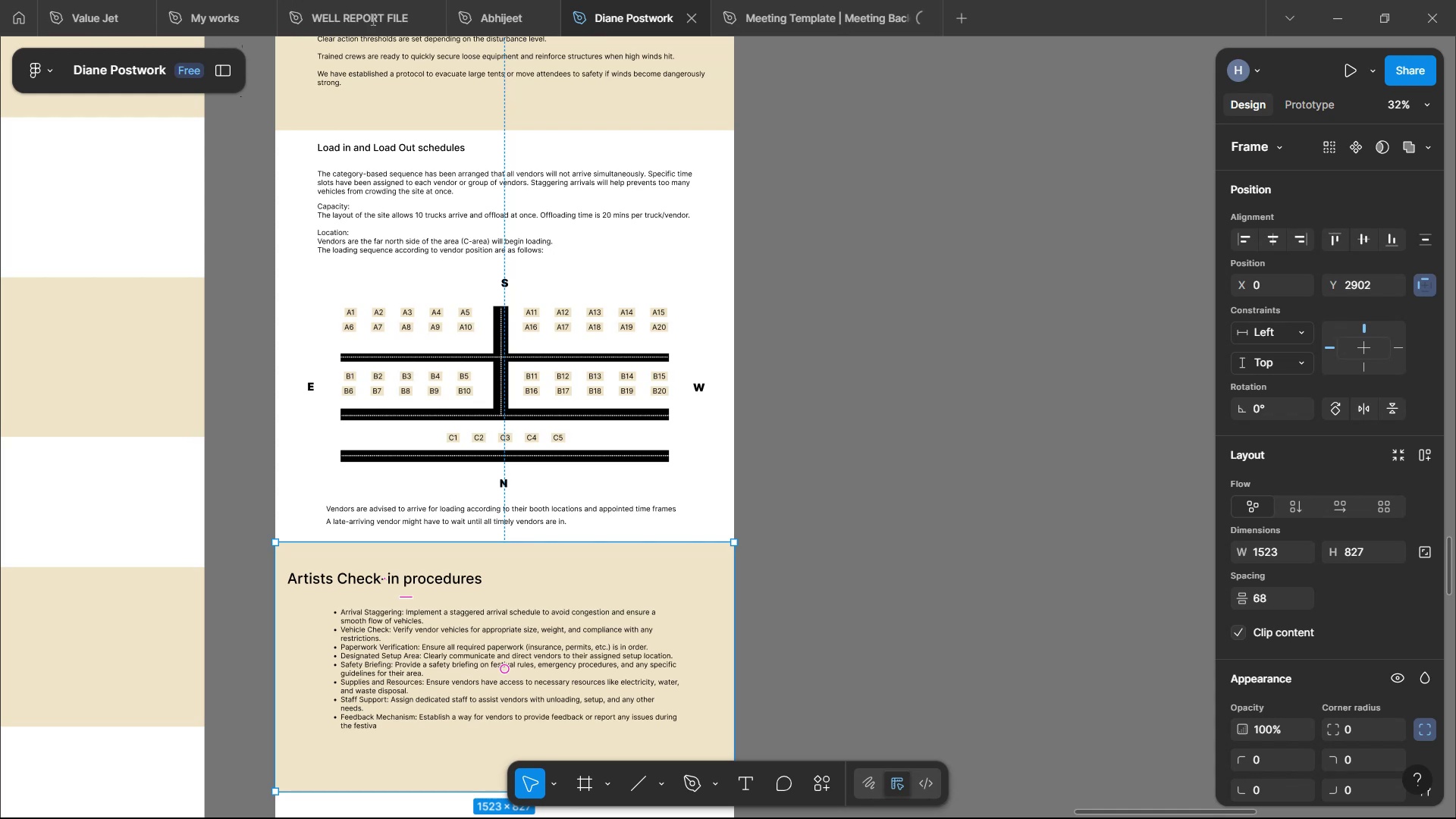 
key(Backspace)
 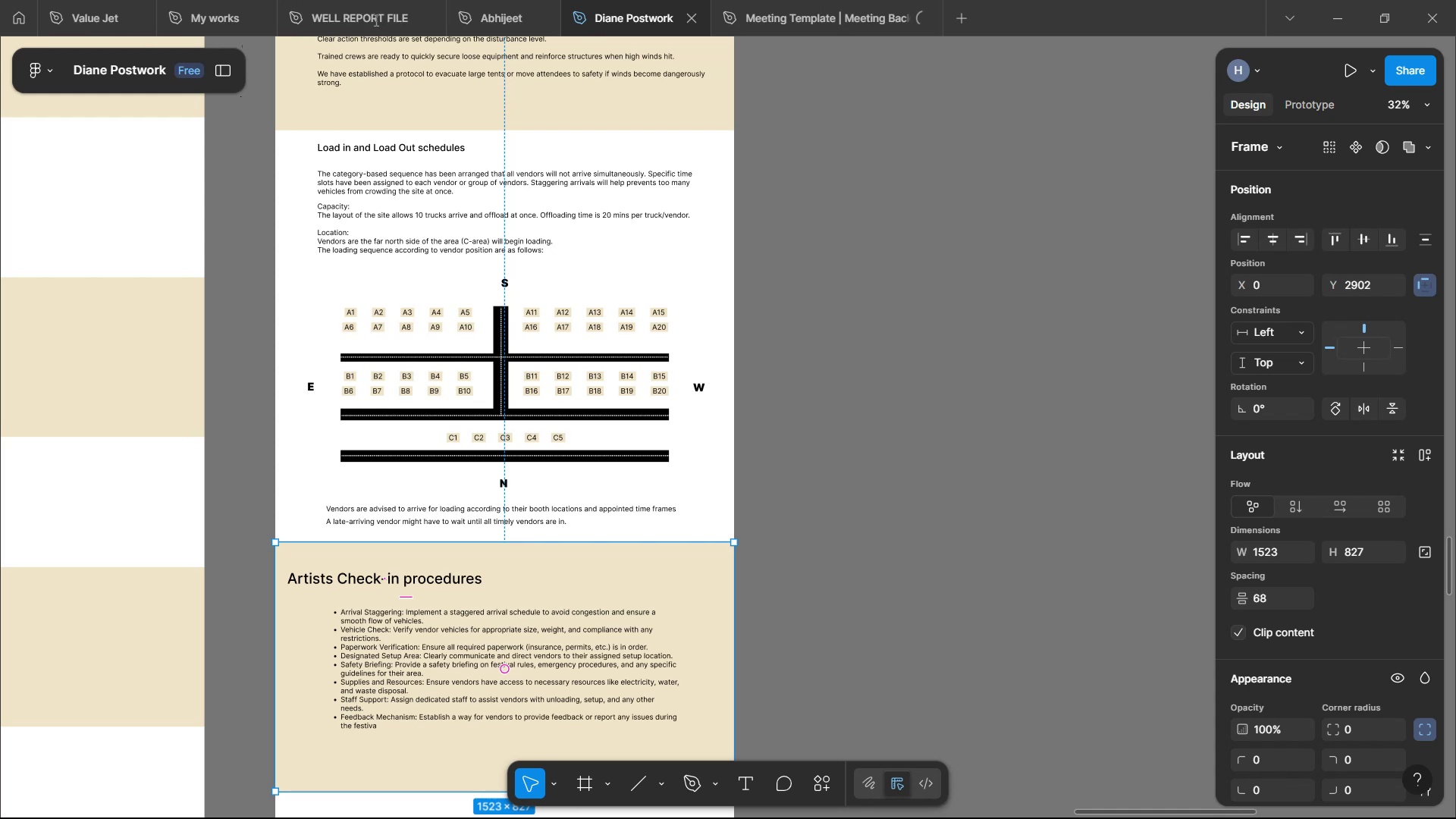 
key(Backspace)
 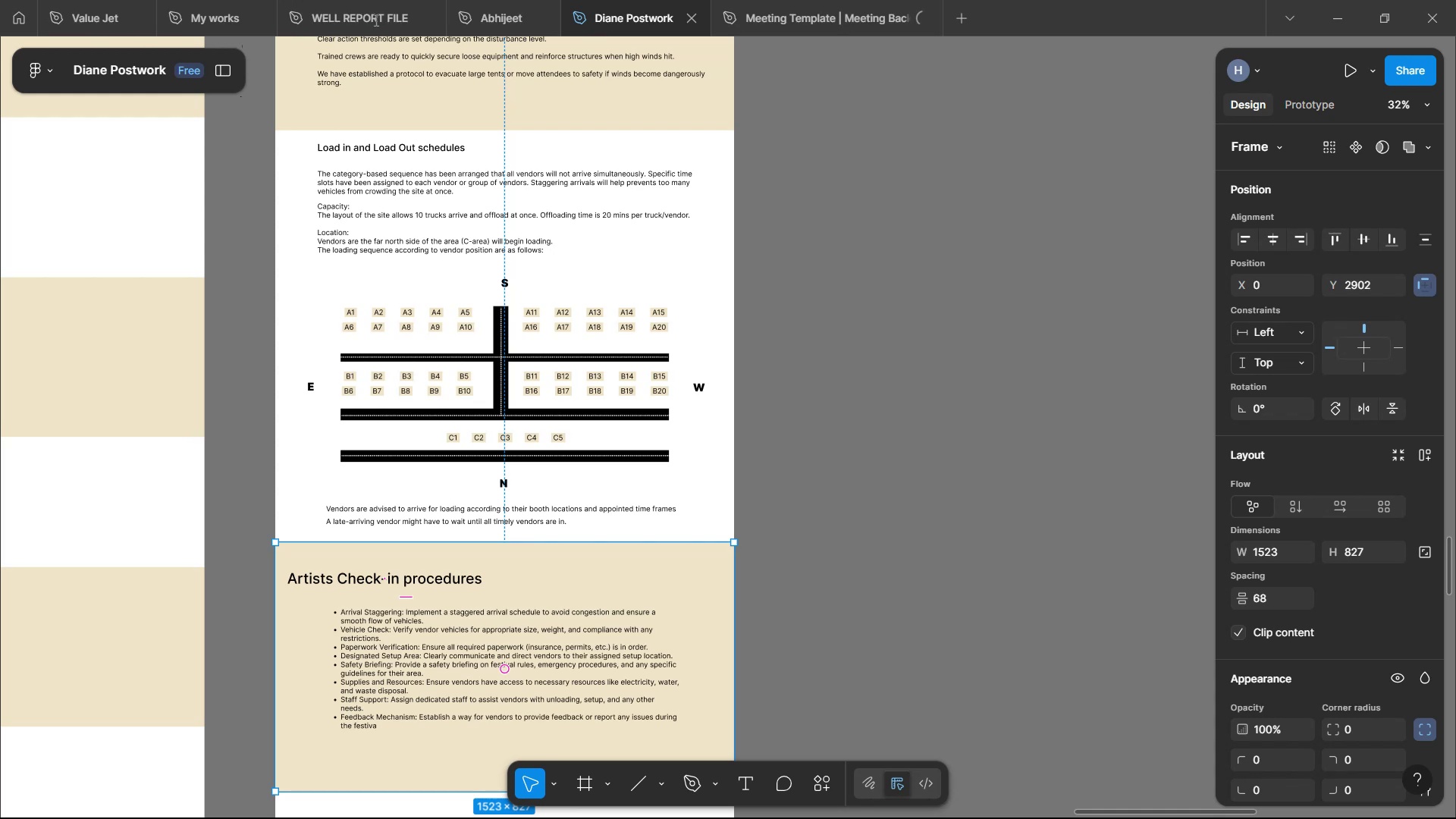 
key(Backspace)
 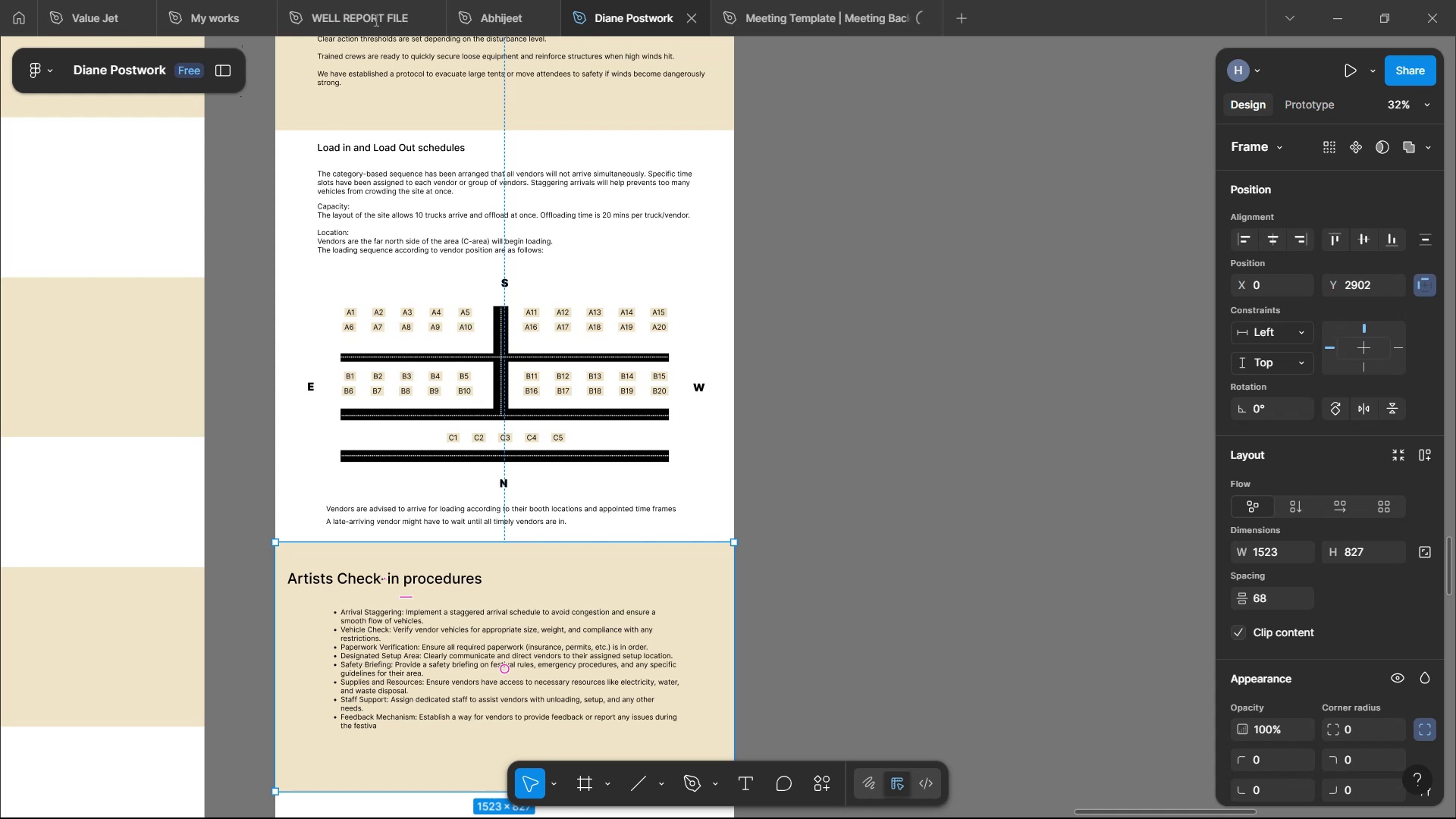 
key(Backspace)
 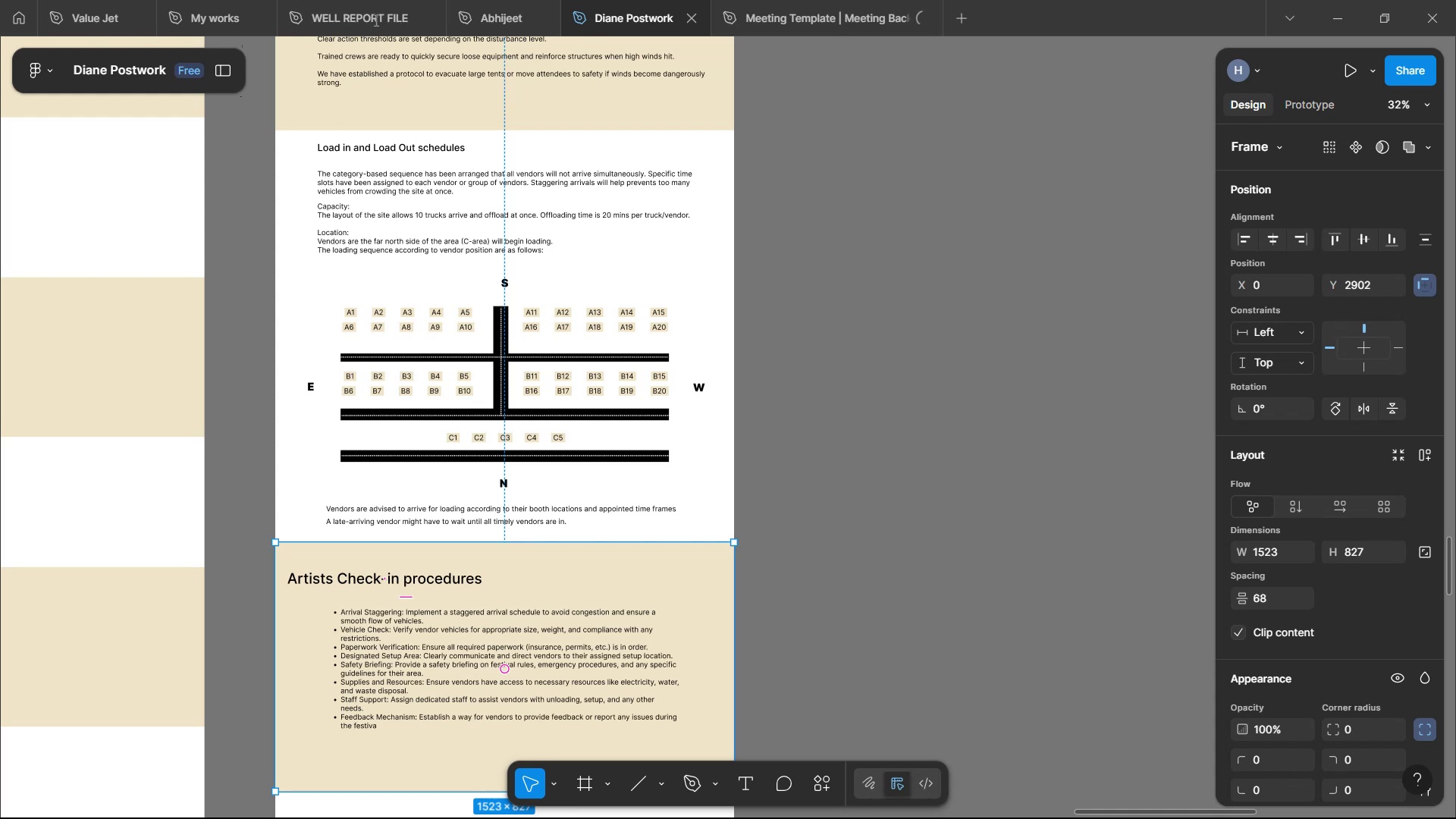 
key(CapsLock)
 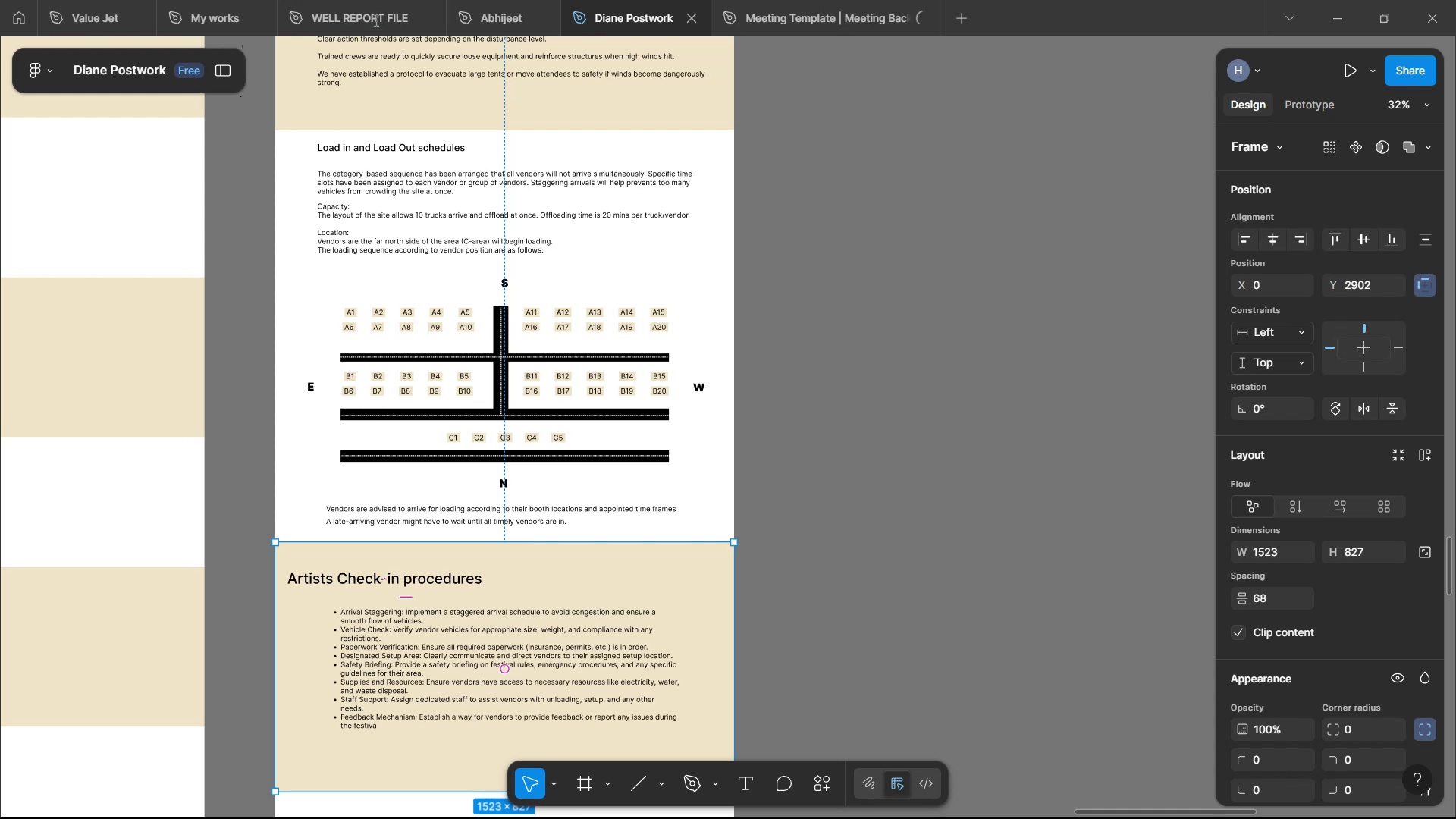 
key(R)
 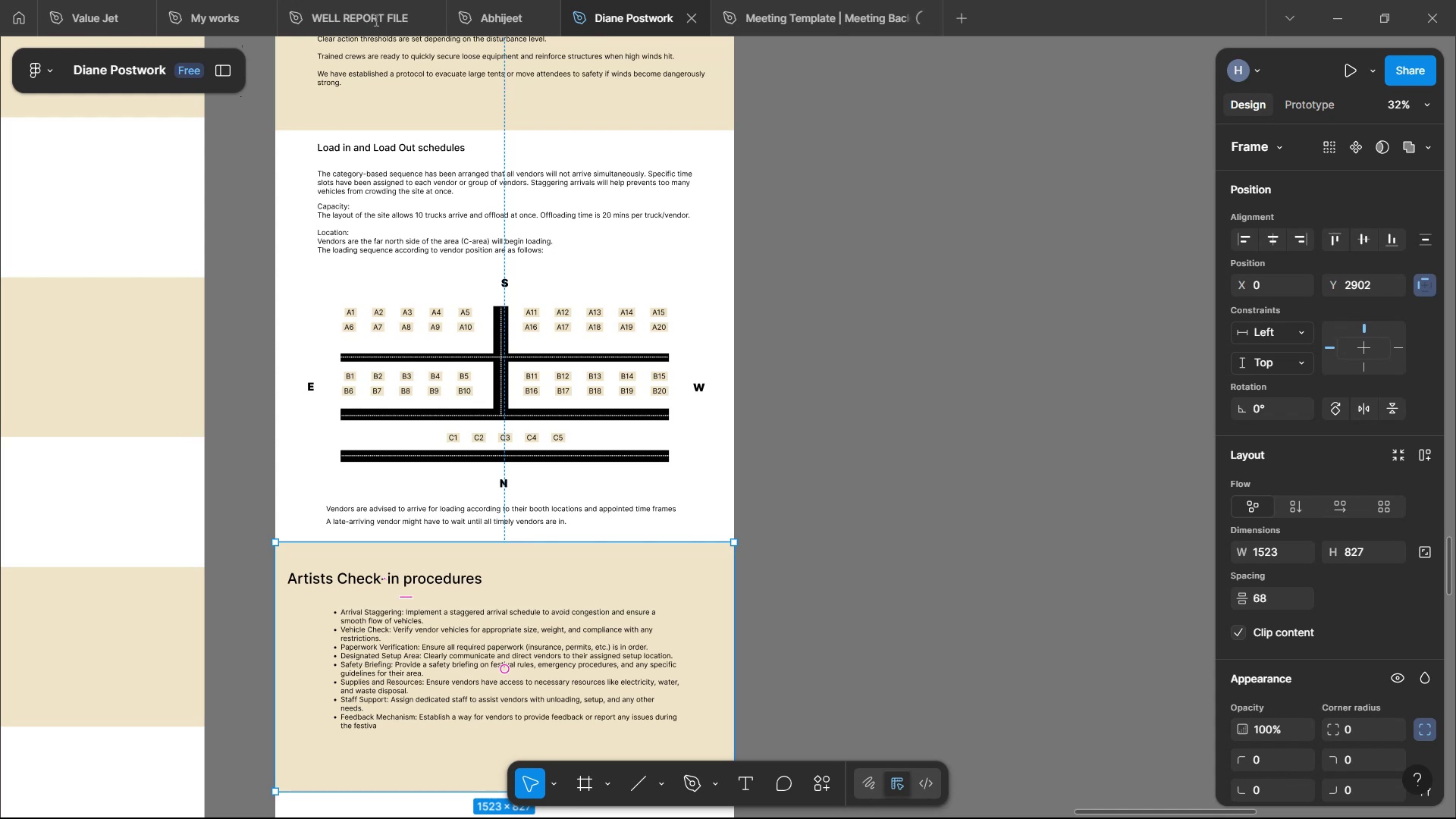 
key(Enter)
 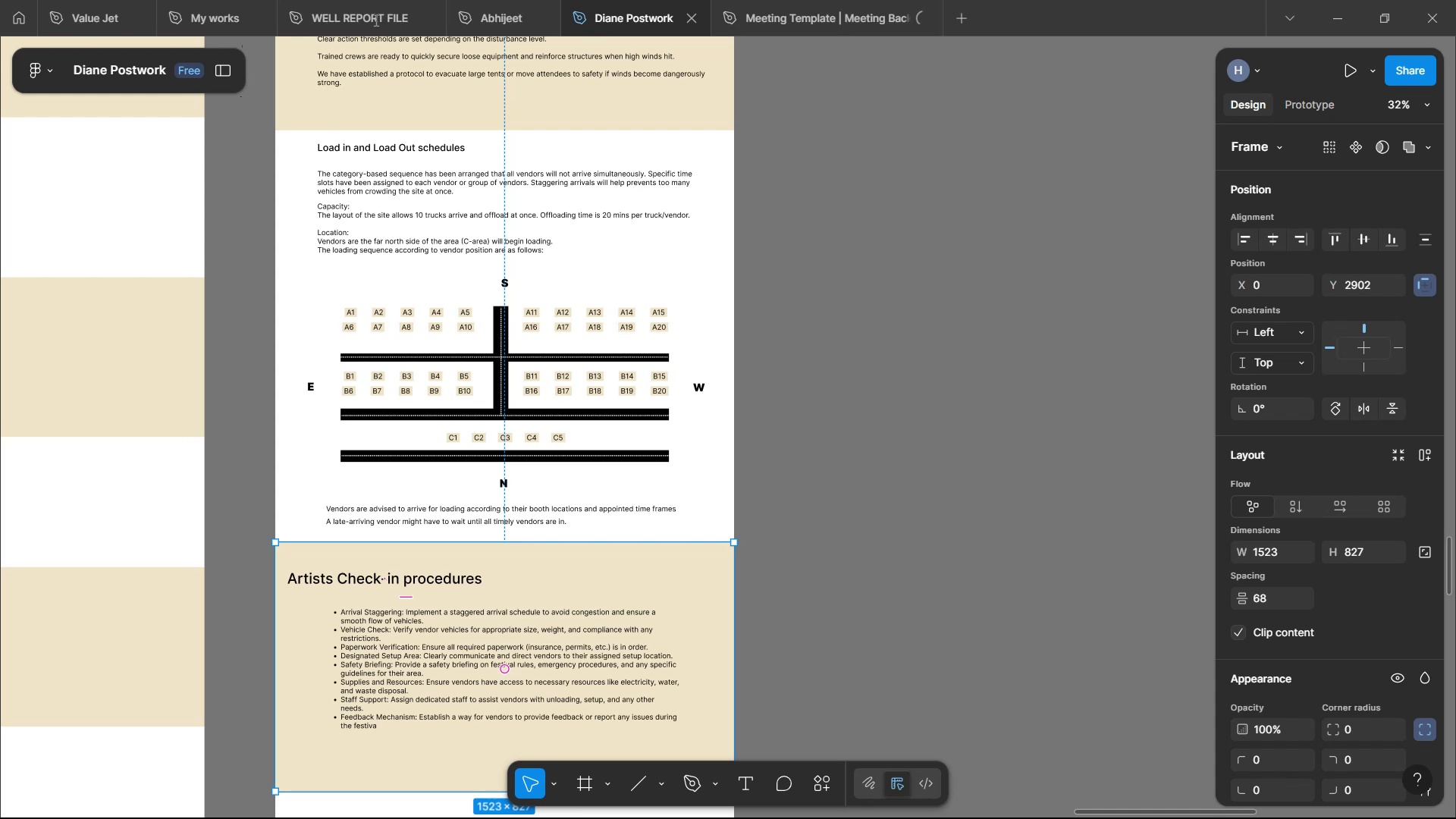 
left_click_drag(start_coordinate=[652, 221], to_coordinate=[639, 811])
 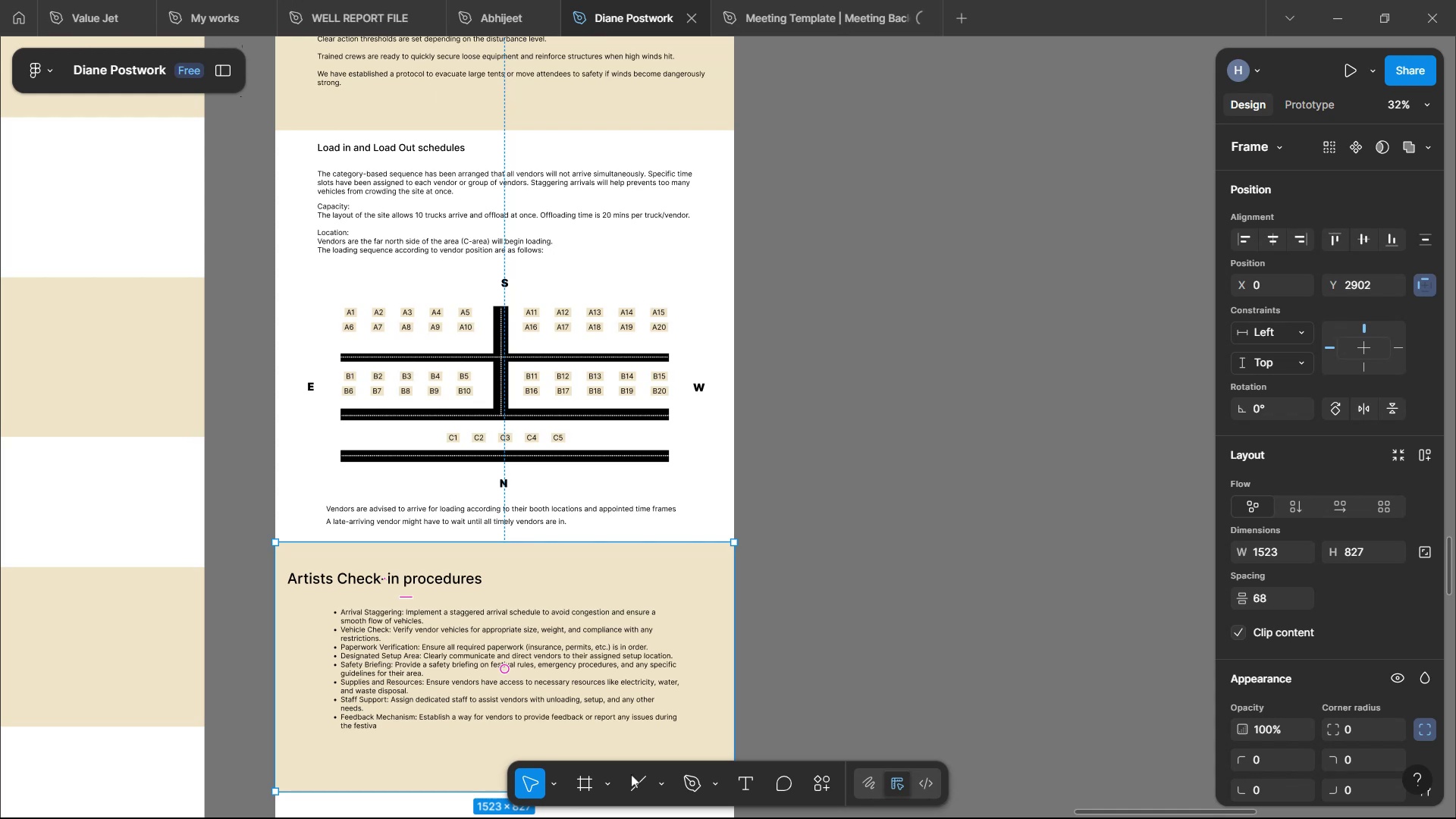 
left_click([1341, 27])
 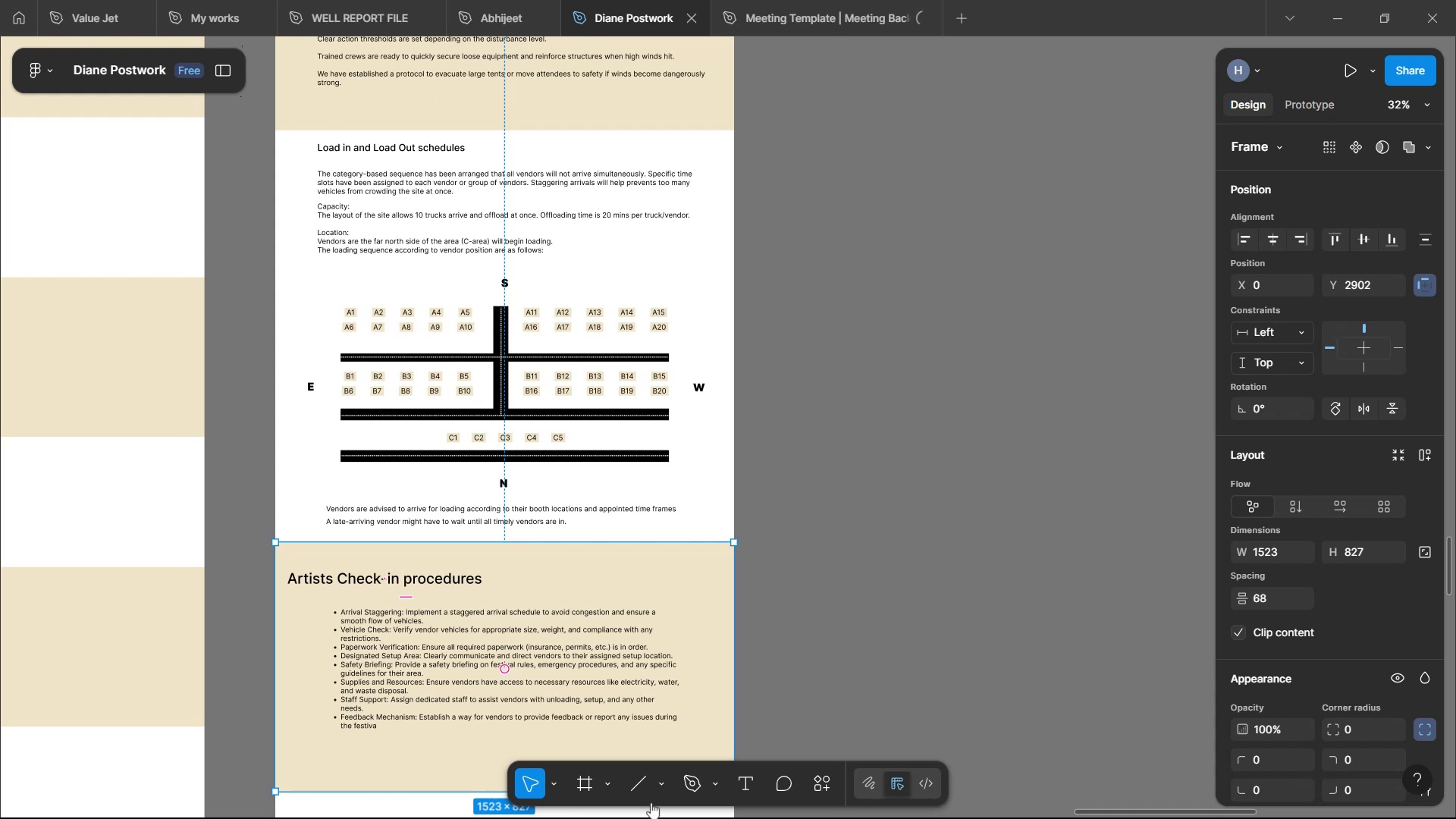 
left_click([964, 292])
 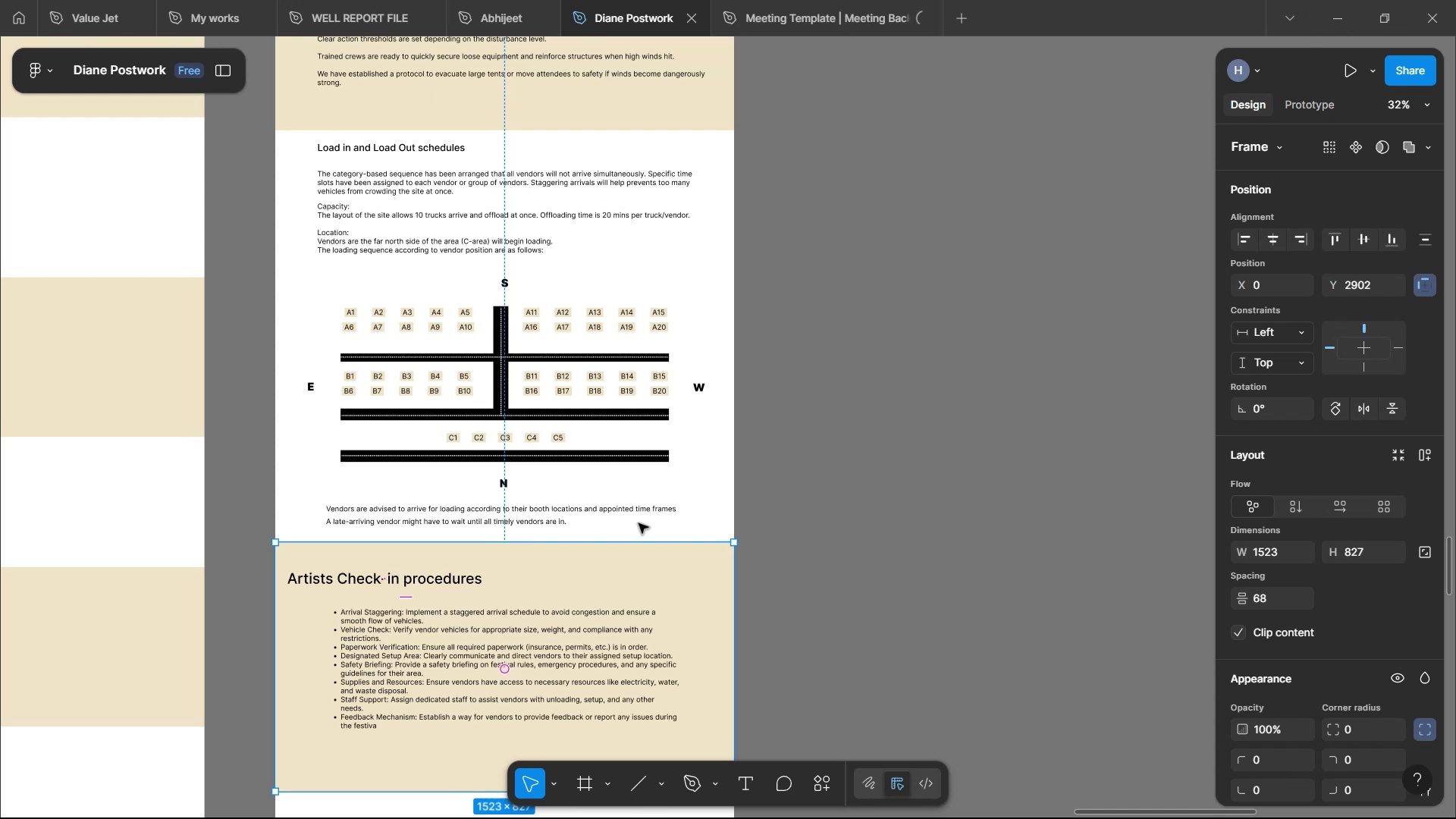 
left_click([848, 348])
 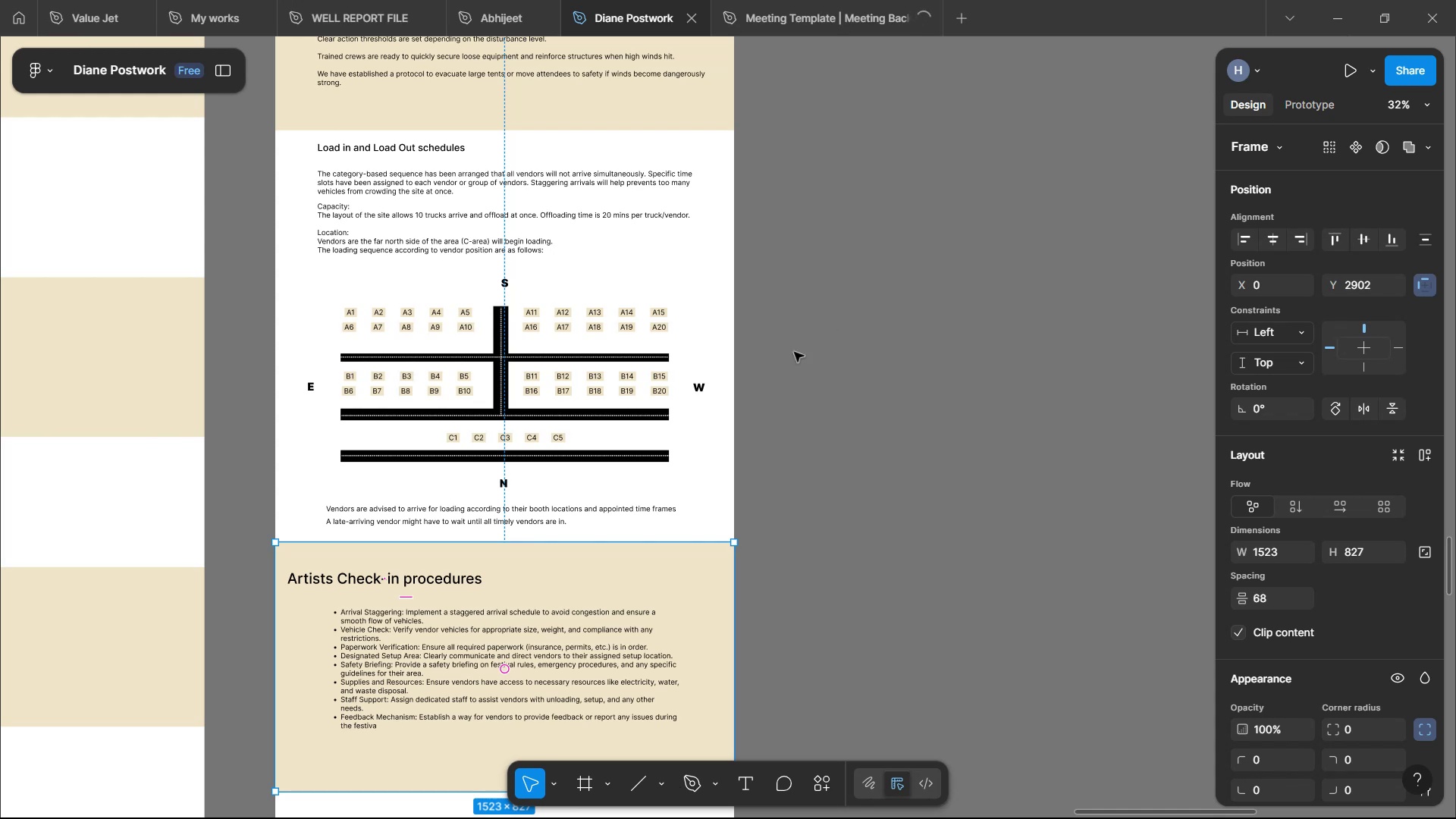 
scroll: coordinate [849, 348], scroll_direction: up, amount: 7.0
 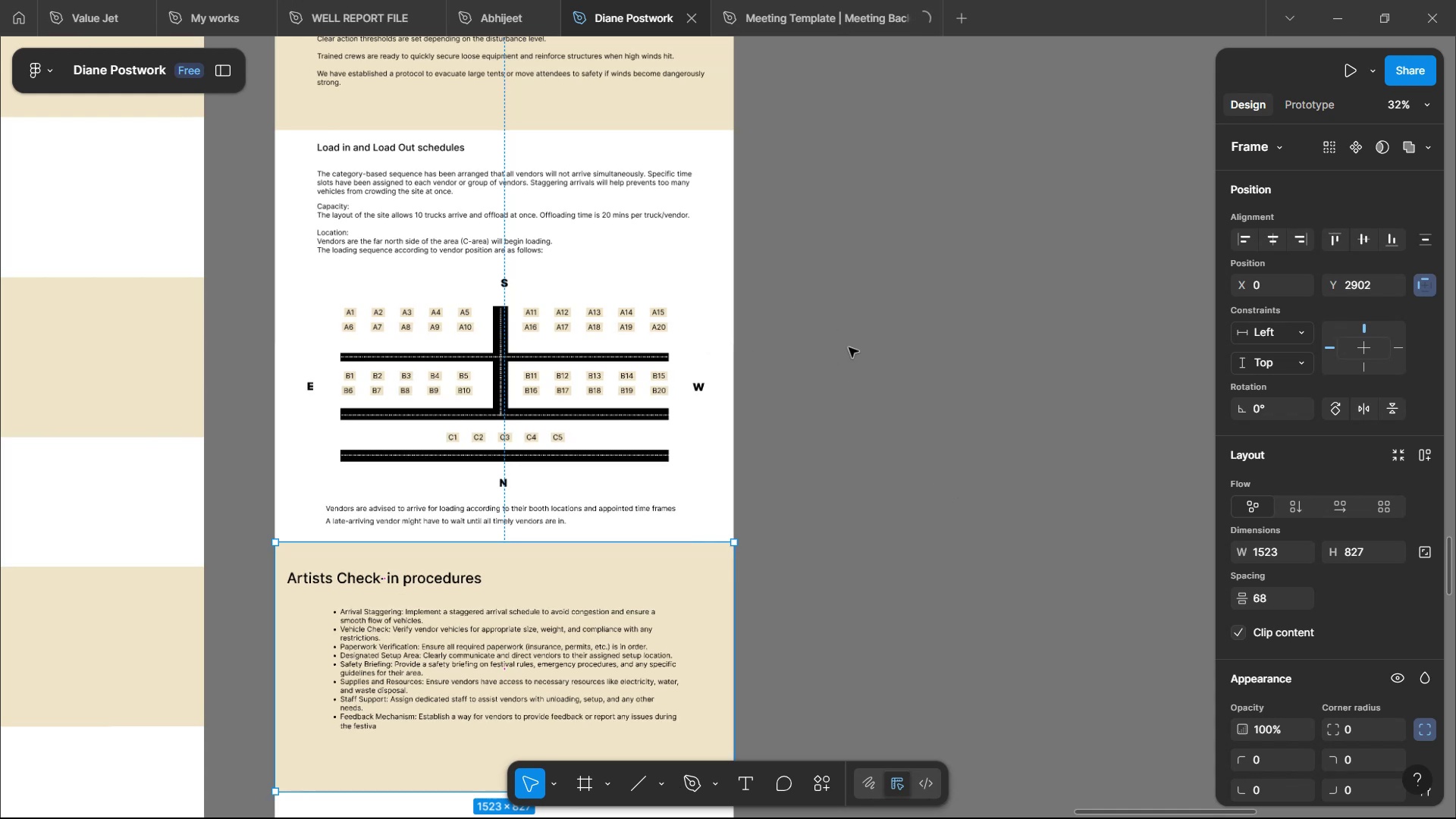 
scroll: coordinate [849, 348], scroll_direction: down, amount: 5.0
 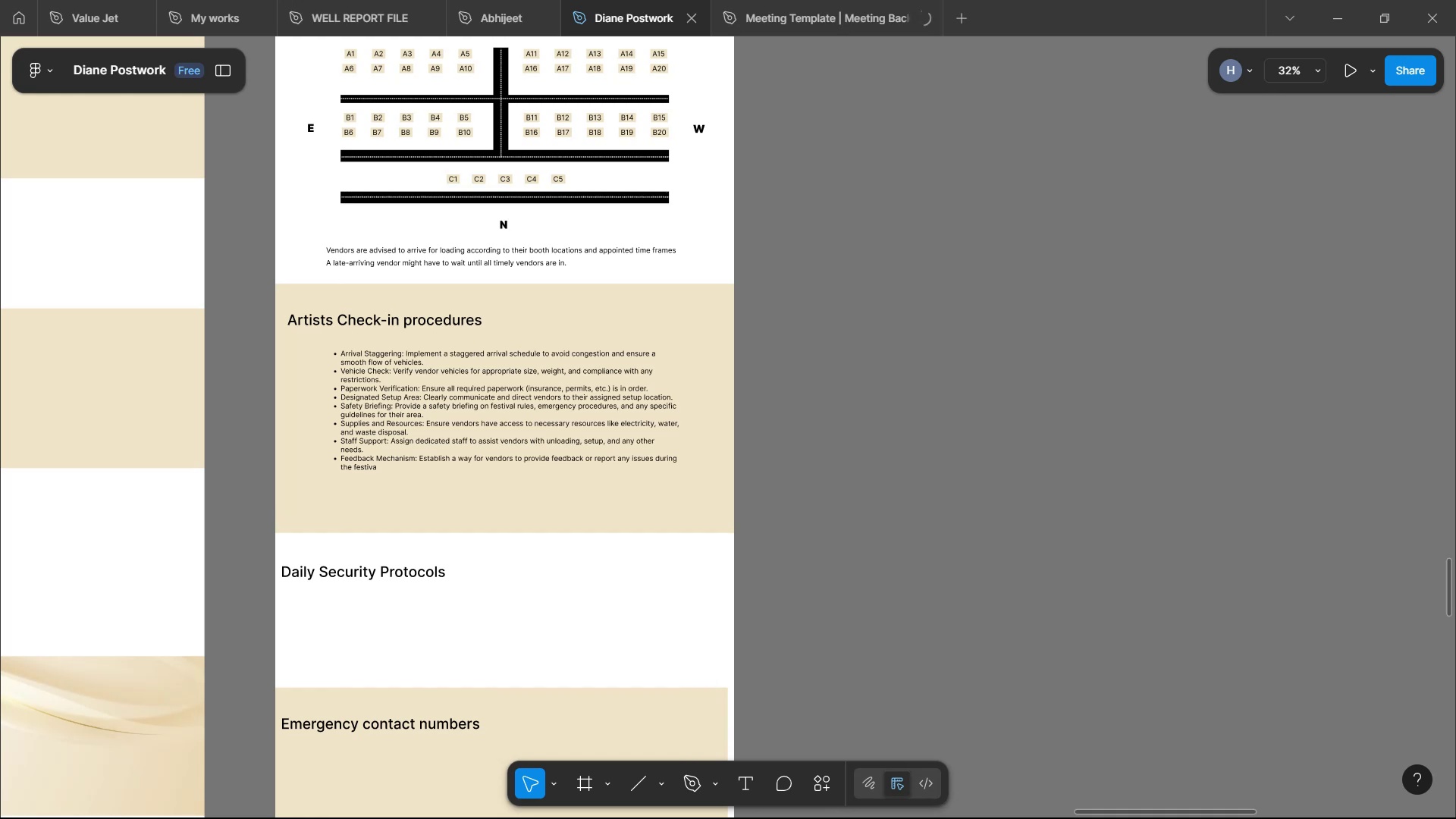 
left_click([1010, 736])
 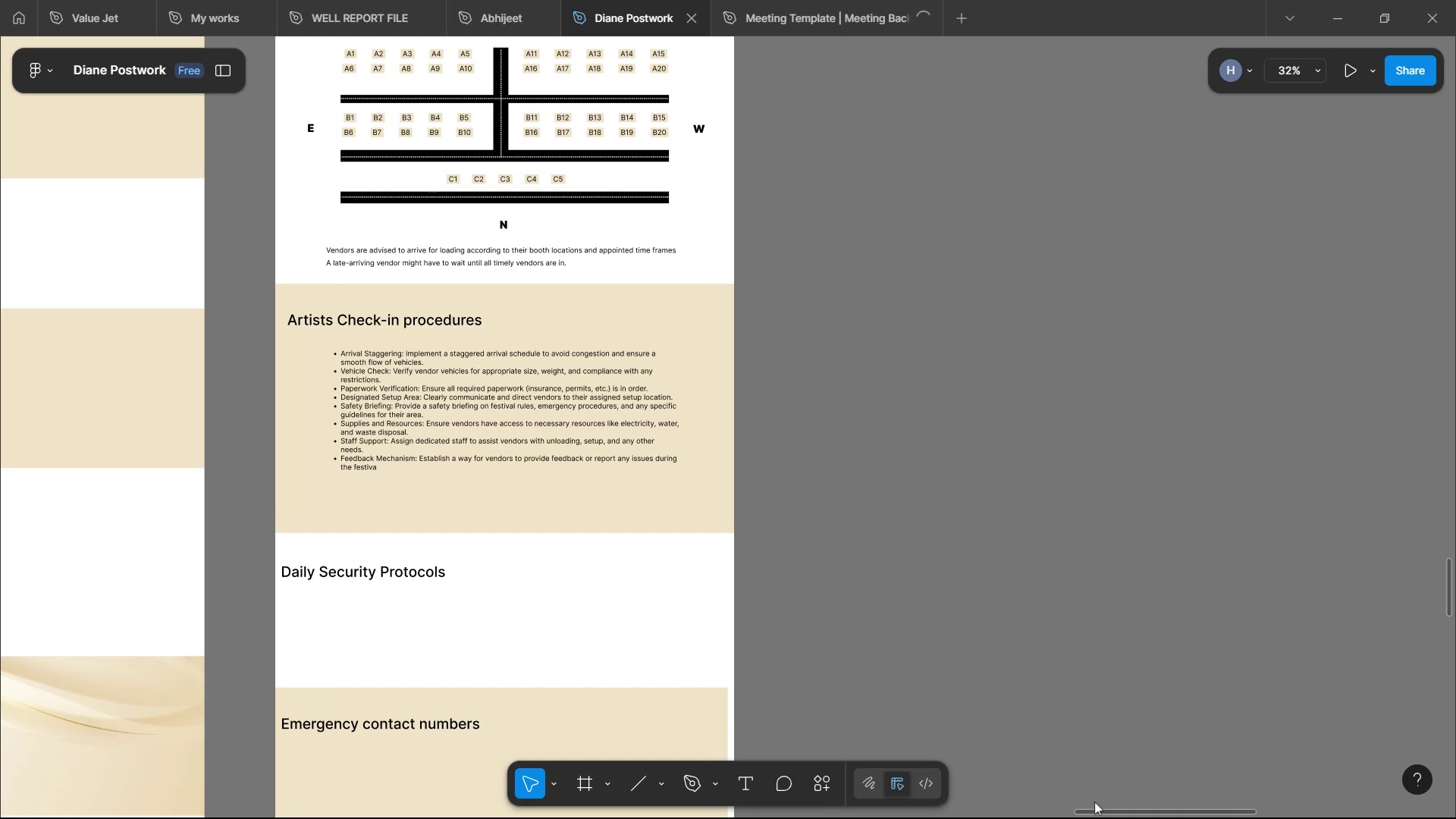 
left_click([1048, 587])
 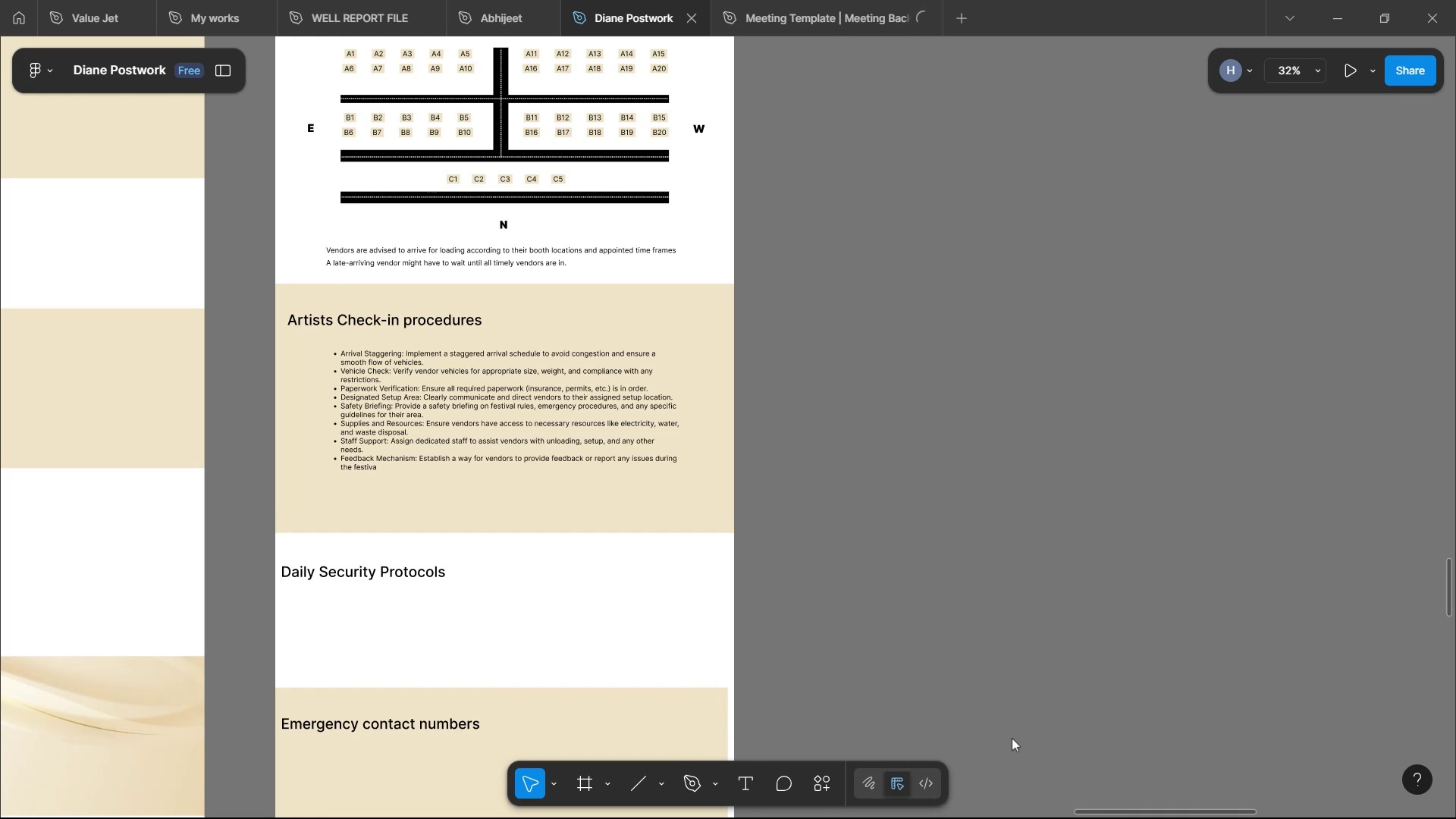 
scroll: coordinate [724, 480], scroll_direction: up, amount: 5.0
 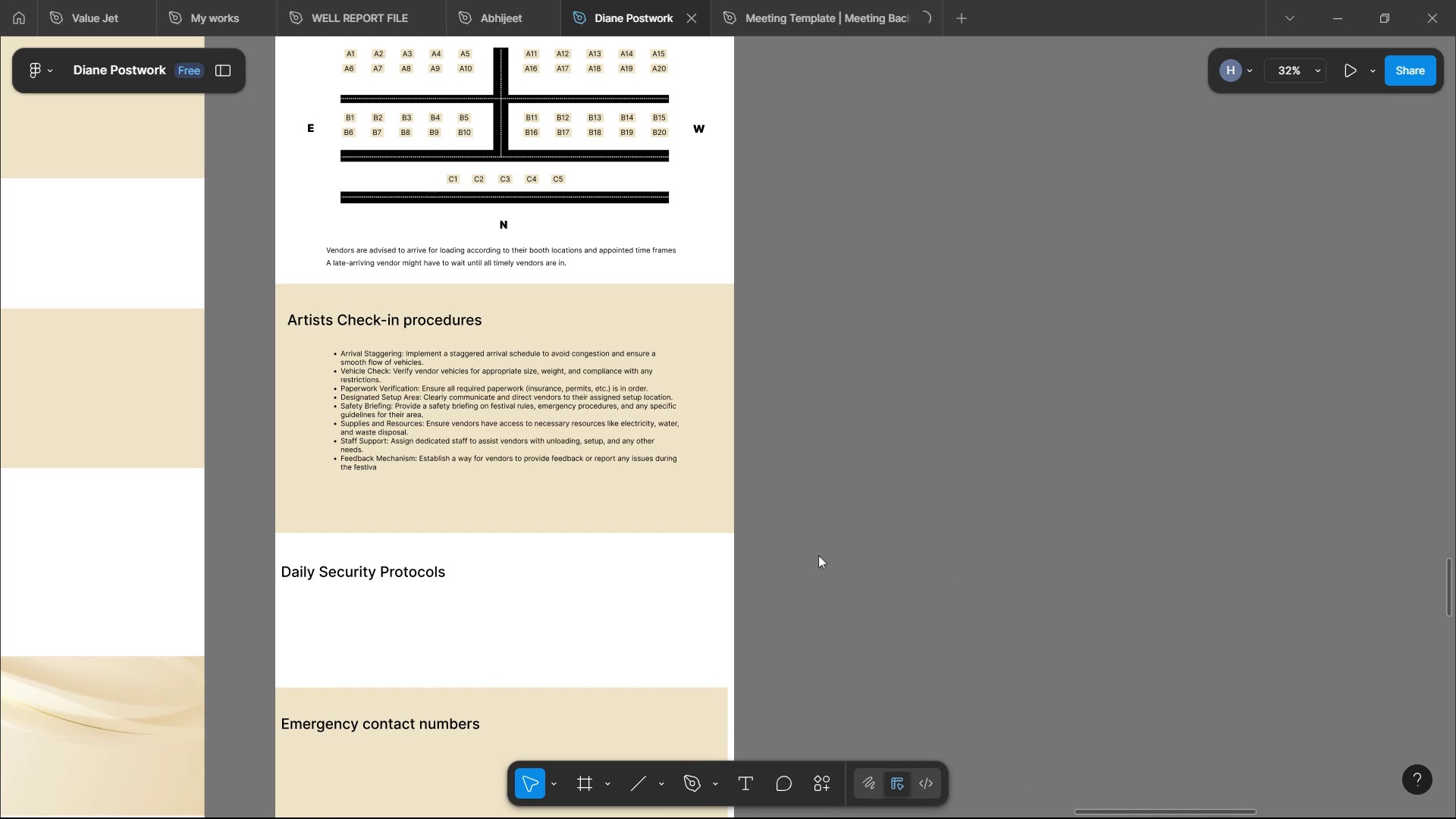 